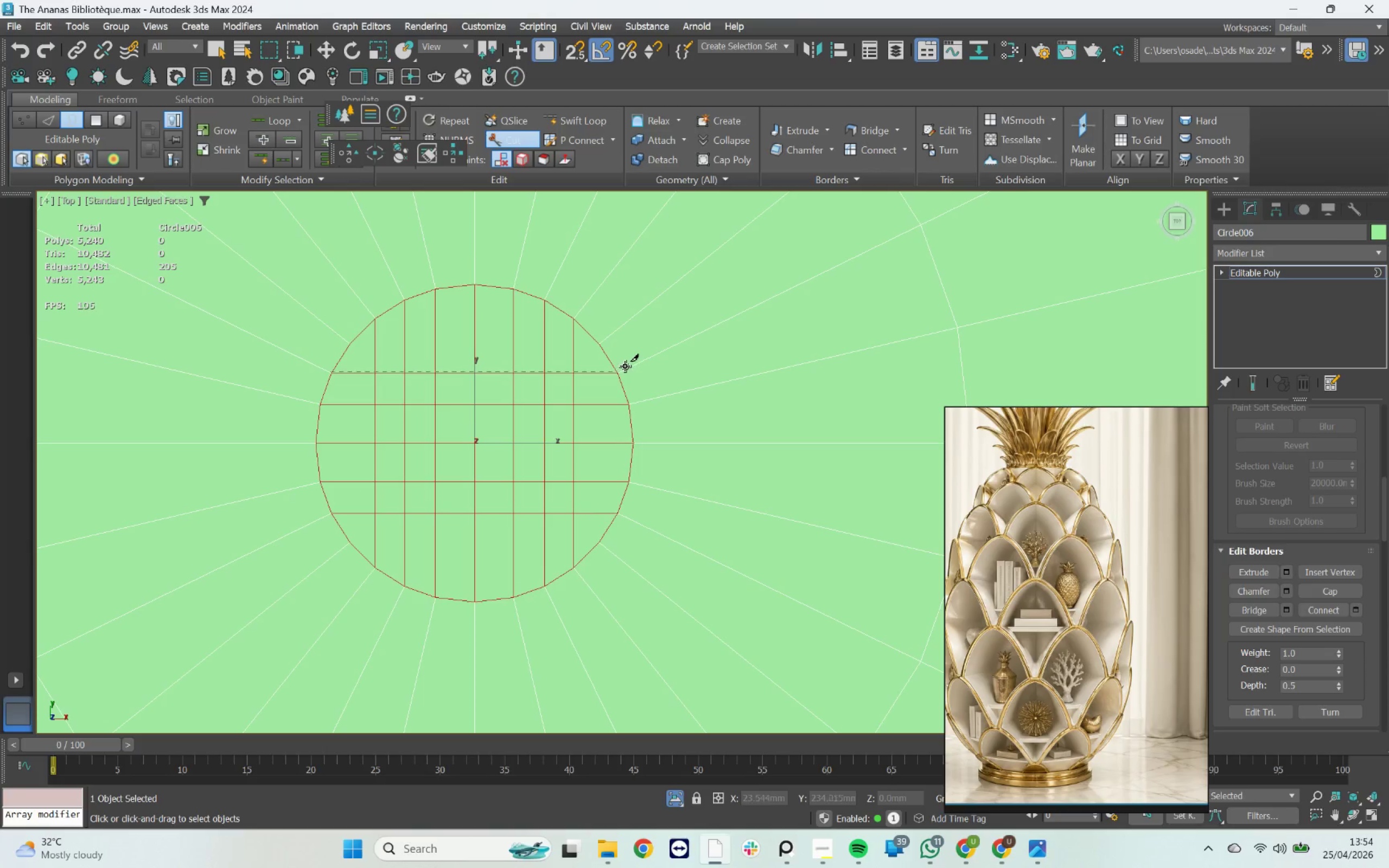 
left_click([625, 367])
 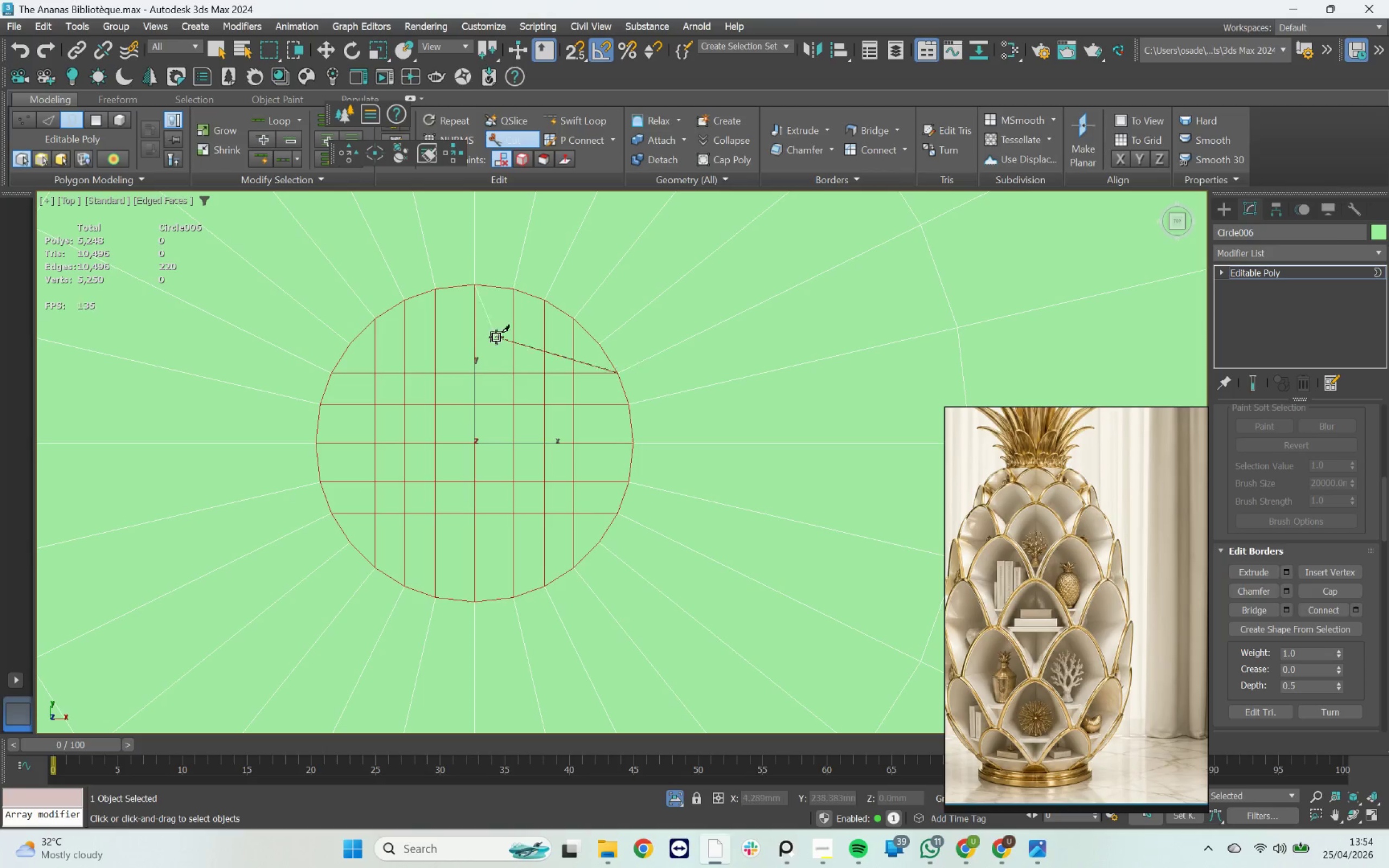 
right_click([495, 337])
 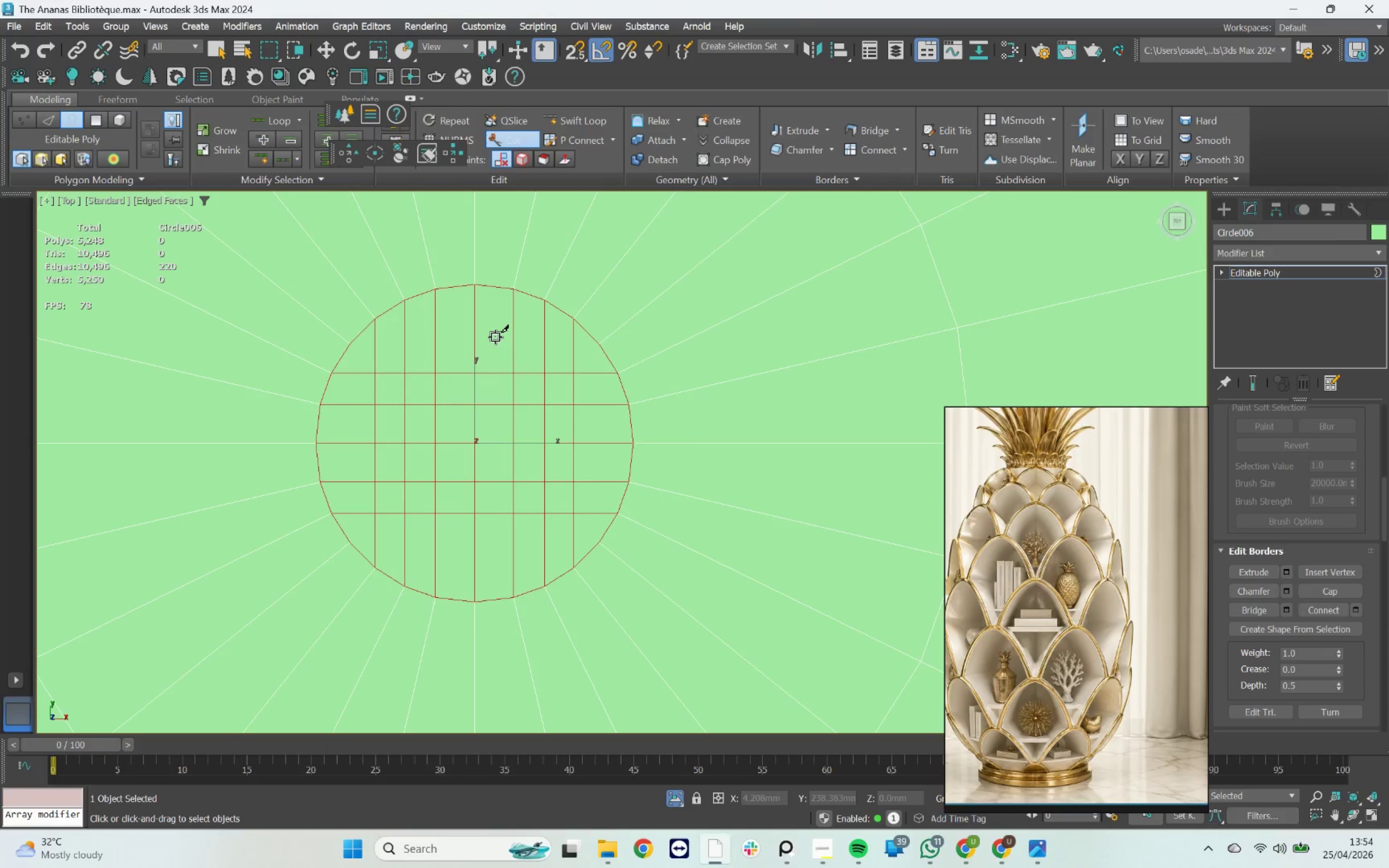 
right_click([619, 339])
 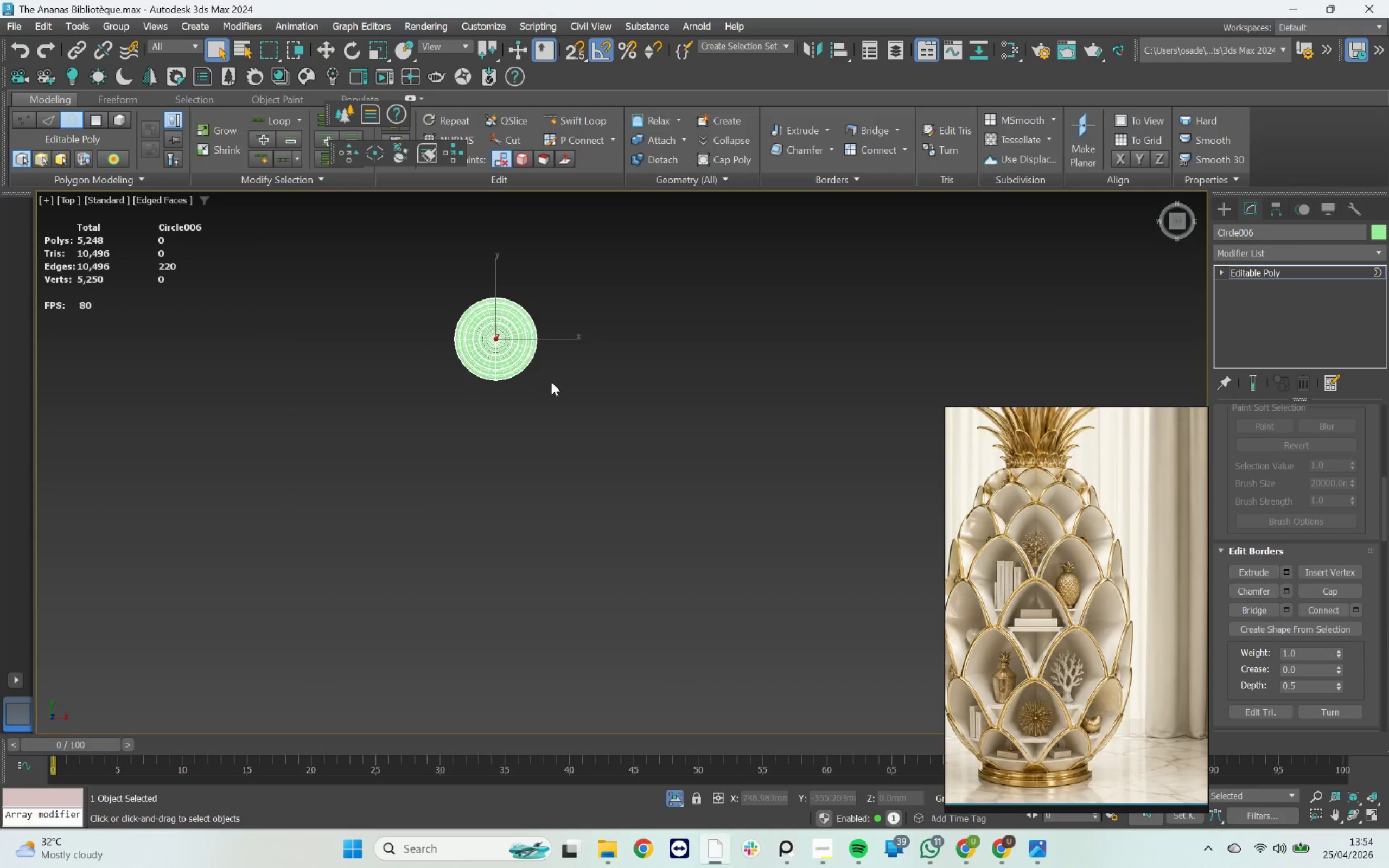 
scroll: coordinate [496, 339], scroll_direction: down, amount: 15.0
 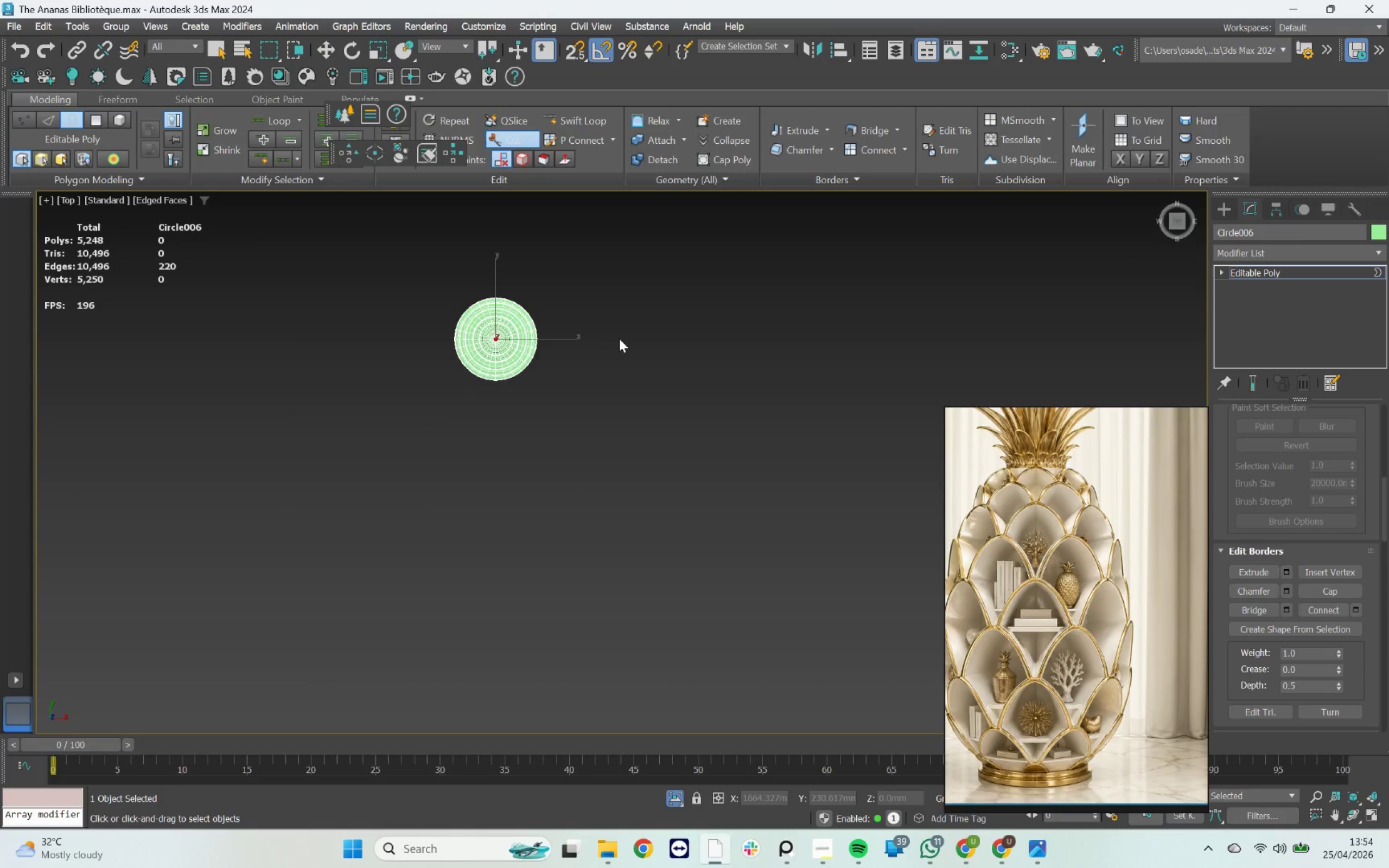 
hold_key(key=AltLeft, duration=0.66)
 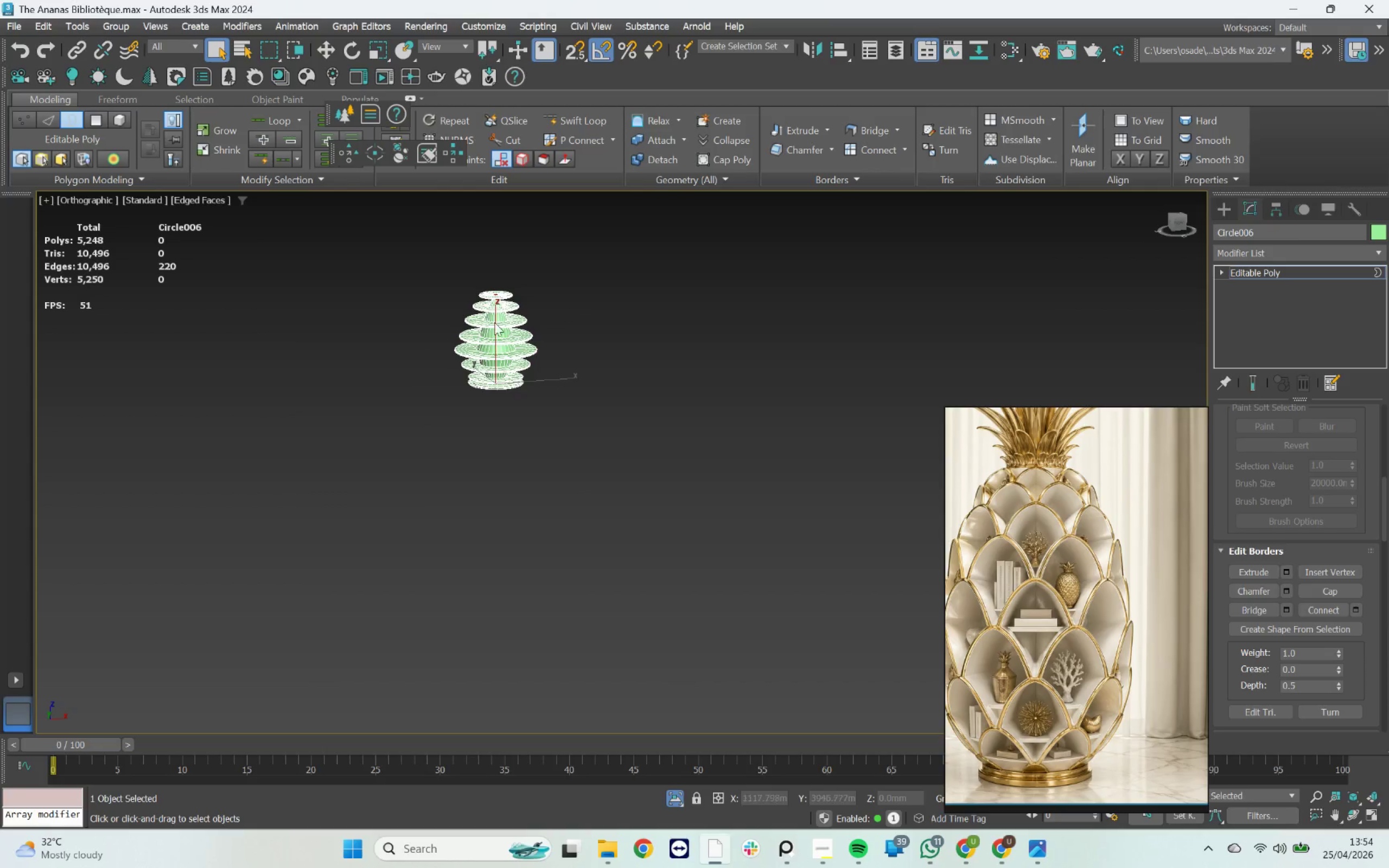 
scroll: coordinate [490, 323], scroll_direction: up, amount: 4.0
 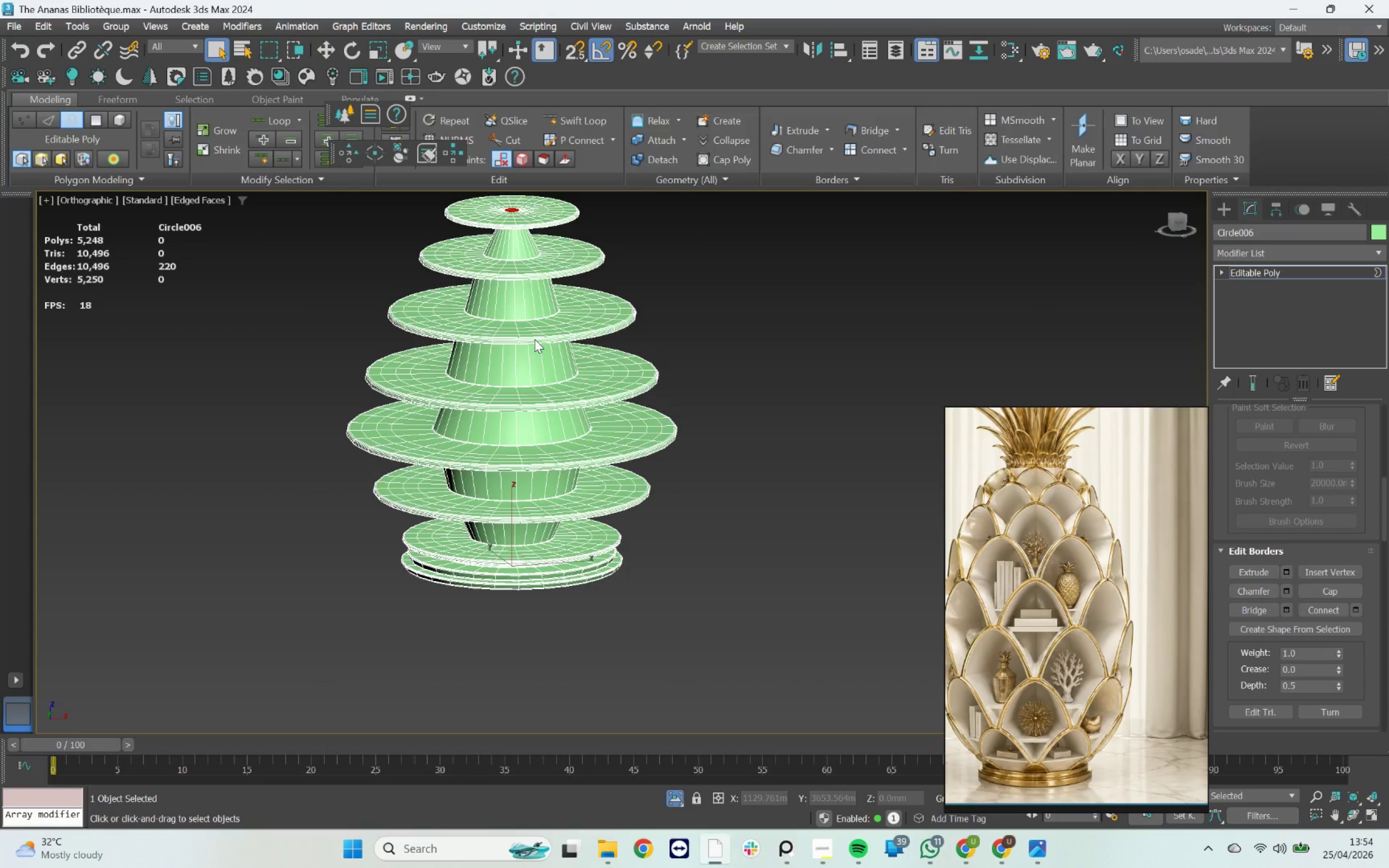 
key(3)
 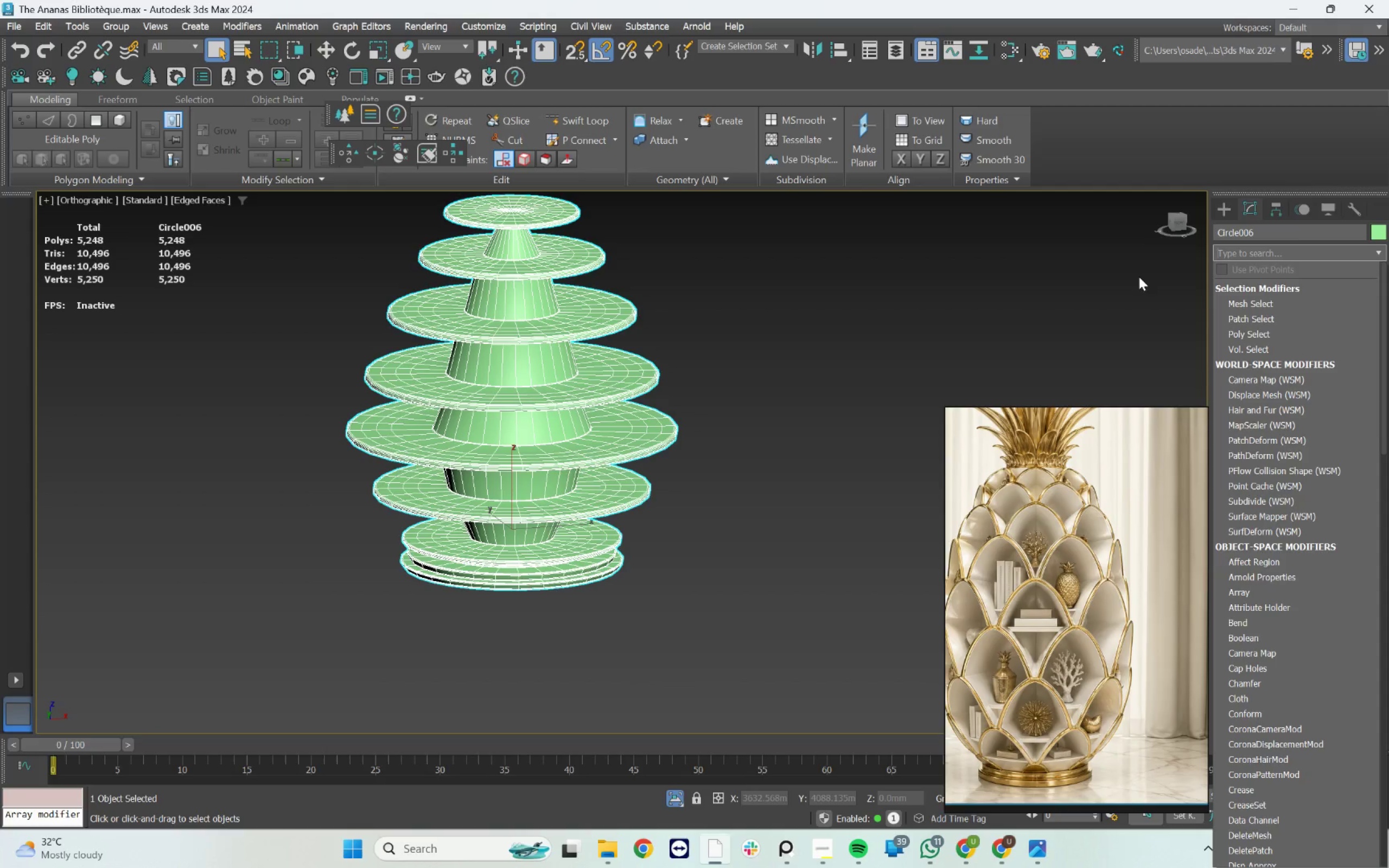 
type(tu)
 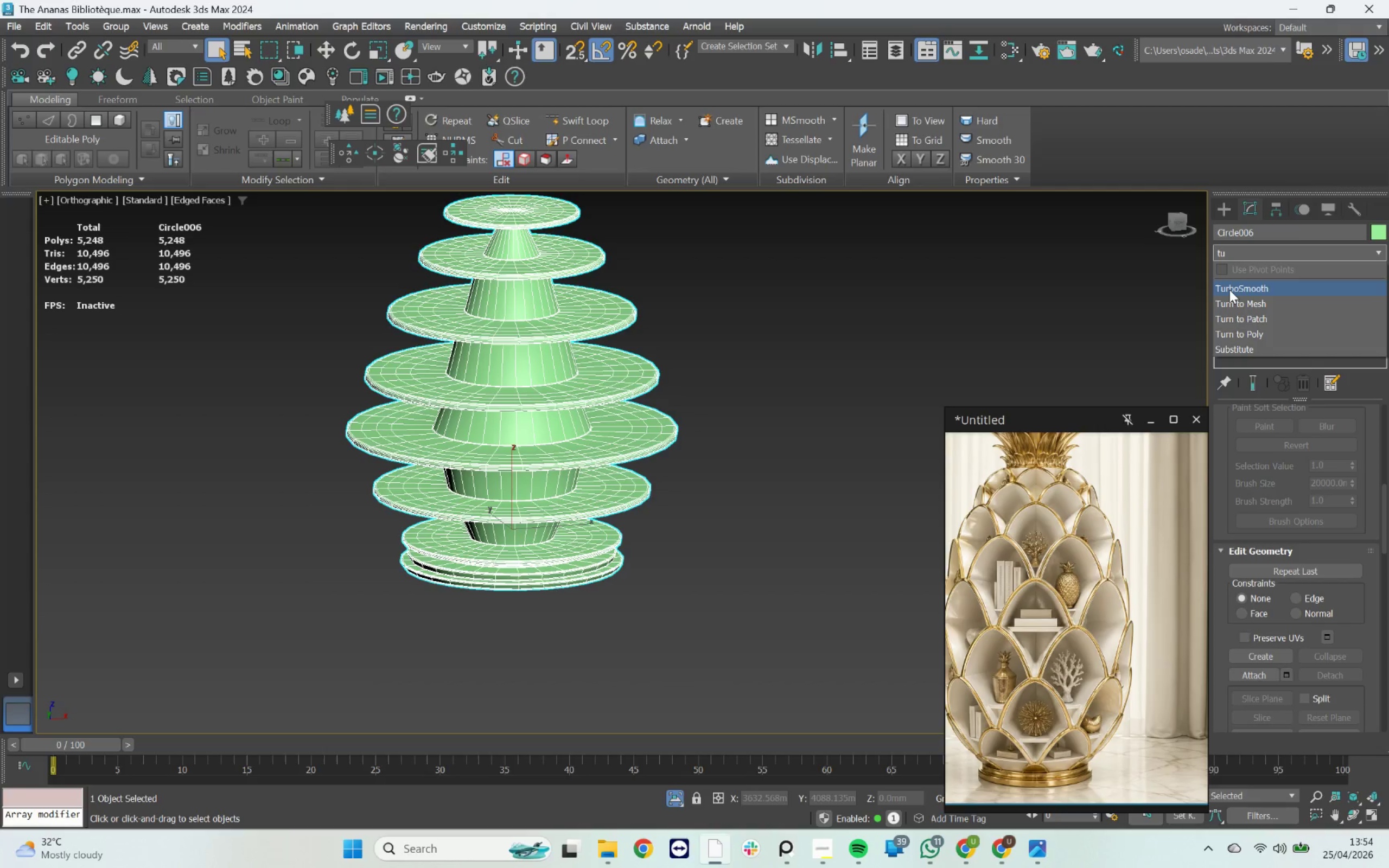 
left_click([1229, 290])
 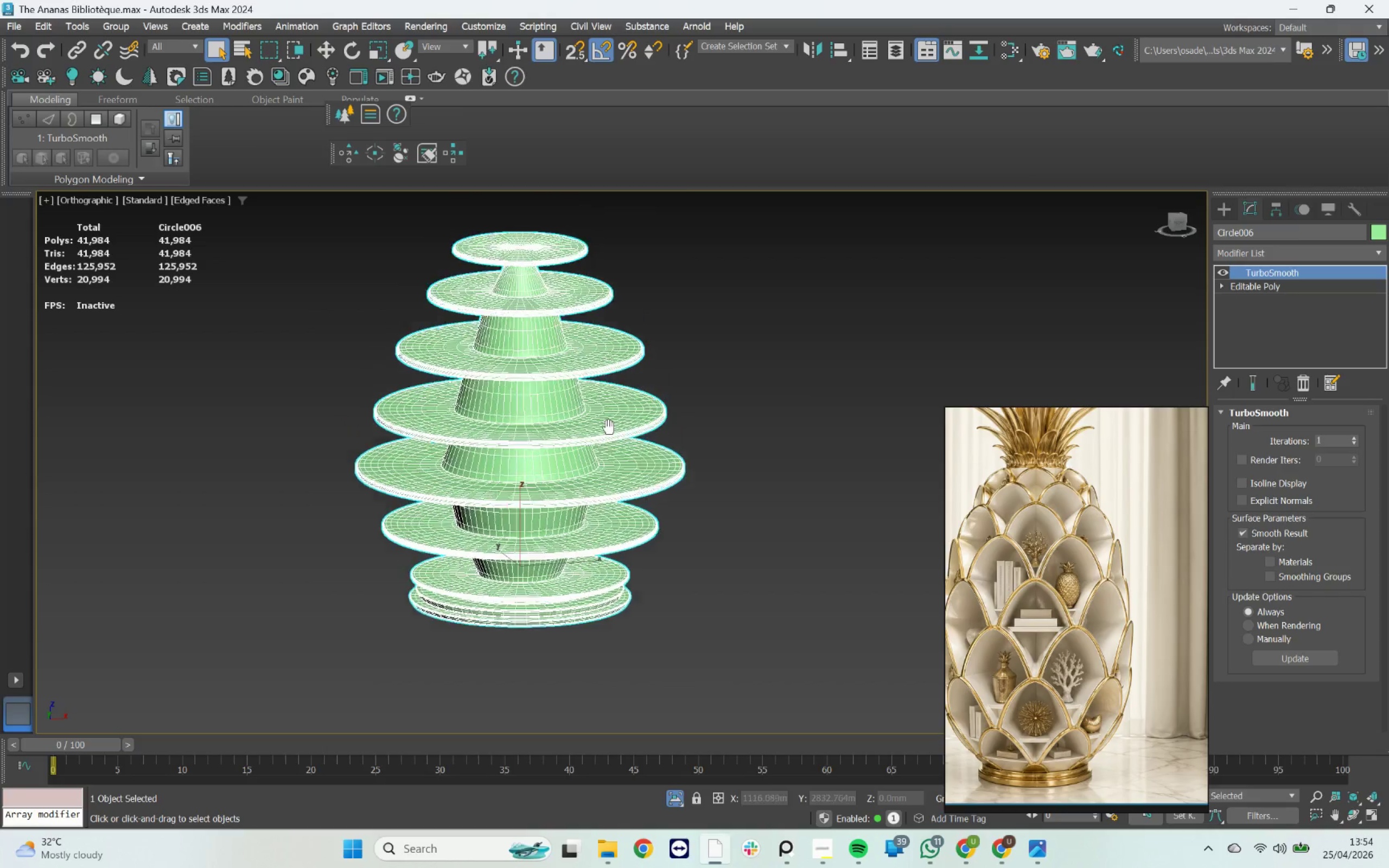 
scroll: coordinate [552, 414], scroll_direction: up, amount: 3.0
 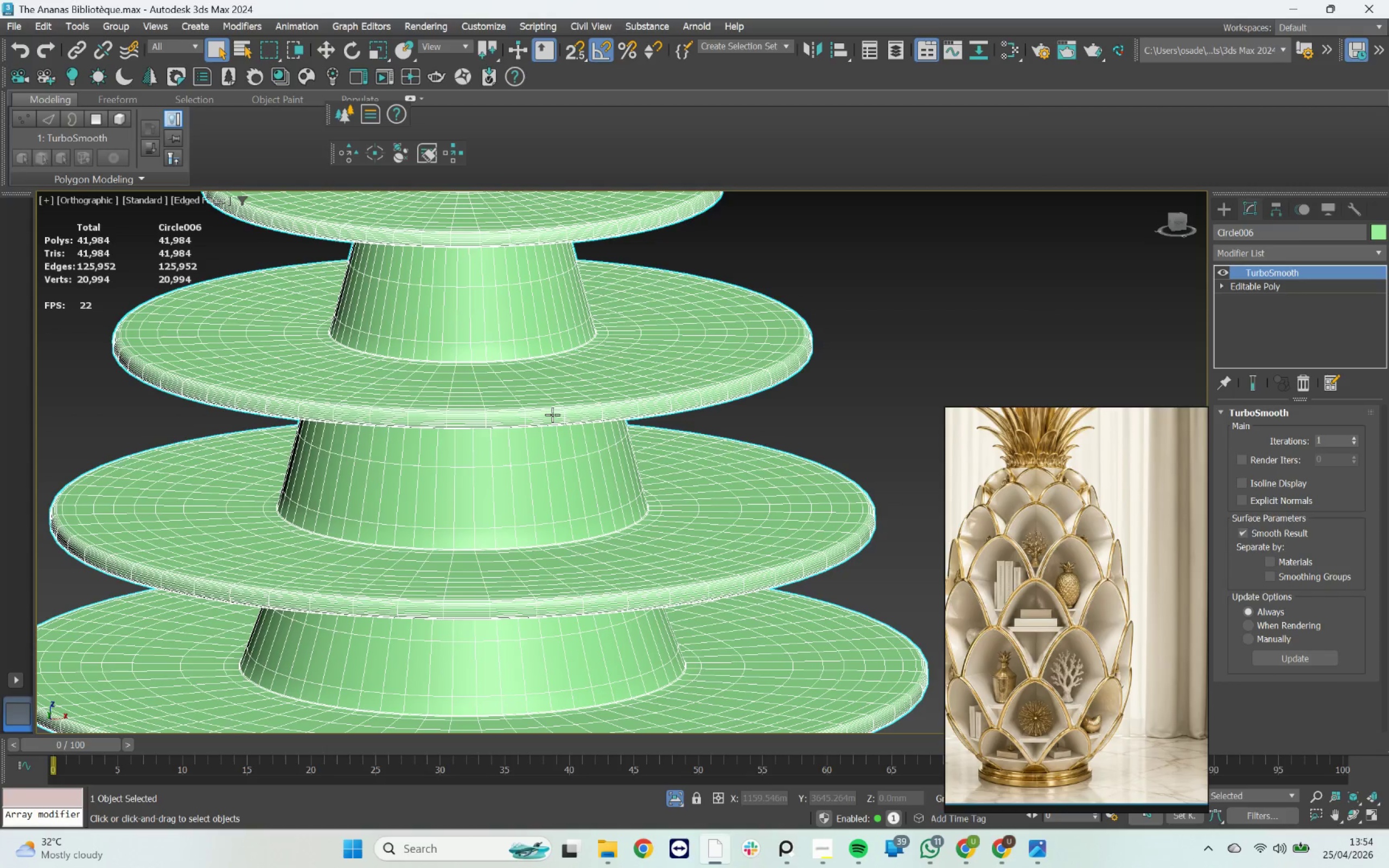 
key(F4)
 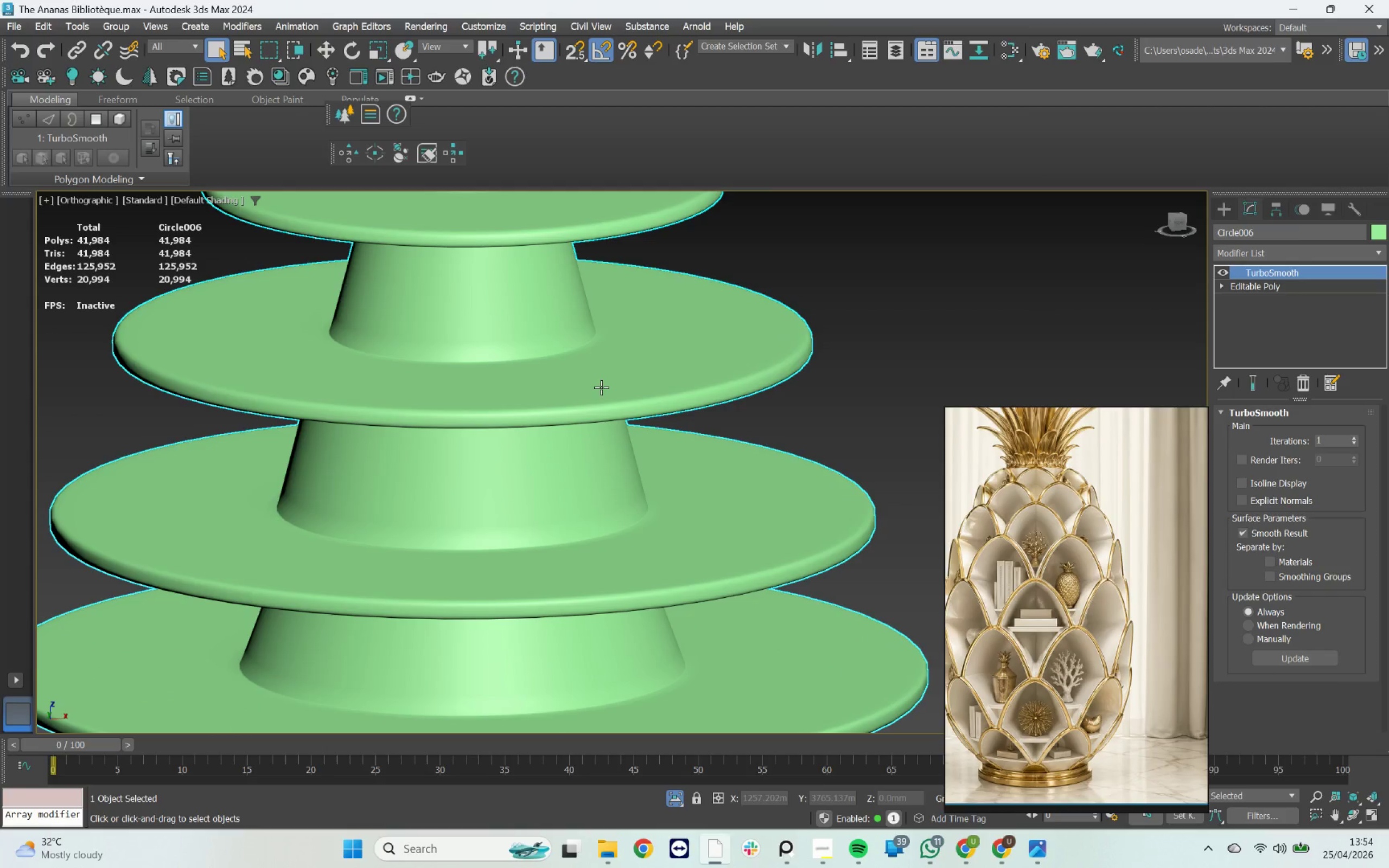 
scroll: coordinate [601, 387], scroll_direction: down, amount: 4.0
 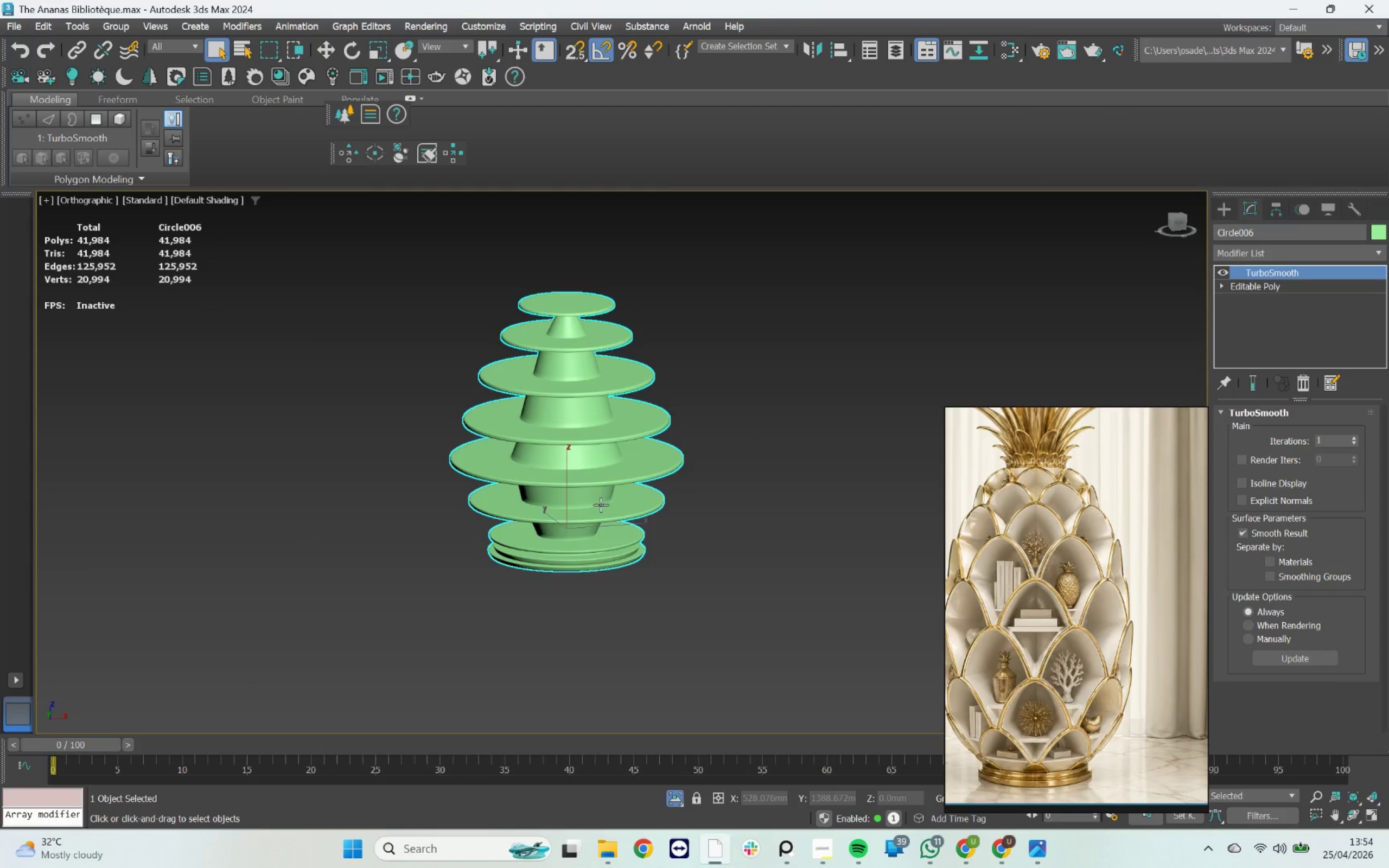 
scroll: coordinate [594, 550], scroll_direction: up, amount: 4.0
 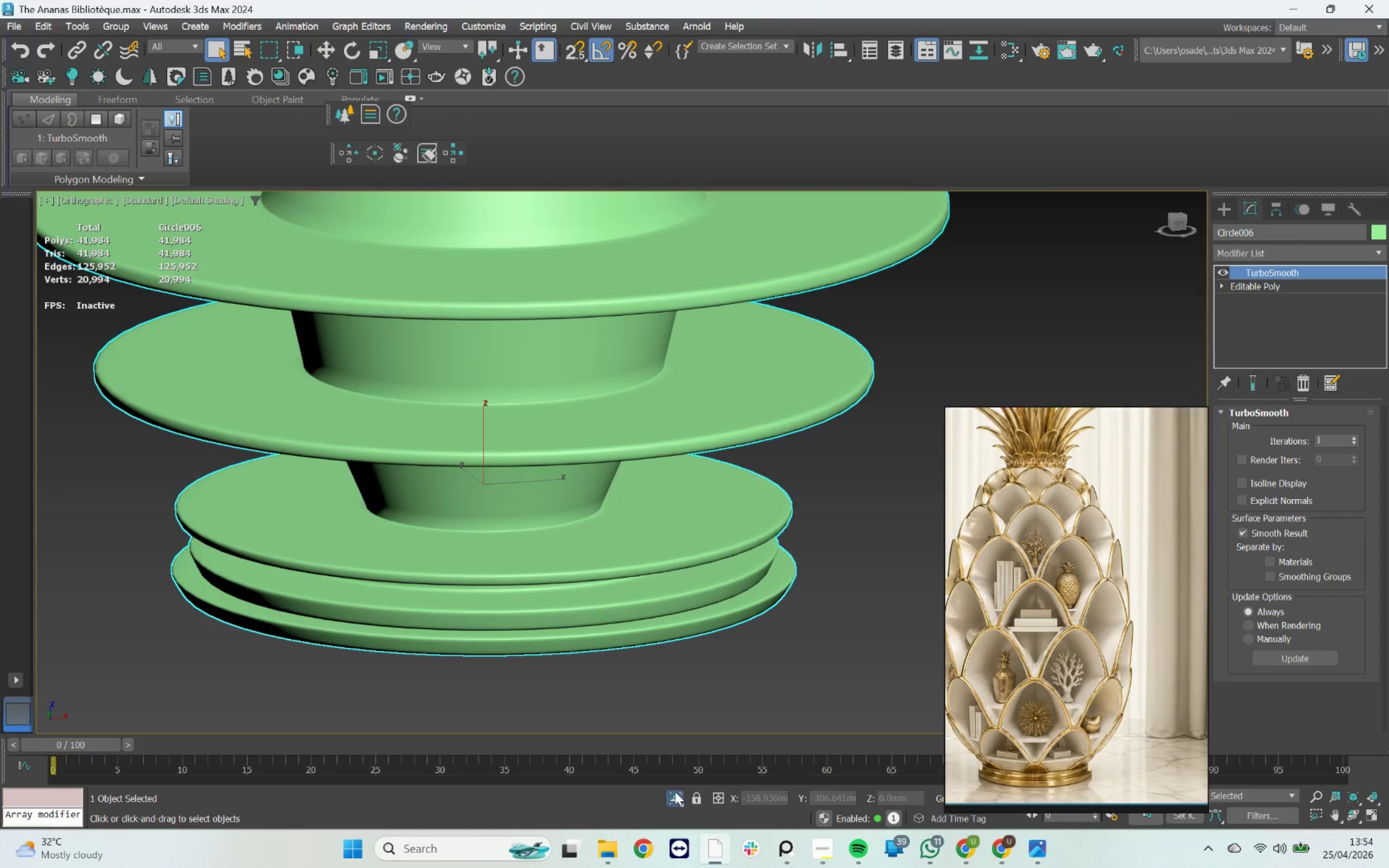 
scroll: coordinate [558, 490], scroll_direction: down, amount: 4.0
 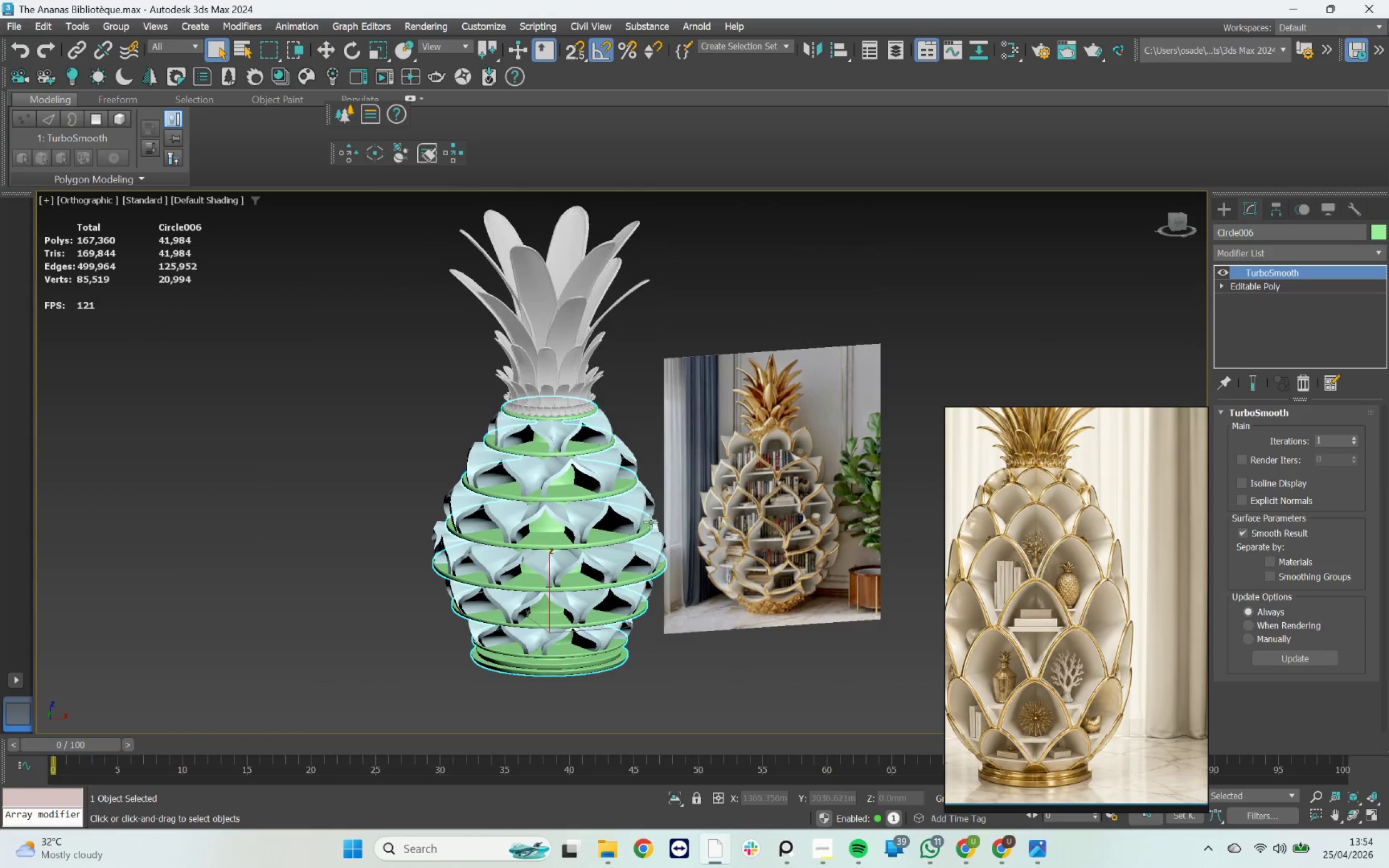 
scroll: coordinate [563, 373], scroll_direction: up, amount: 5.0
 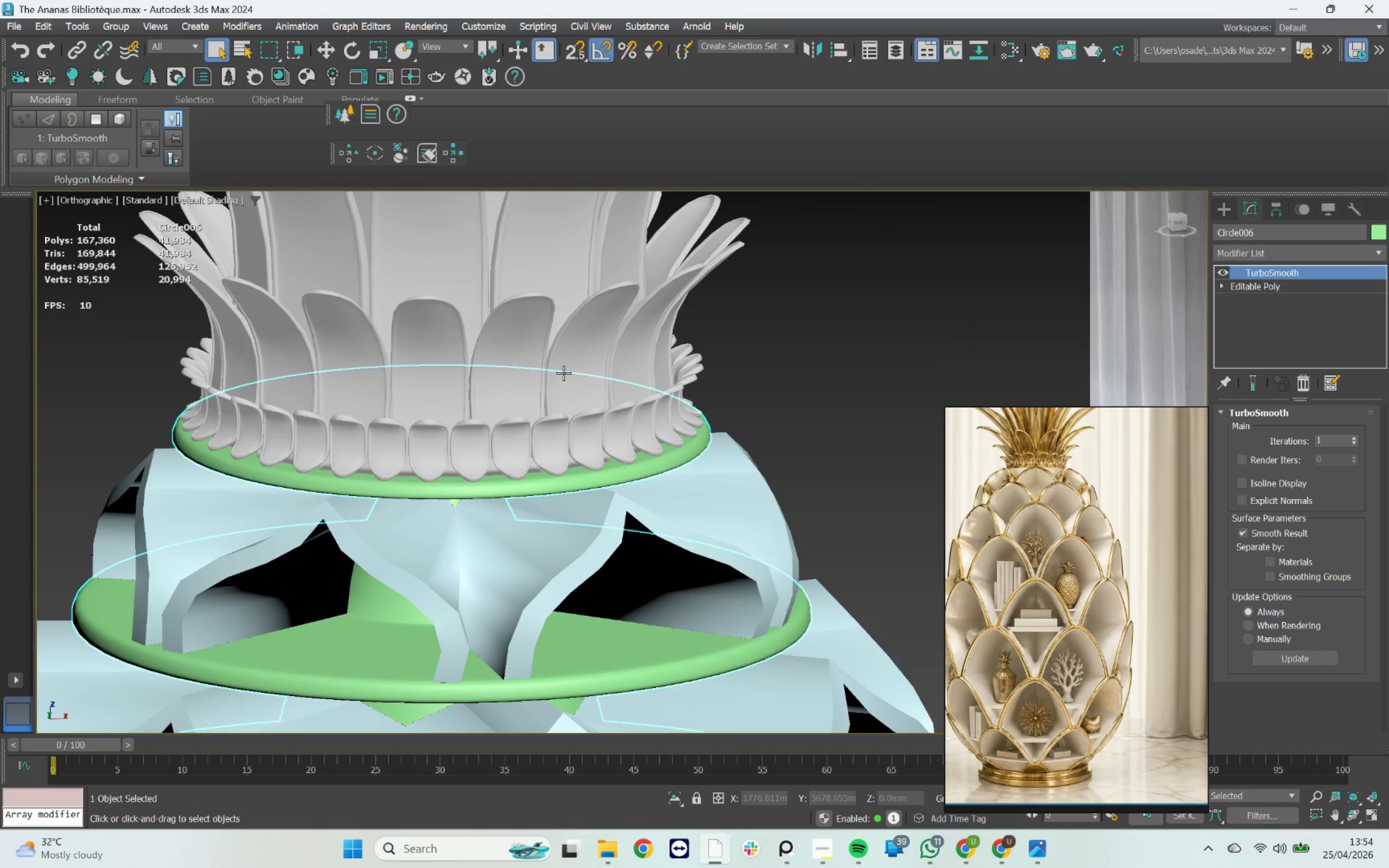 
scroll: coordinate [563, 373], scroll_direction: down, amount: 3.0
 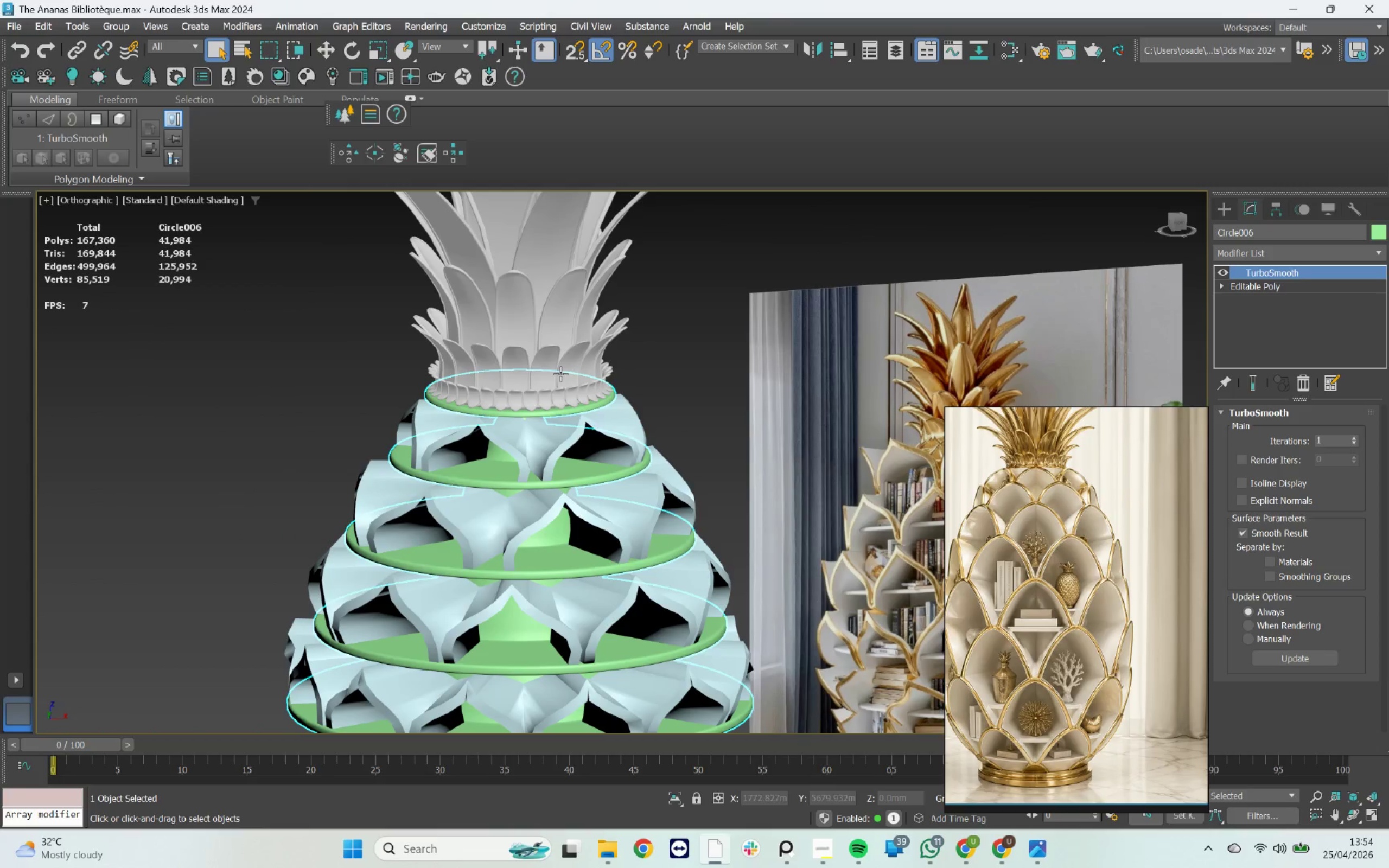 
hold_key(key=AltLeft, duration=2.26)
 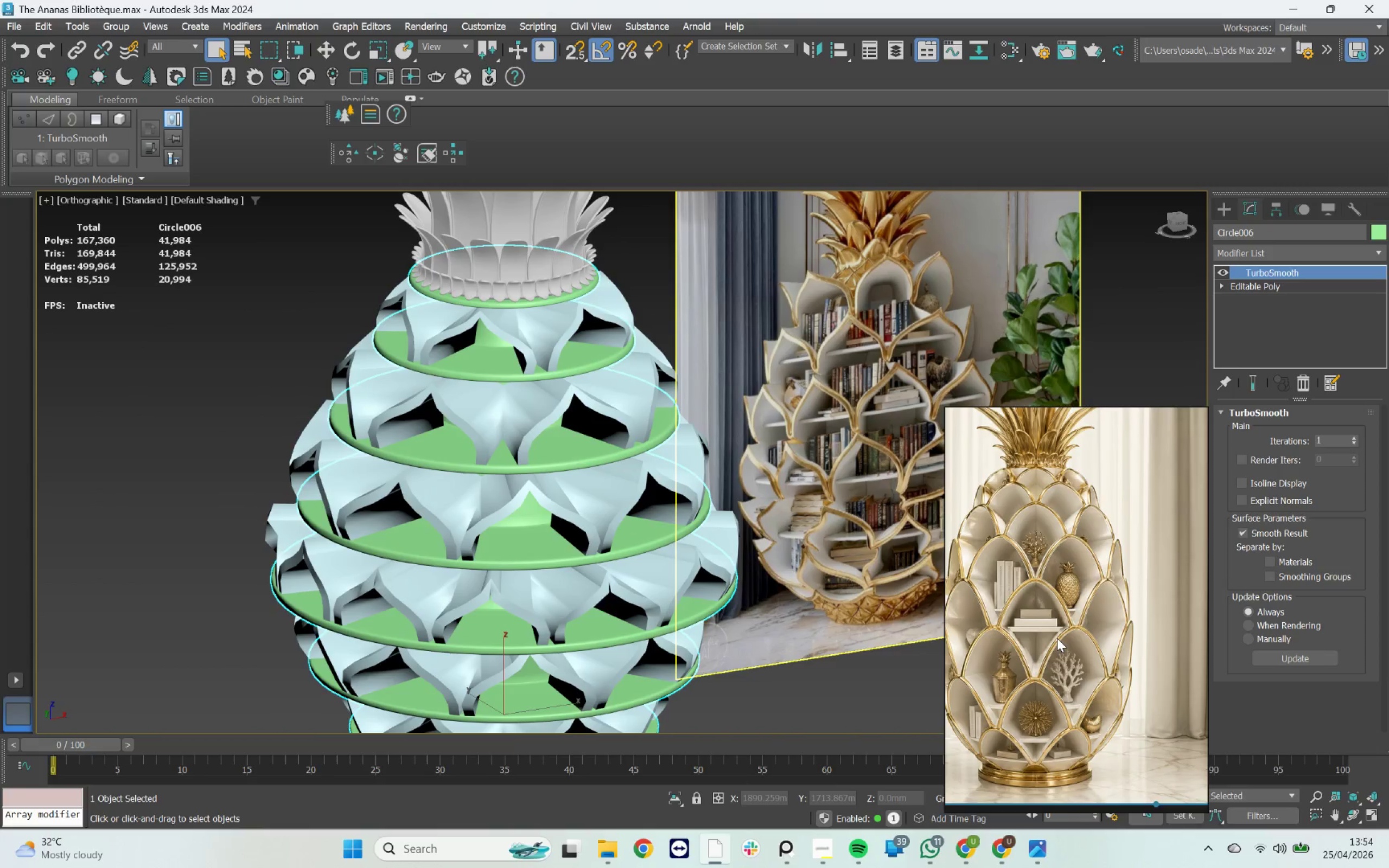 
scroll: coordinate [1058, 630], scroll_direction: down, amount: 5.0
 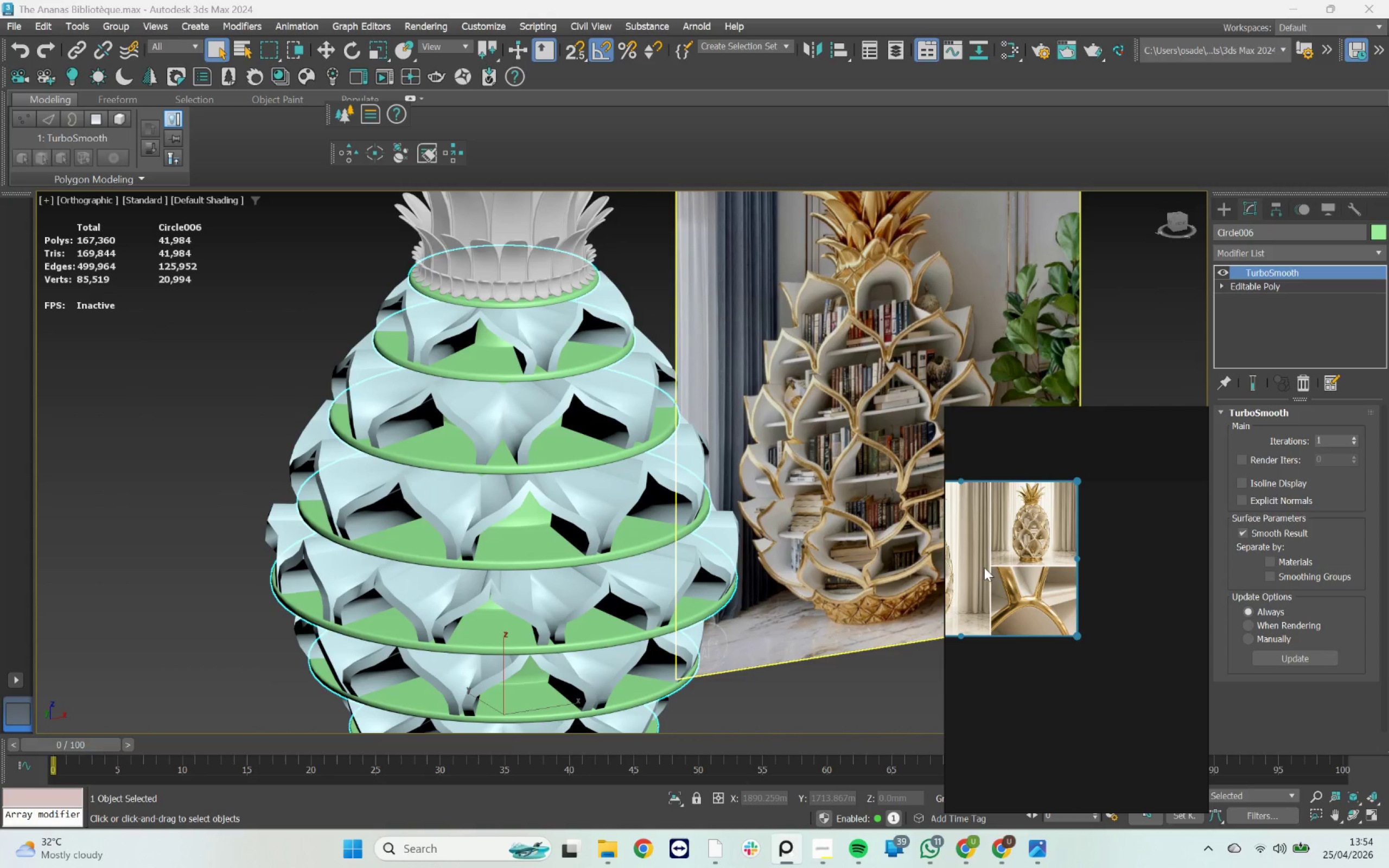 
scroll: coordinate [1062, 603], scroll_direction: up, amount: 3.0
 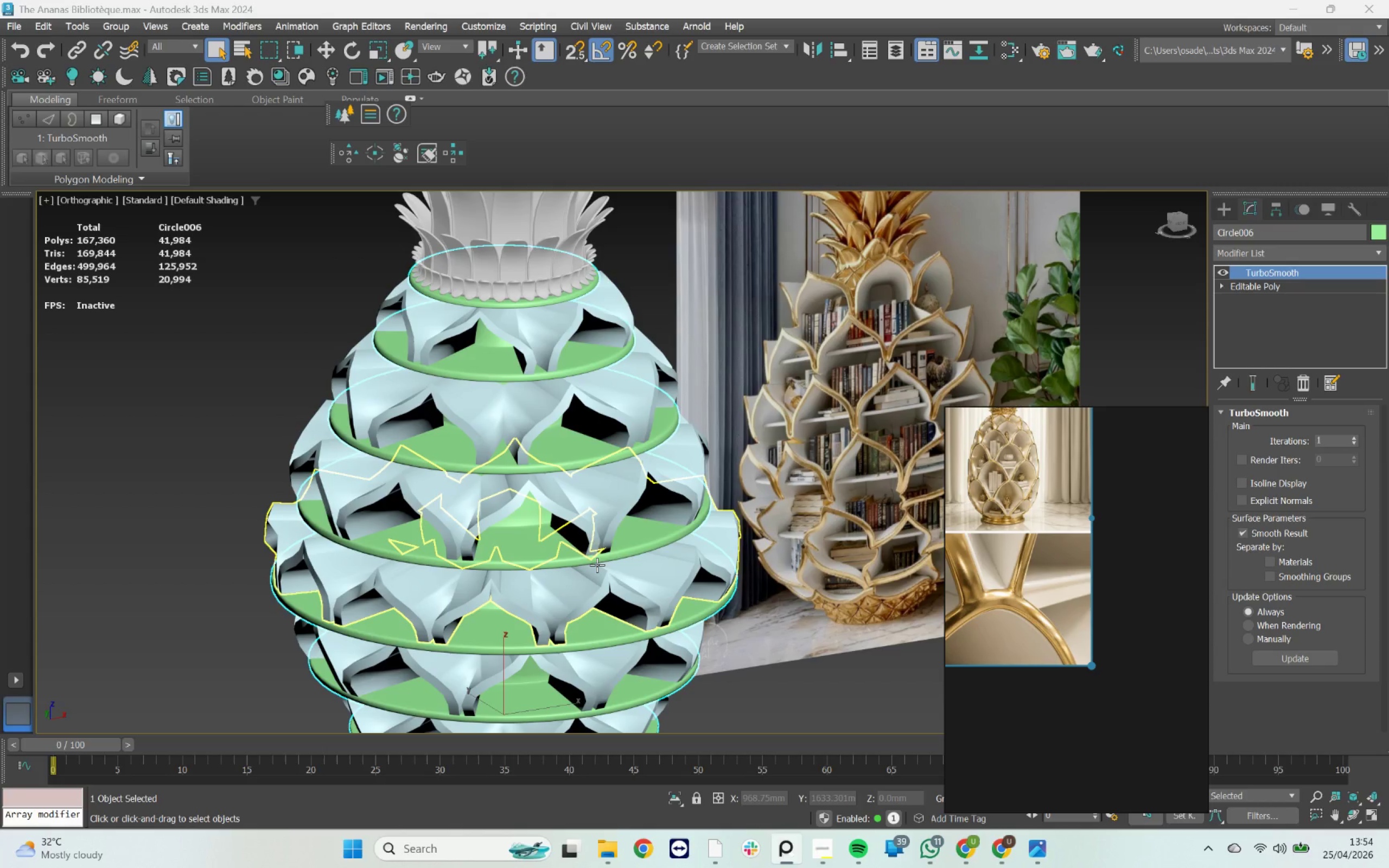 
wait(11.25)
 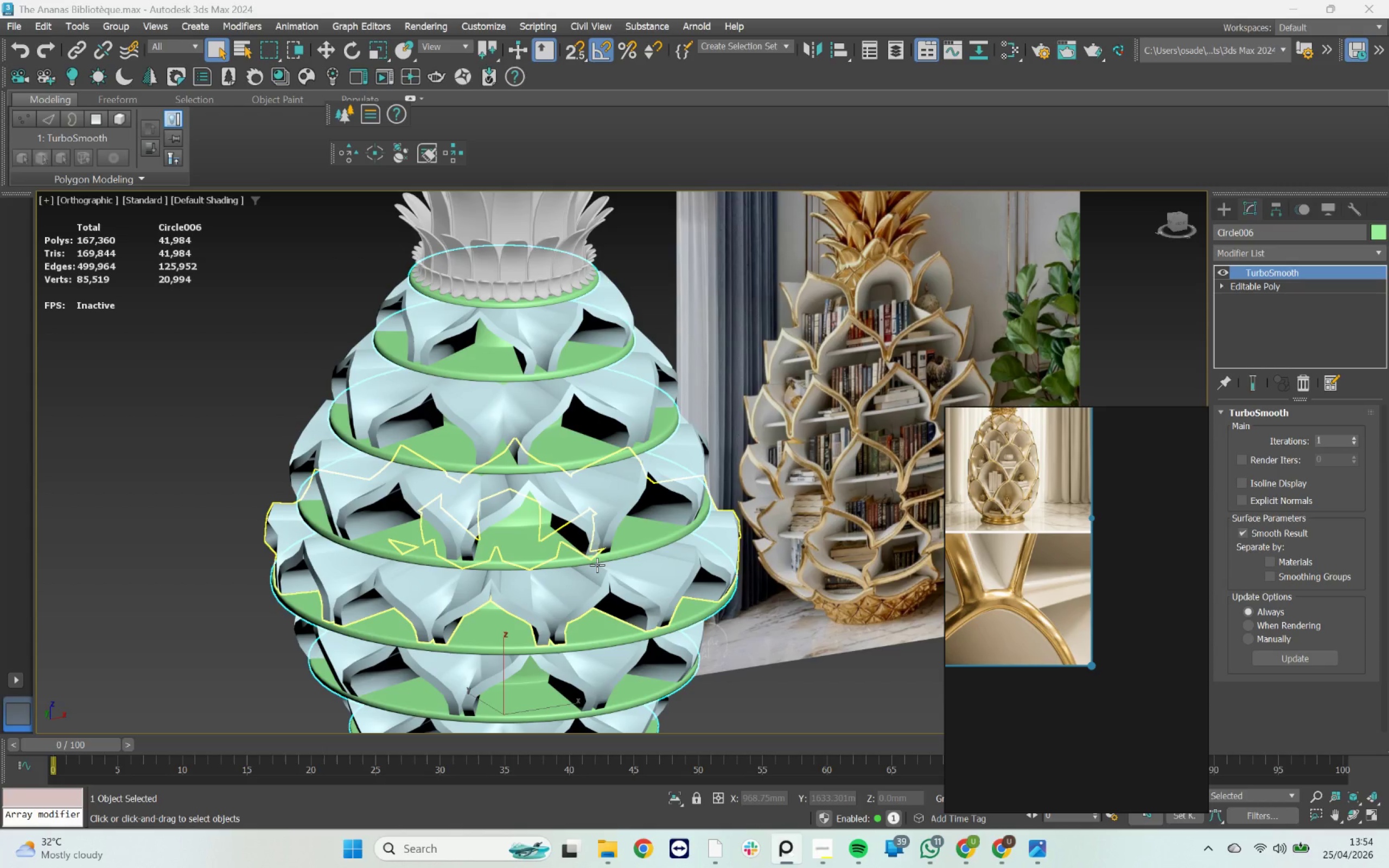 
scroll: coordinate [473, 613], scroll_direction: down, amount: 1.0
 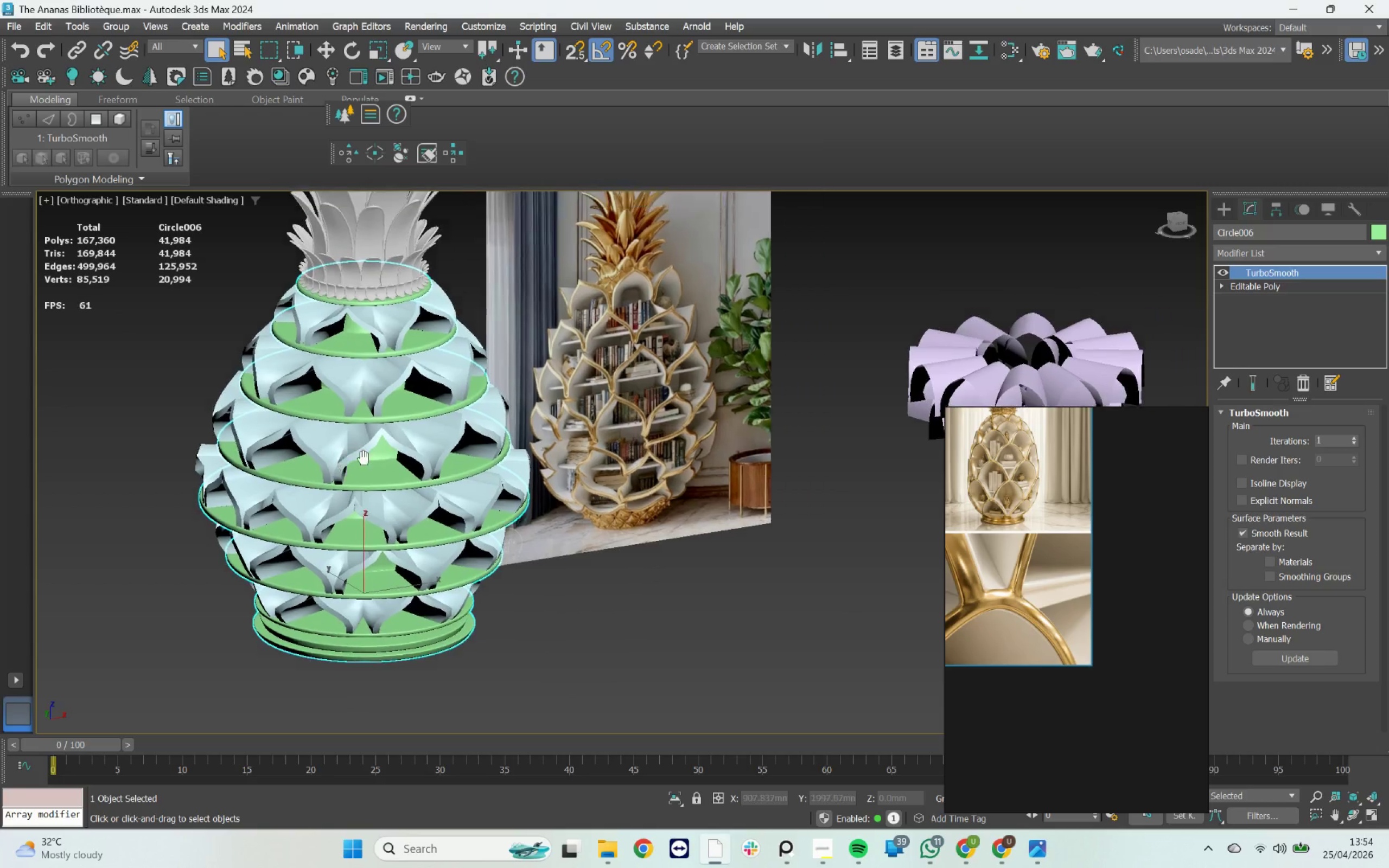 
scroll: coordinate [359, 520], scroll_direction: up, amount: 1.0
 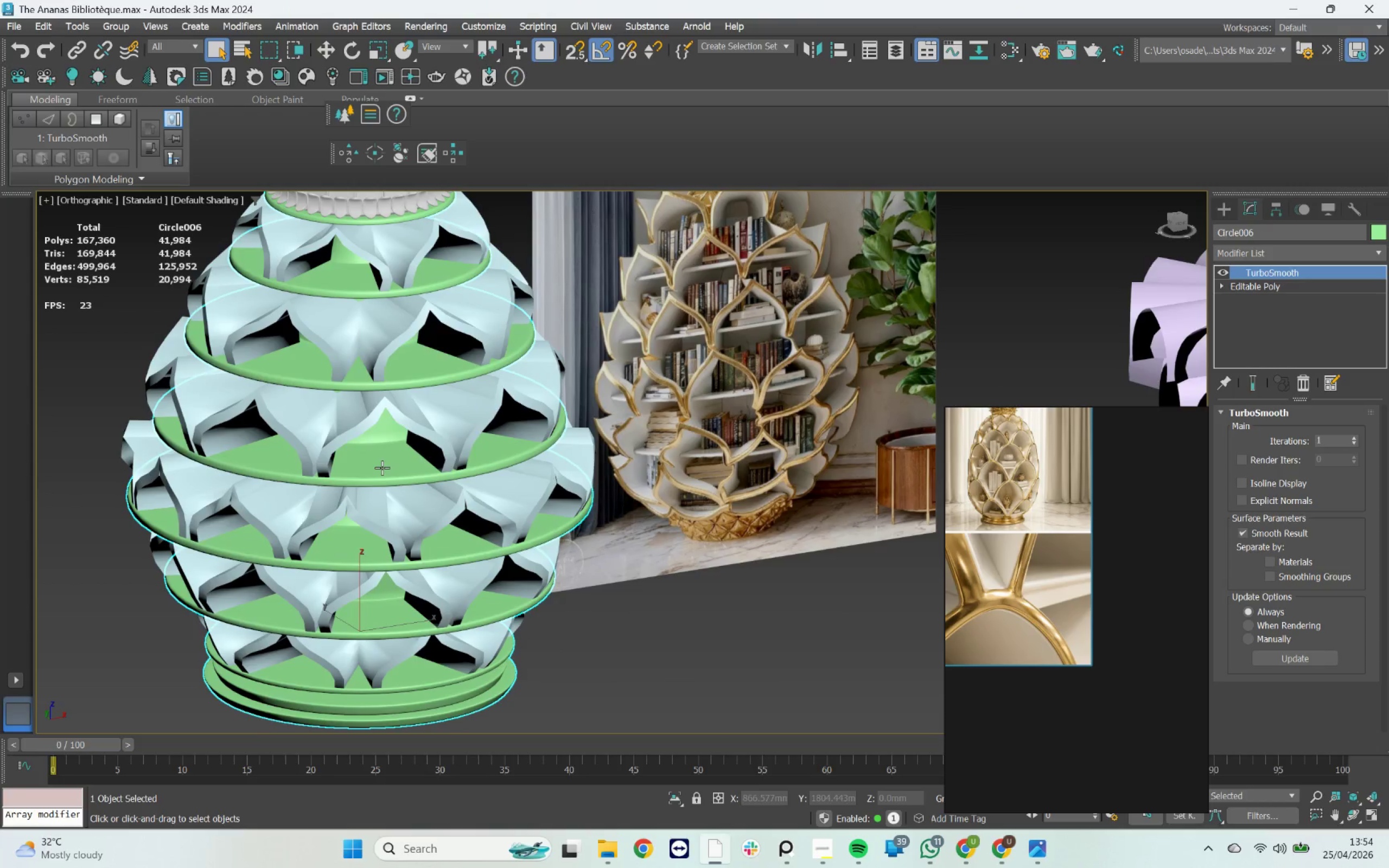 
left_click([382, 468])
 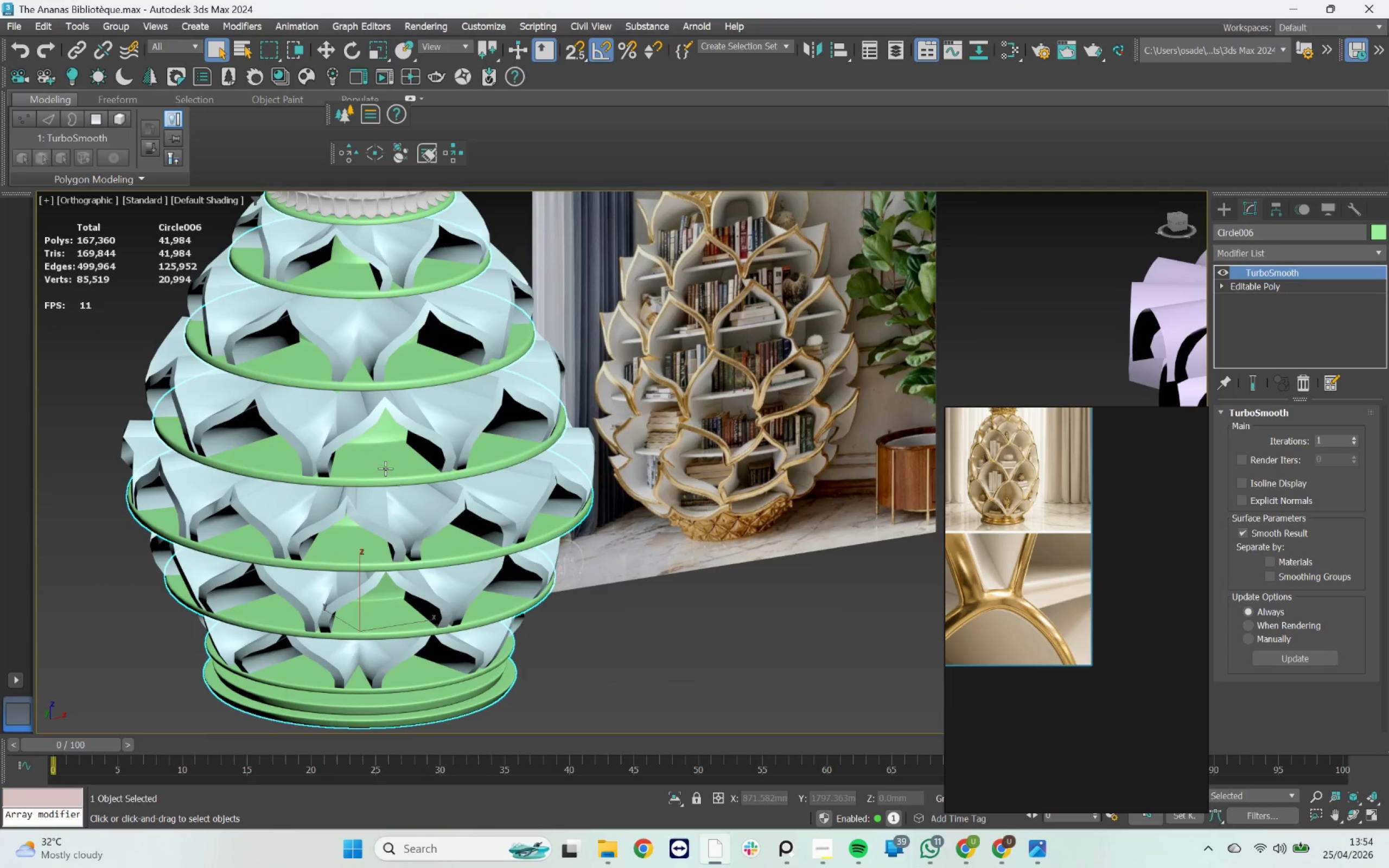 
right_click([385, 468])
 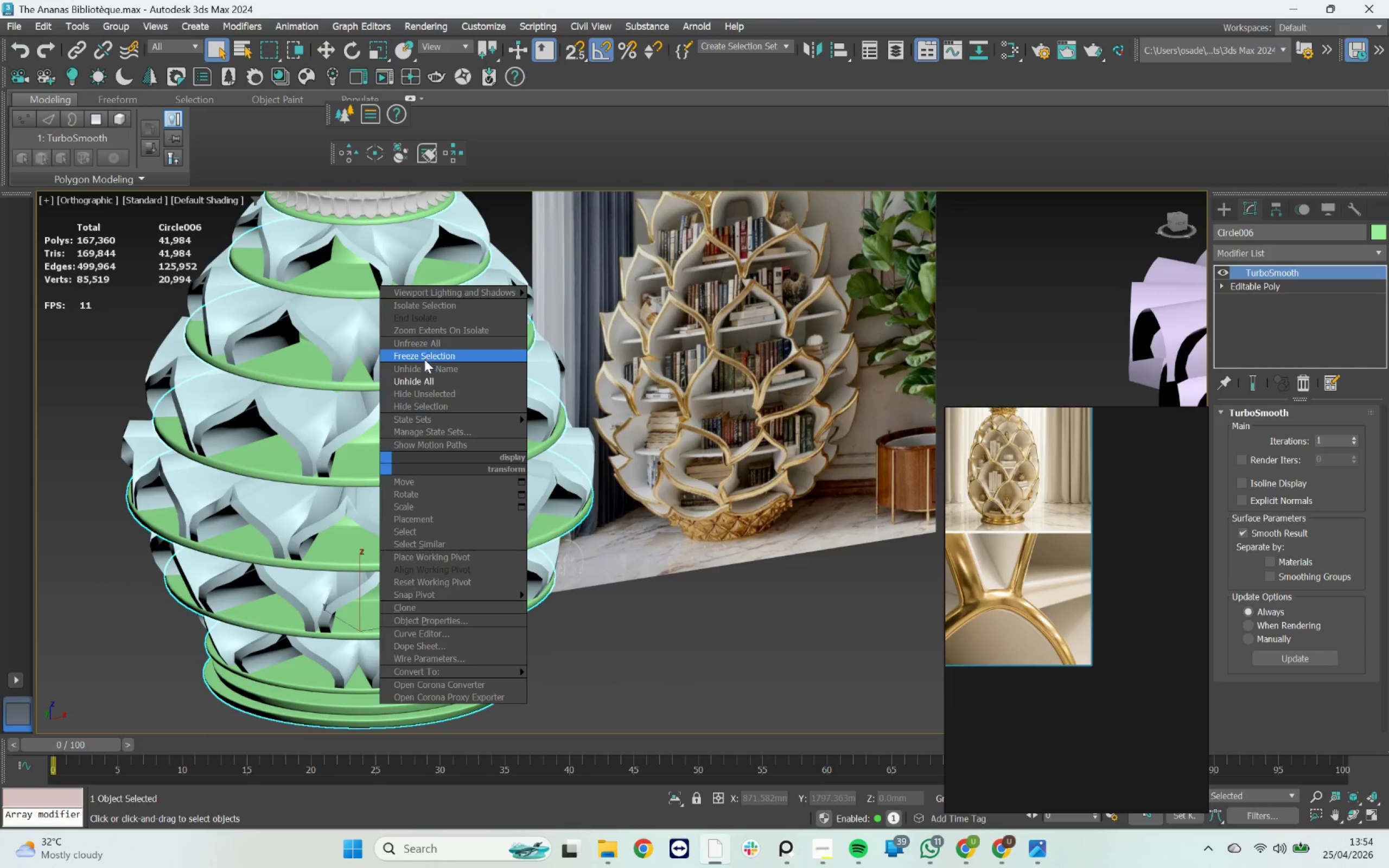 
left_click([424, 359])
 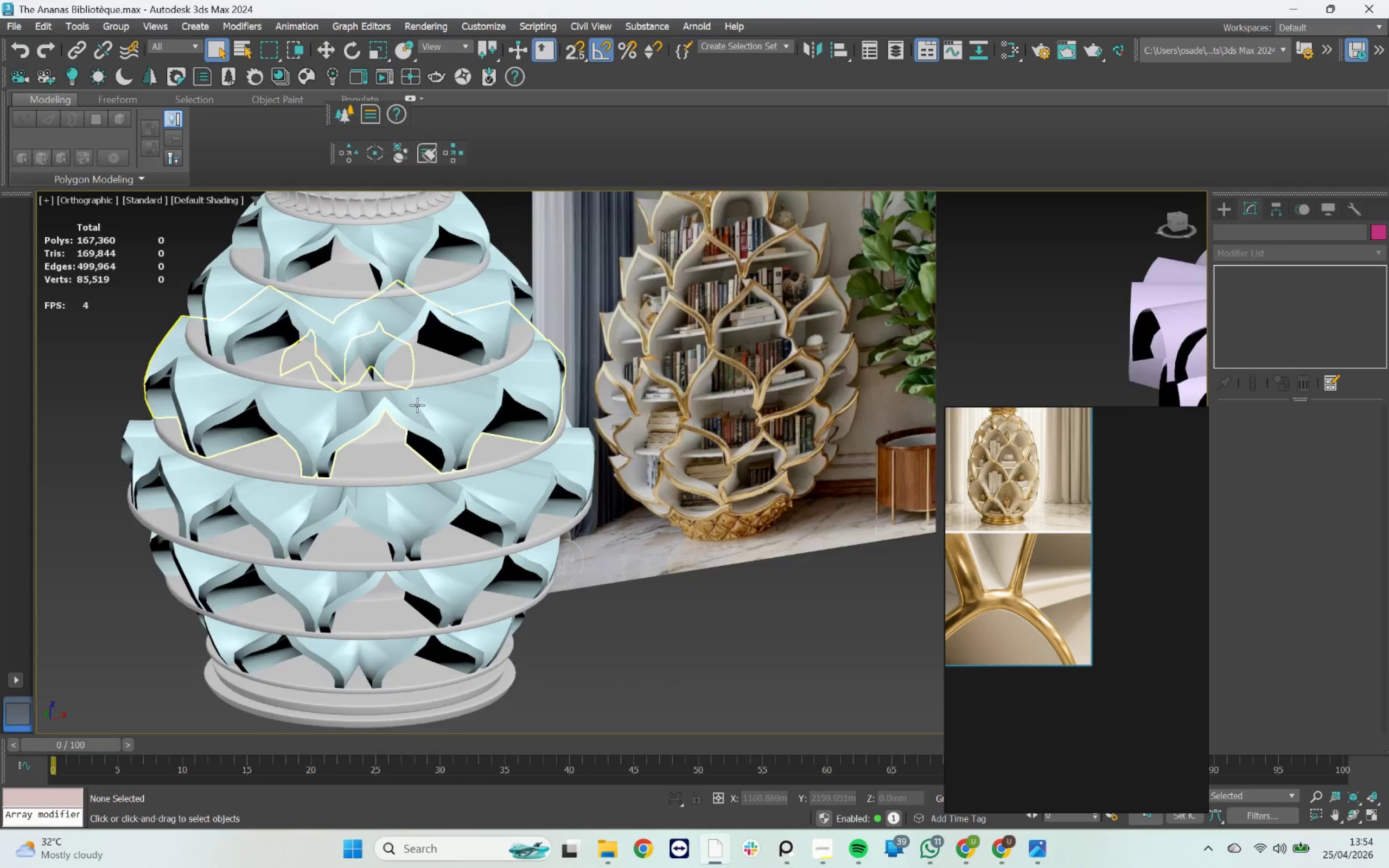 
scroll: coordinate [417, 405], scroll_direction: down, amount: 4.0
 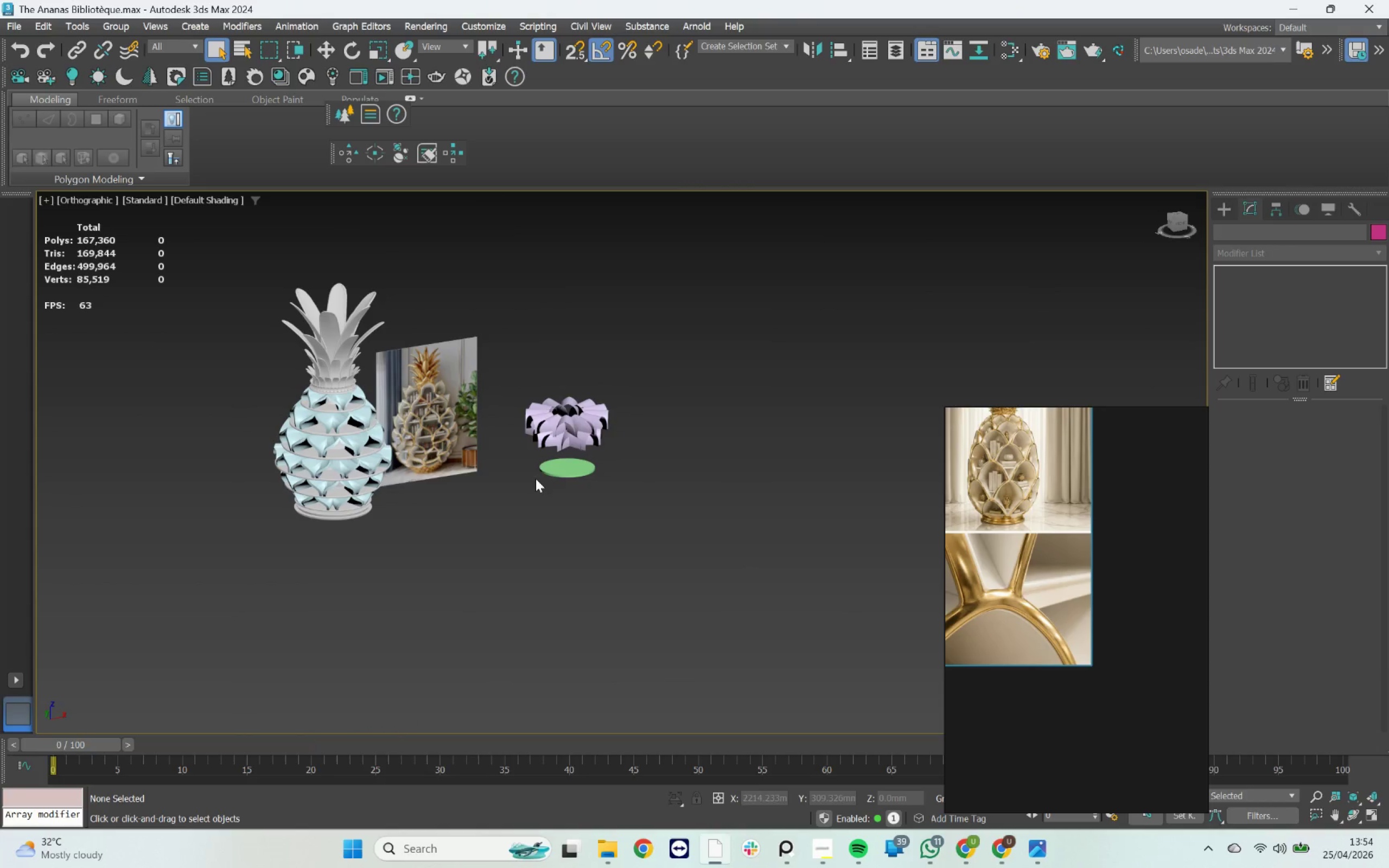 
hold_key(key=AltLeft, duration=0.54)
 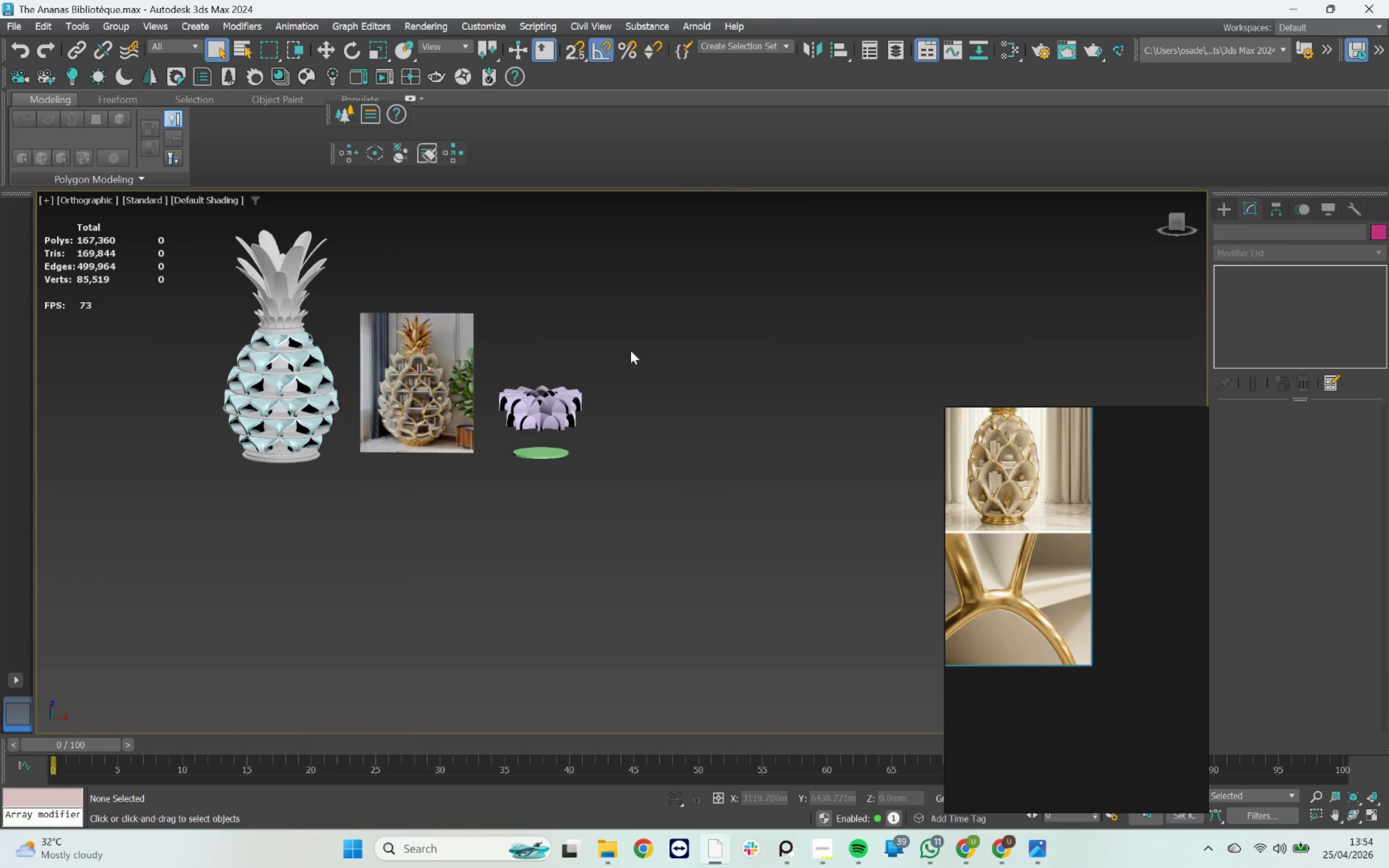 
left_click_drag(start_coordinate=[611, 342], to_coordinate=[519, 509])
 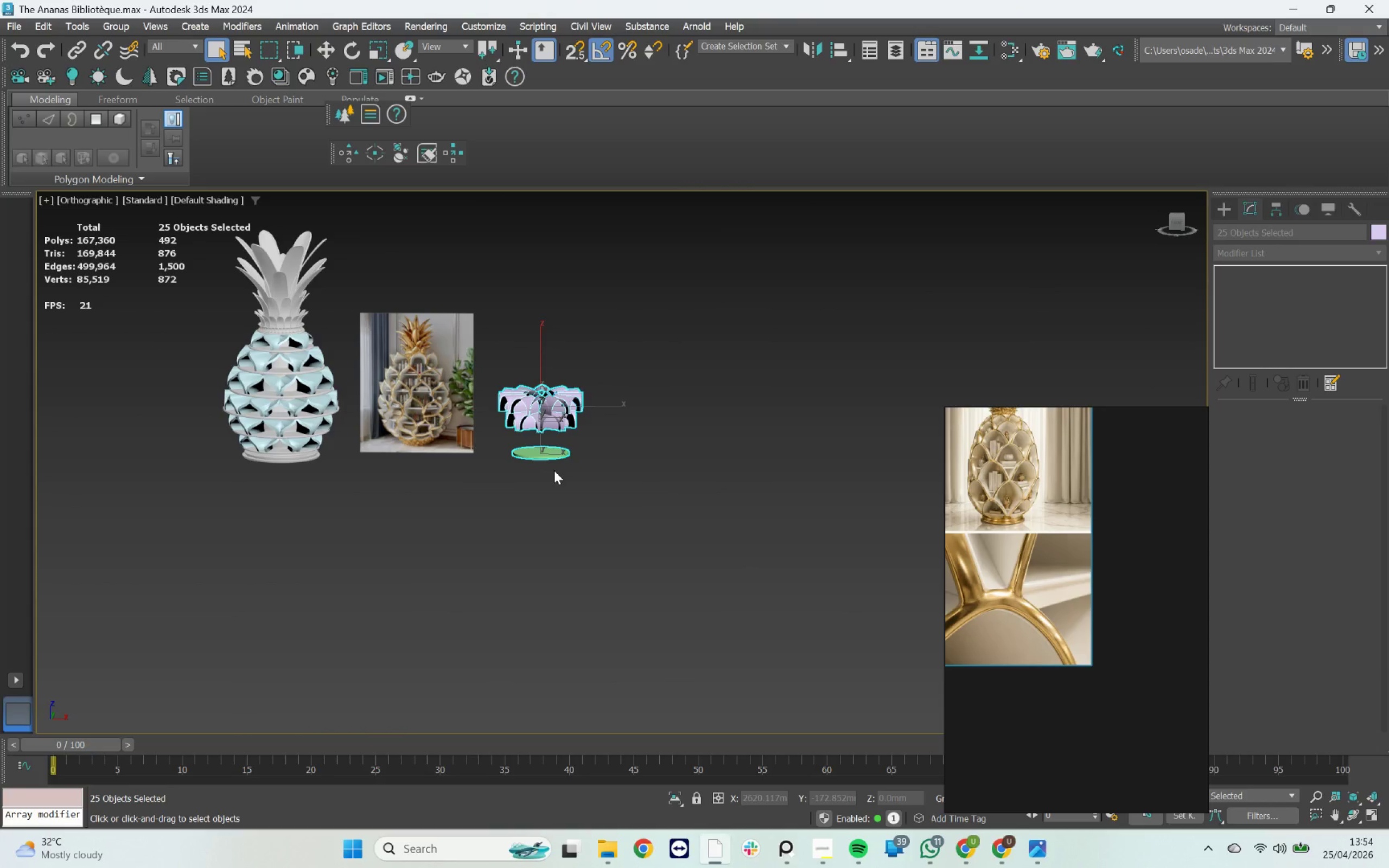 
key(Delete)
 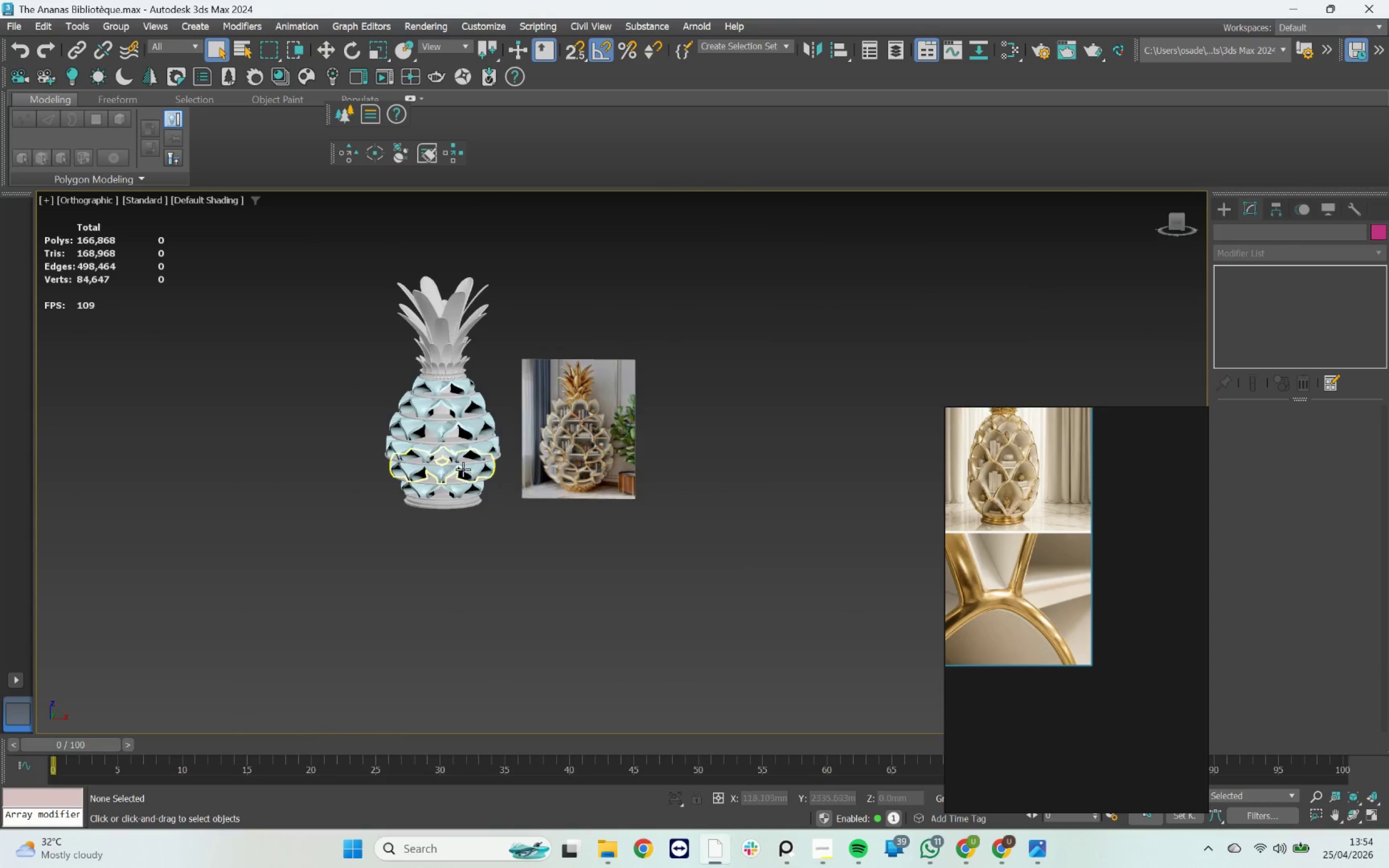 
scroll: coordinate [422, 432], scroll_direction: up, amount: 3.0
 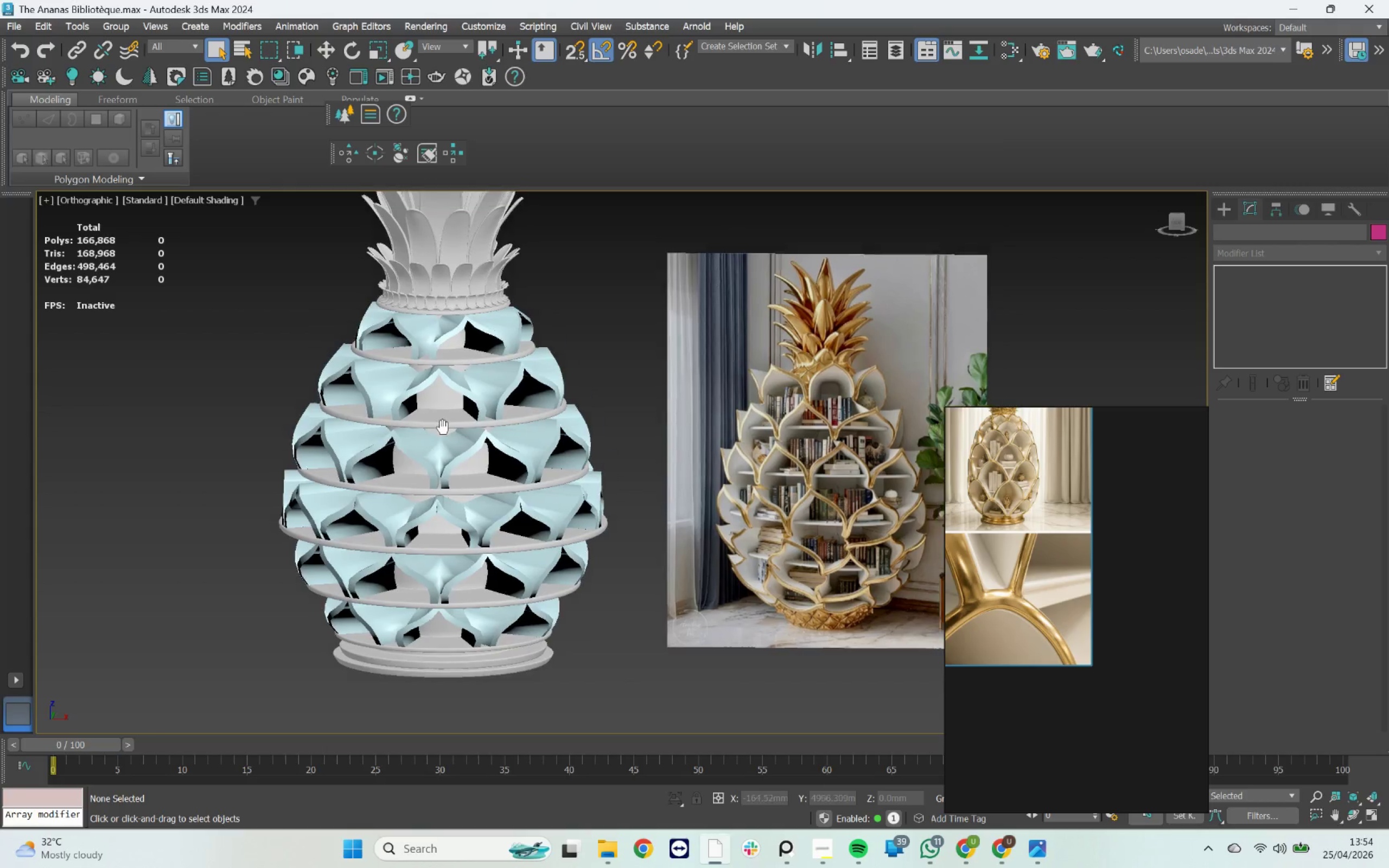 
hold_key(key=AltLeft, duration=0.59)
 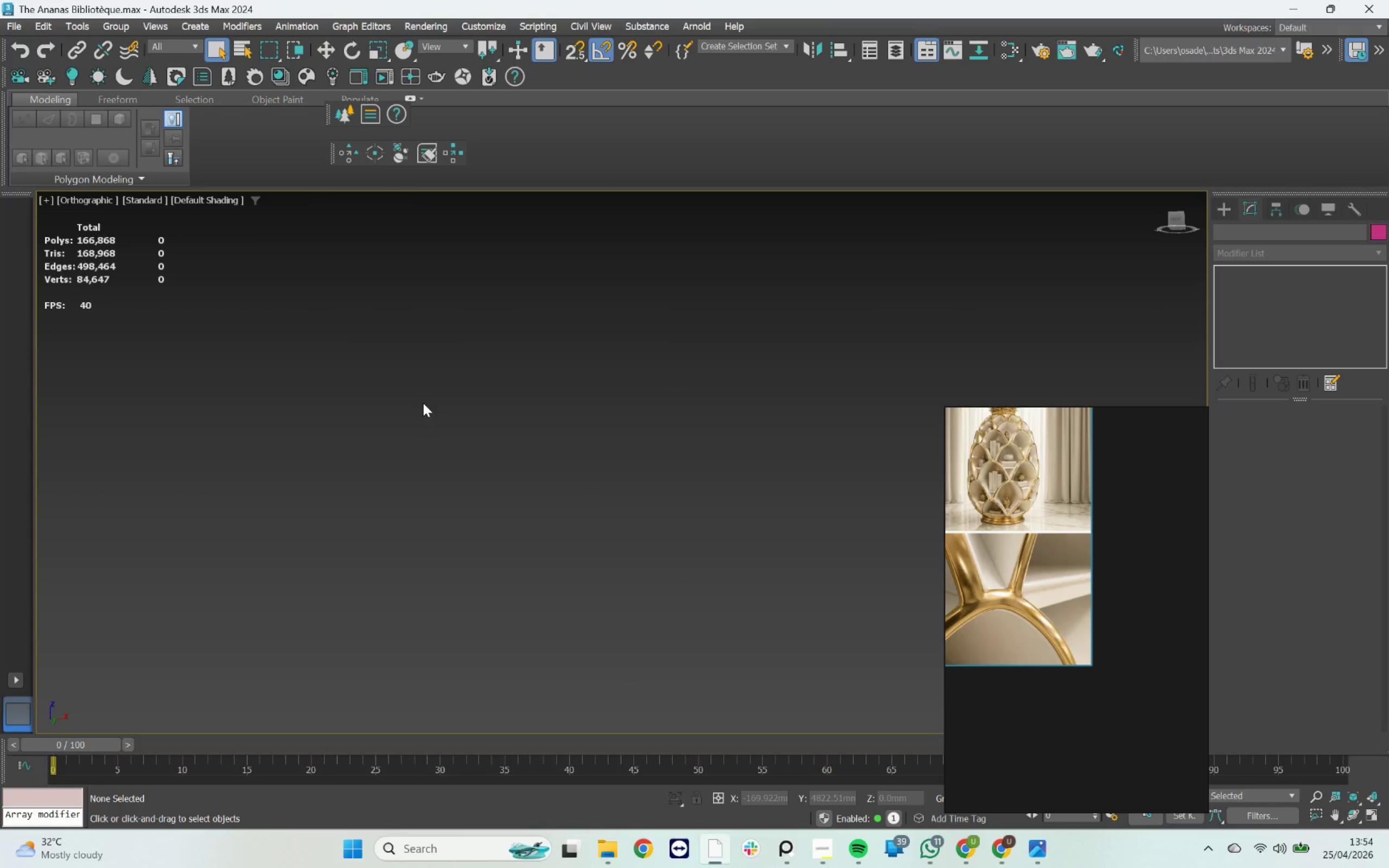 
key(Z)
 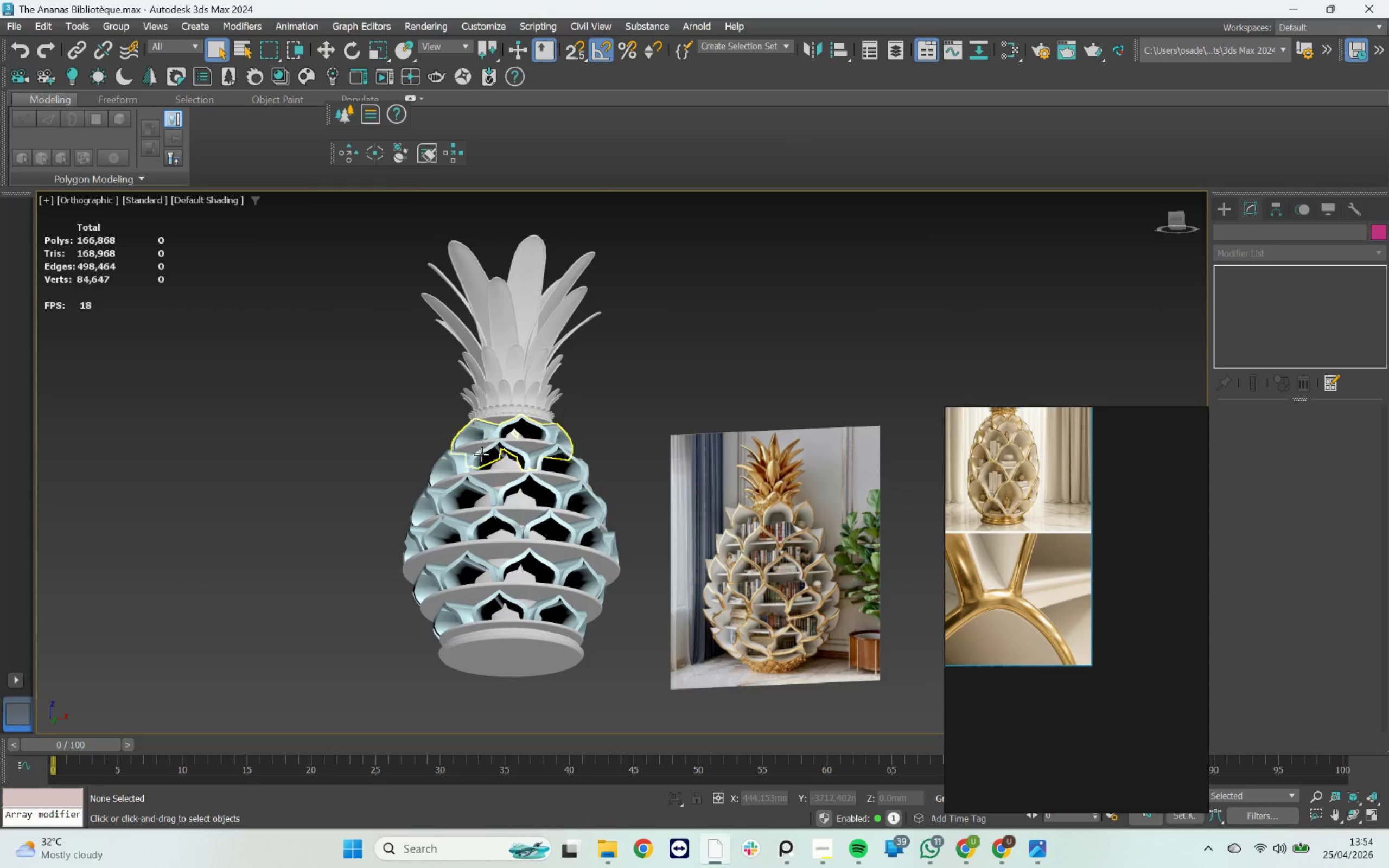 
scroll: coordinate [498, 456], scroll_direction: up, amount: 4.0
 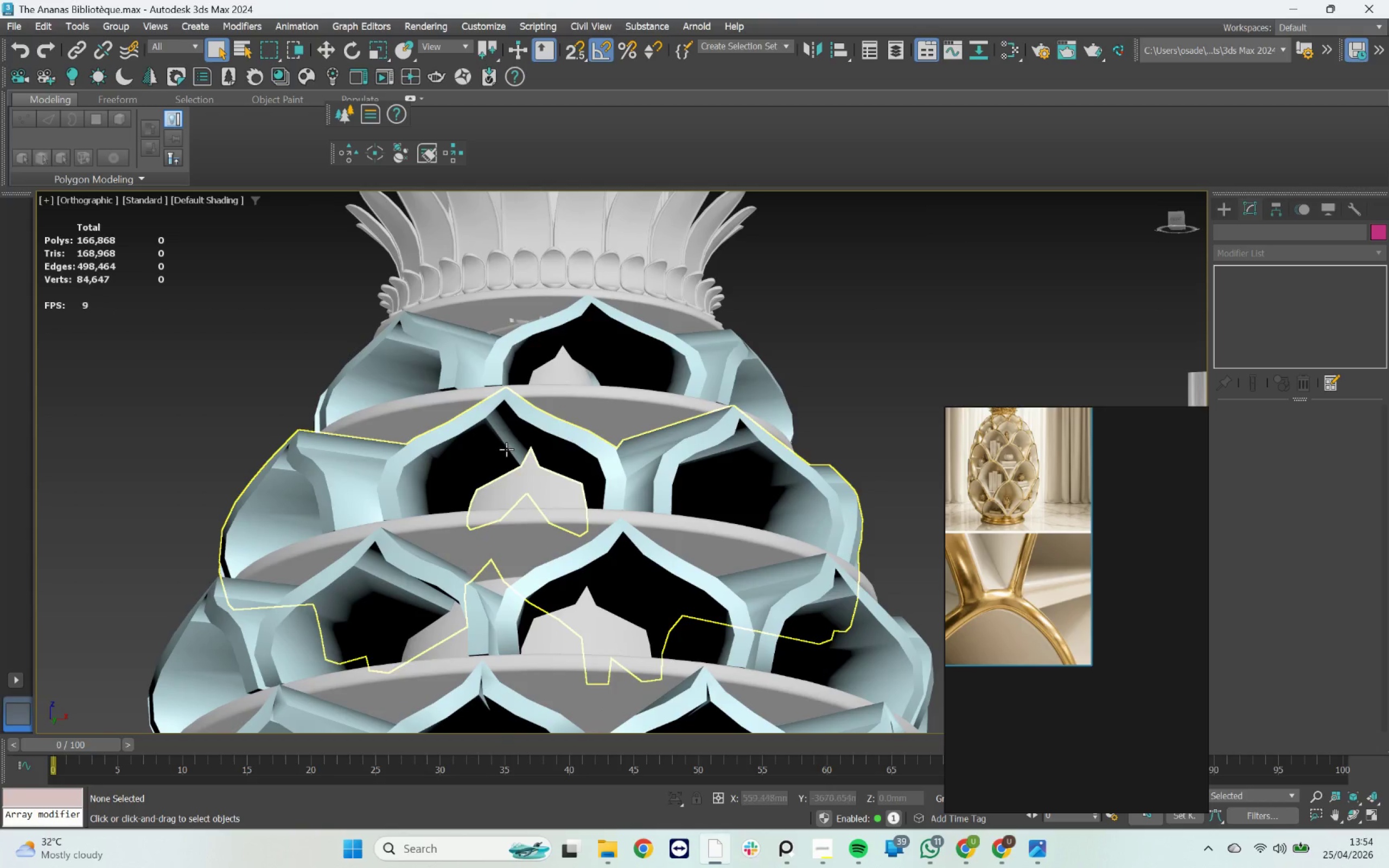 
left_click([509, 444])
 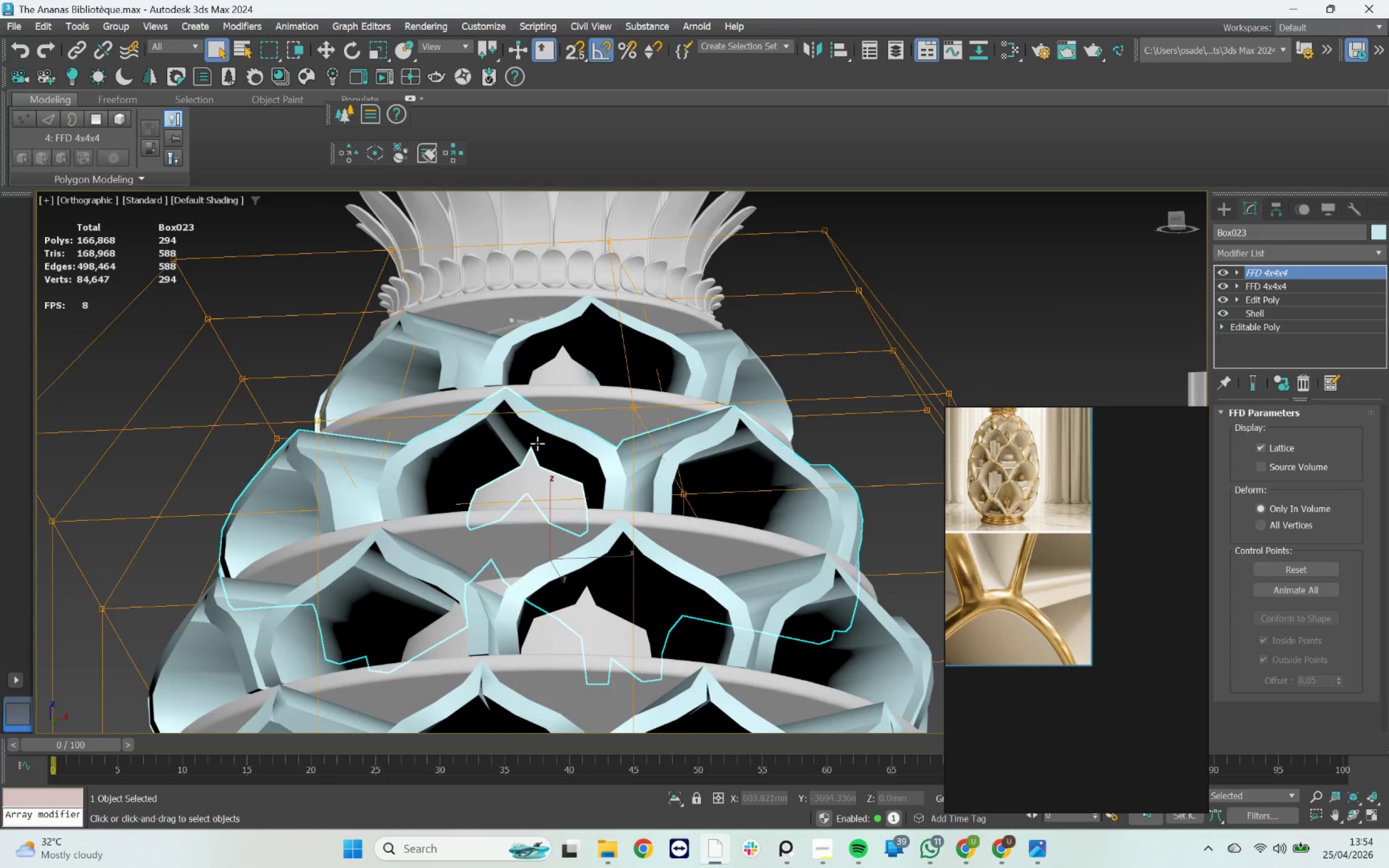 
scroll: coordinate [533, 444], scroll_direction: down, amount: 4.0
 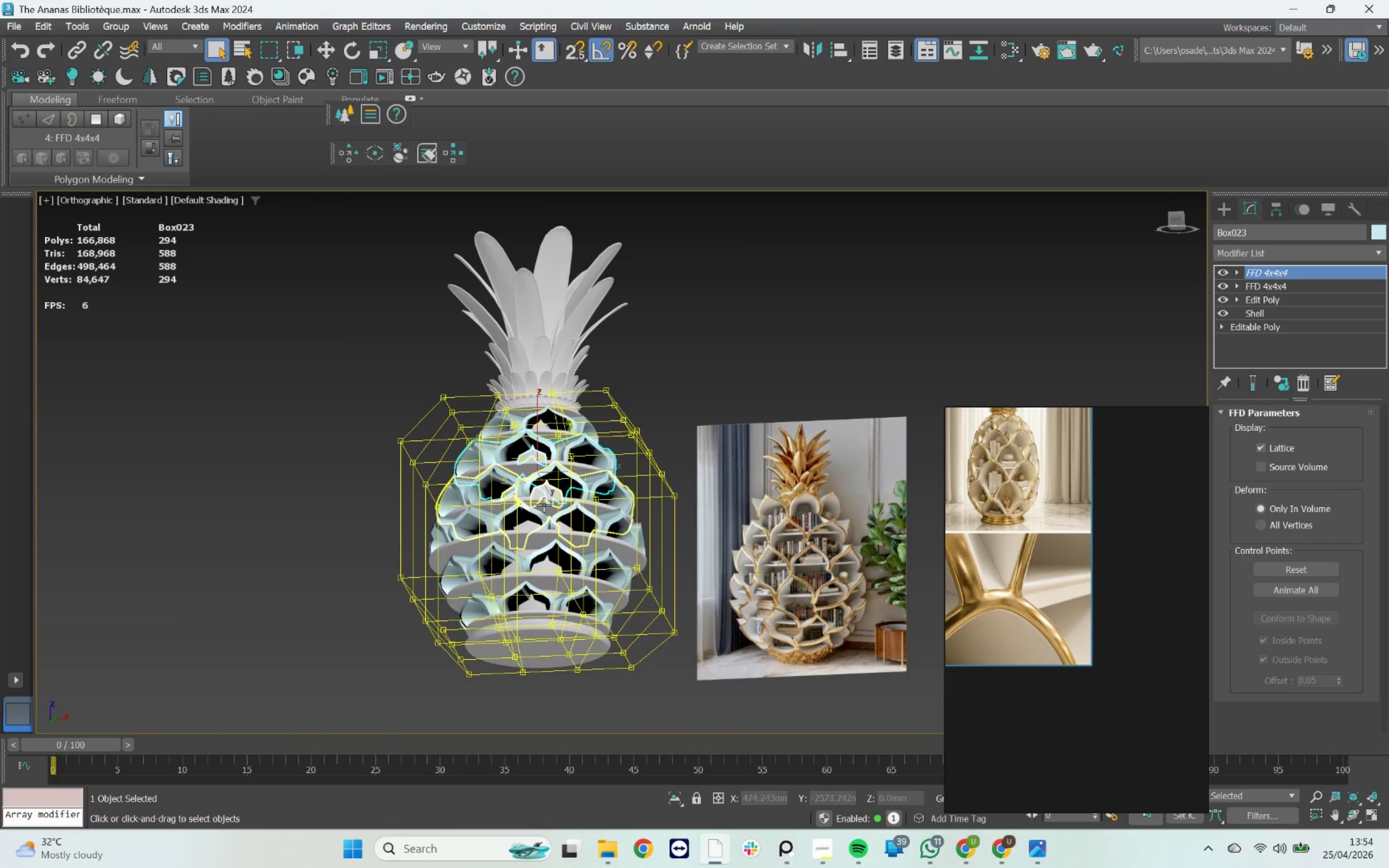 
hold_key(key=AltLeft, duration=0.59)
 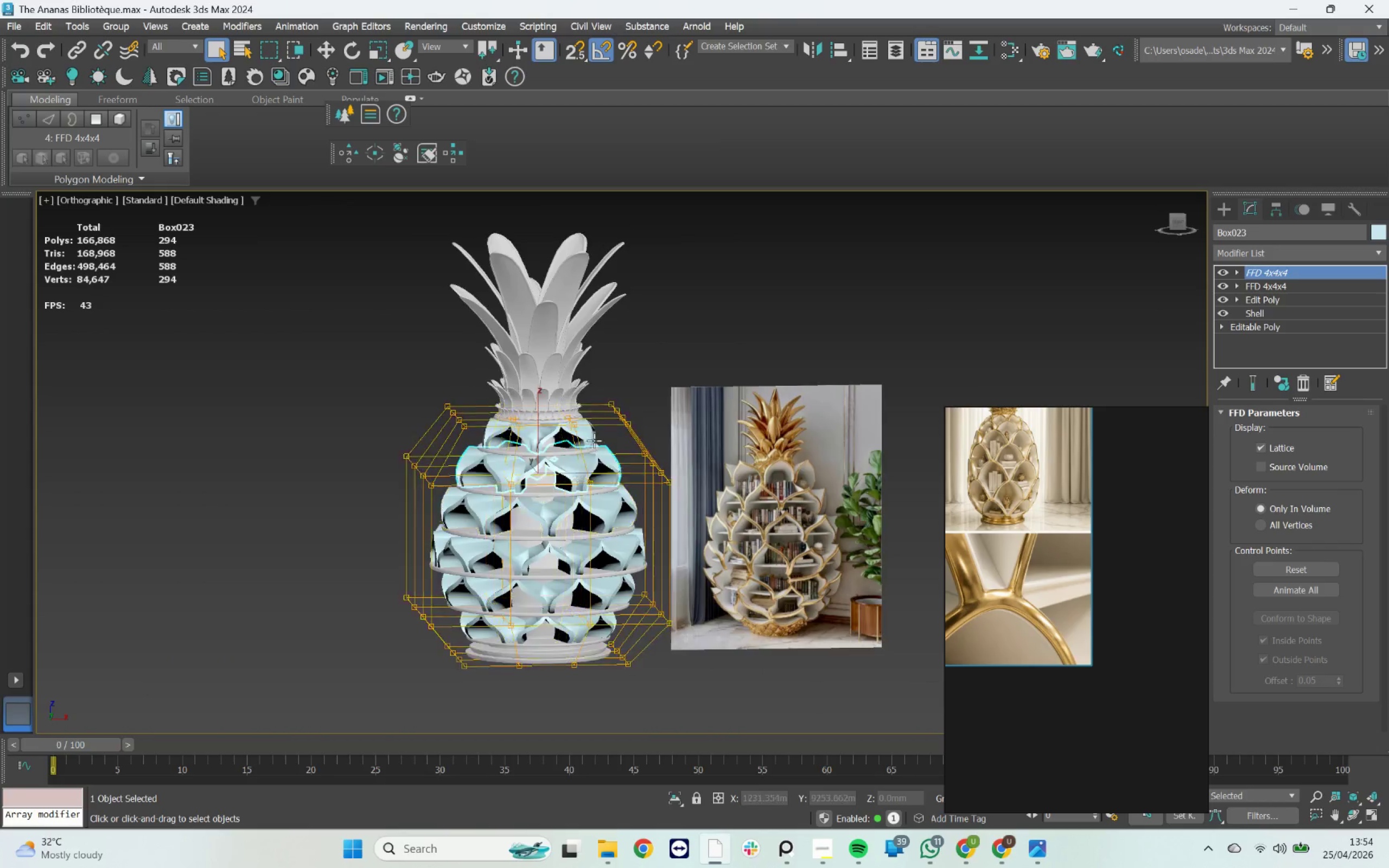 
scroll: coordinate [594, 436], scroll_direction: up, amount: 1.0
 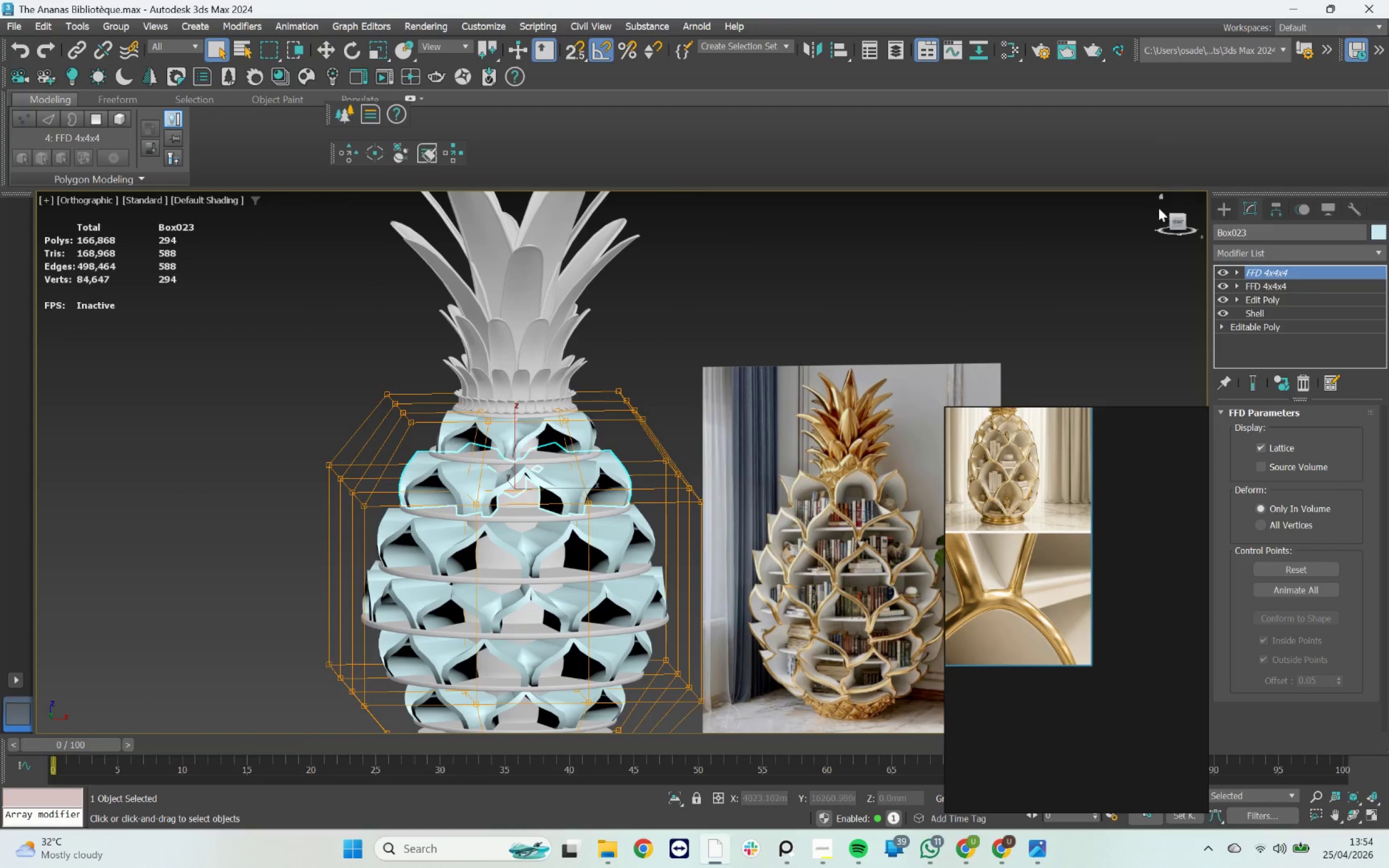 
left_click([1178, 221])
 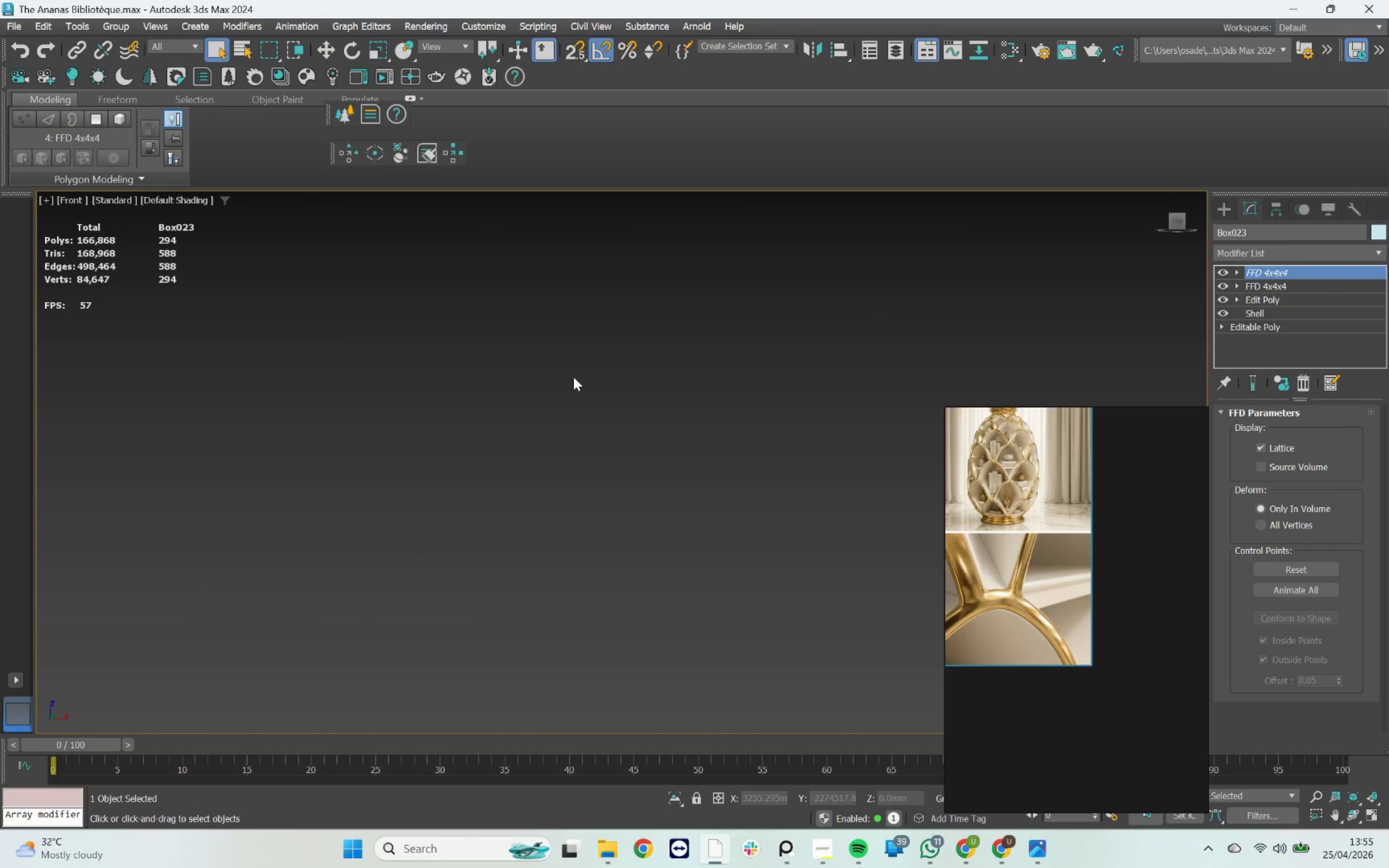 
key(Z)
 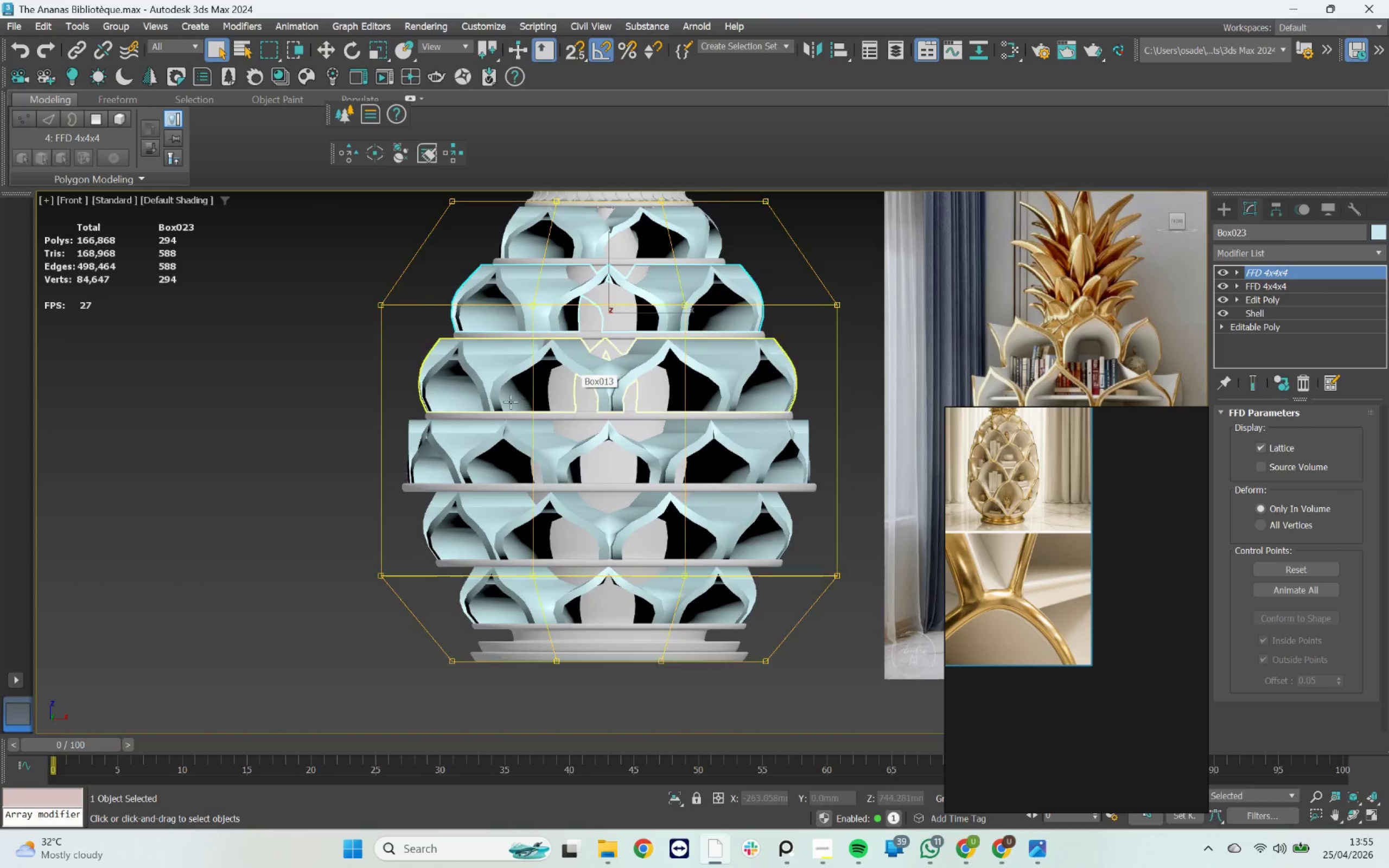 
scroll: coordinate [512, 403], scroll_direction: down, amount: 3.0
 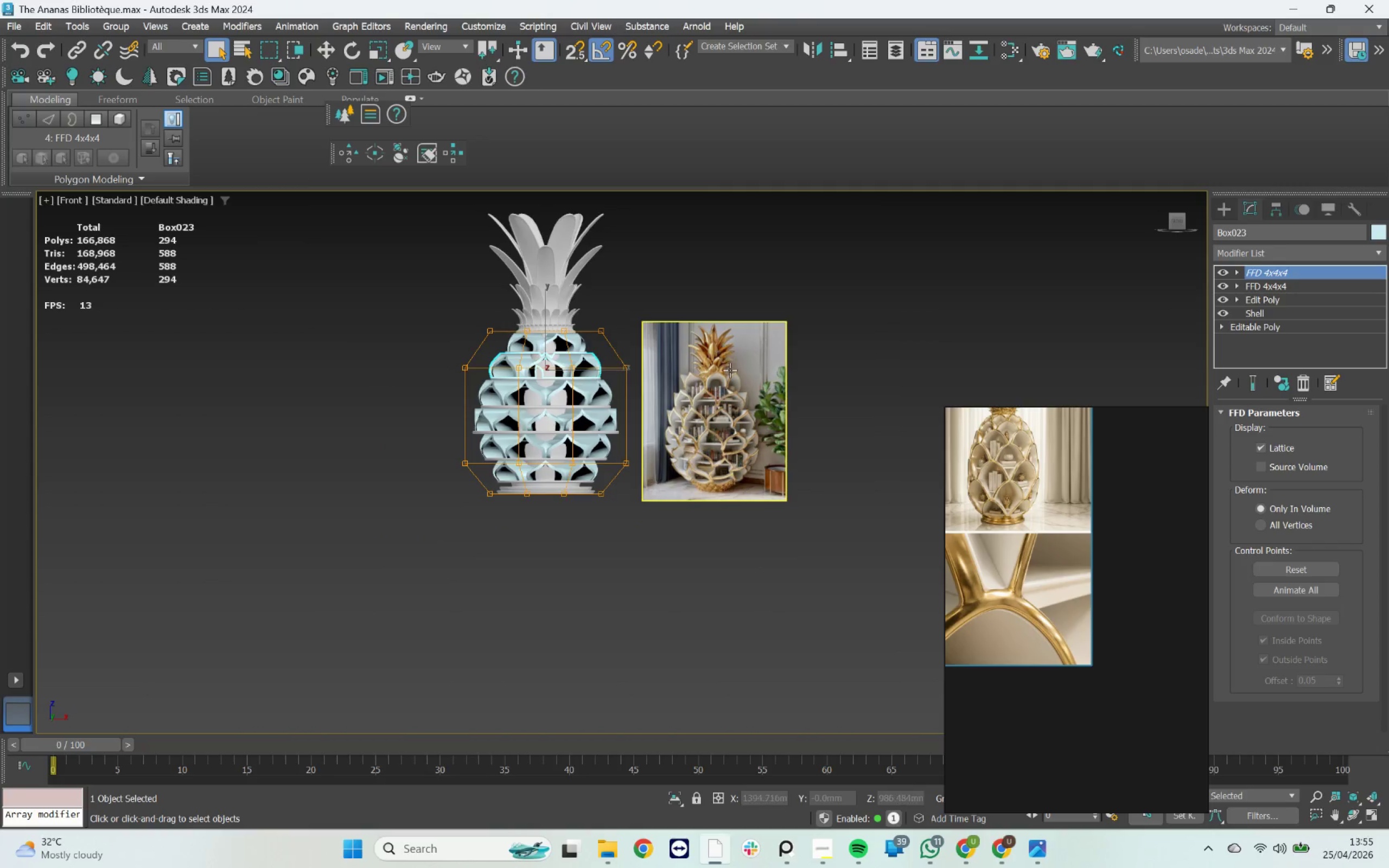 
left_click([730, 372])
 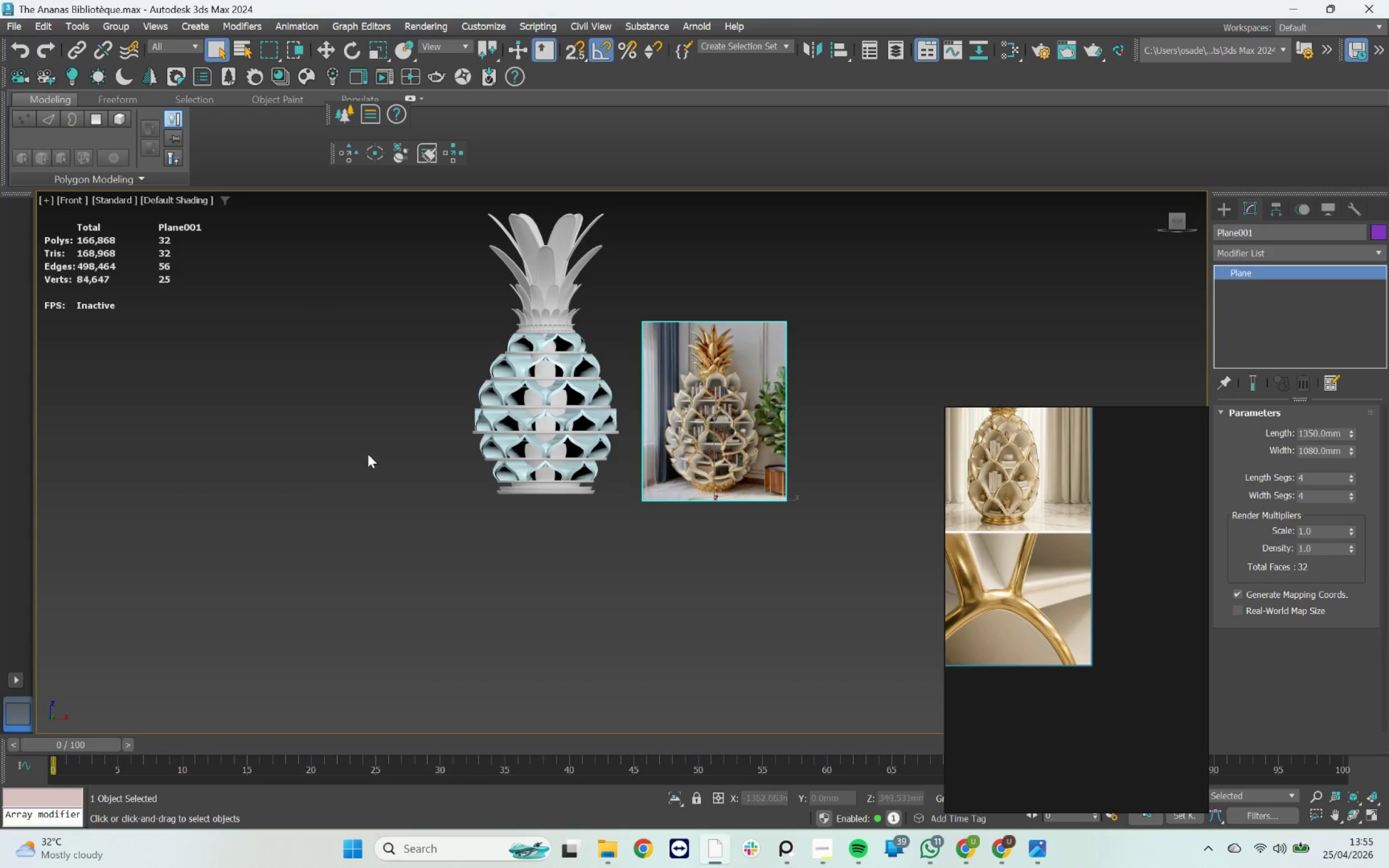 
key(Delete)
 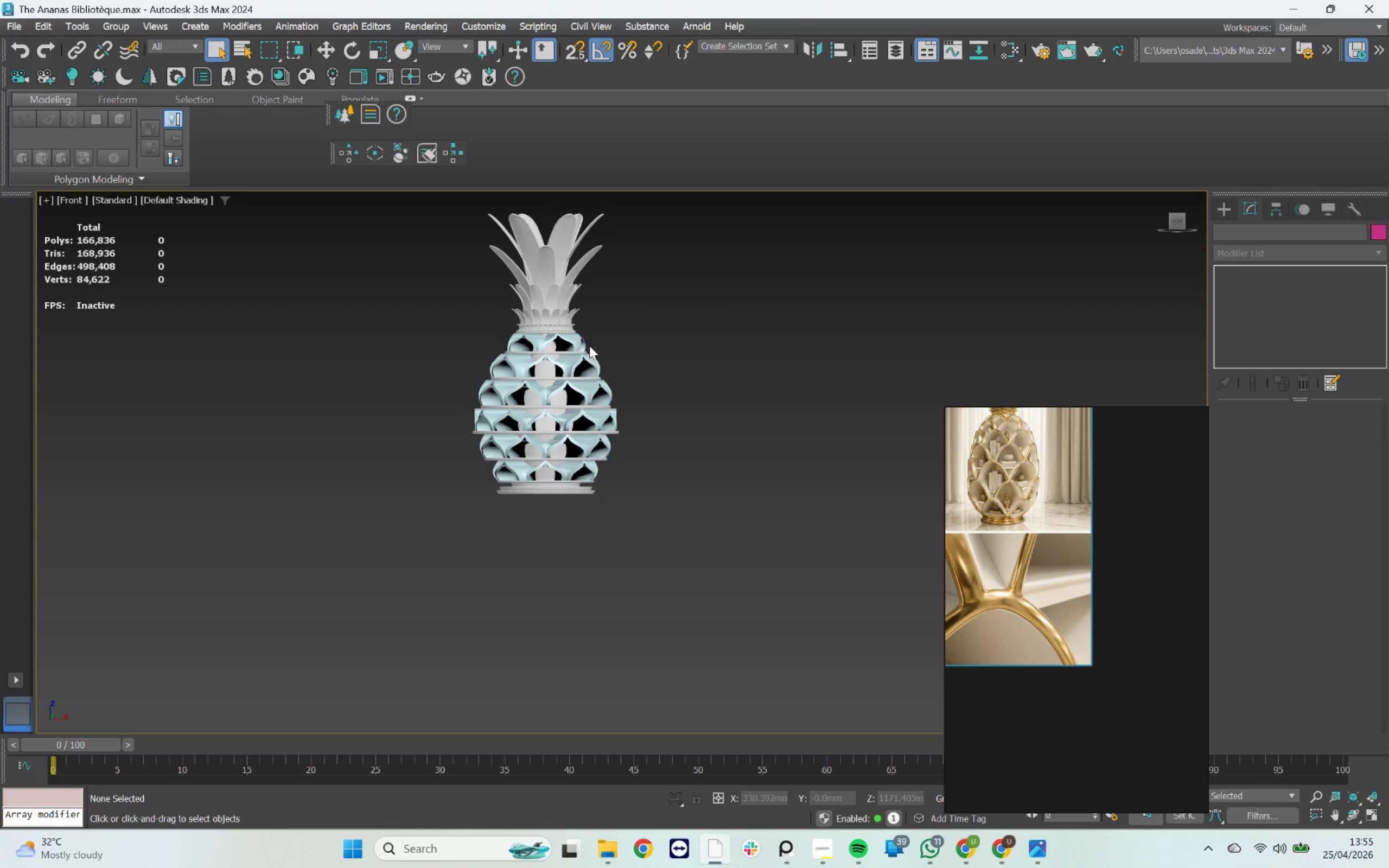 
scroll: coordinate [567, 346], scroll_direction: up, amount: 3.0
 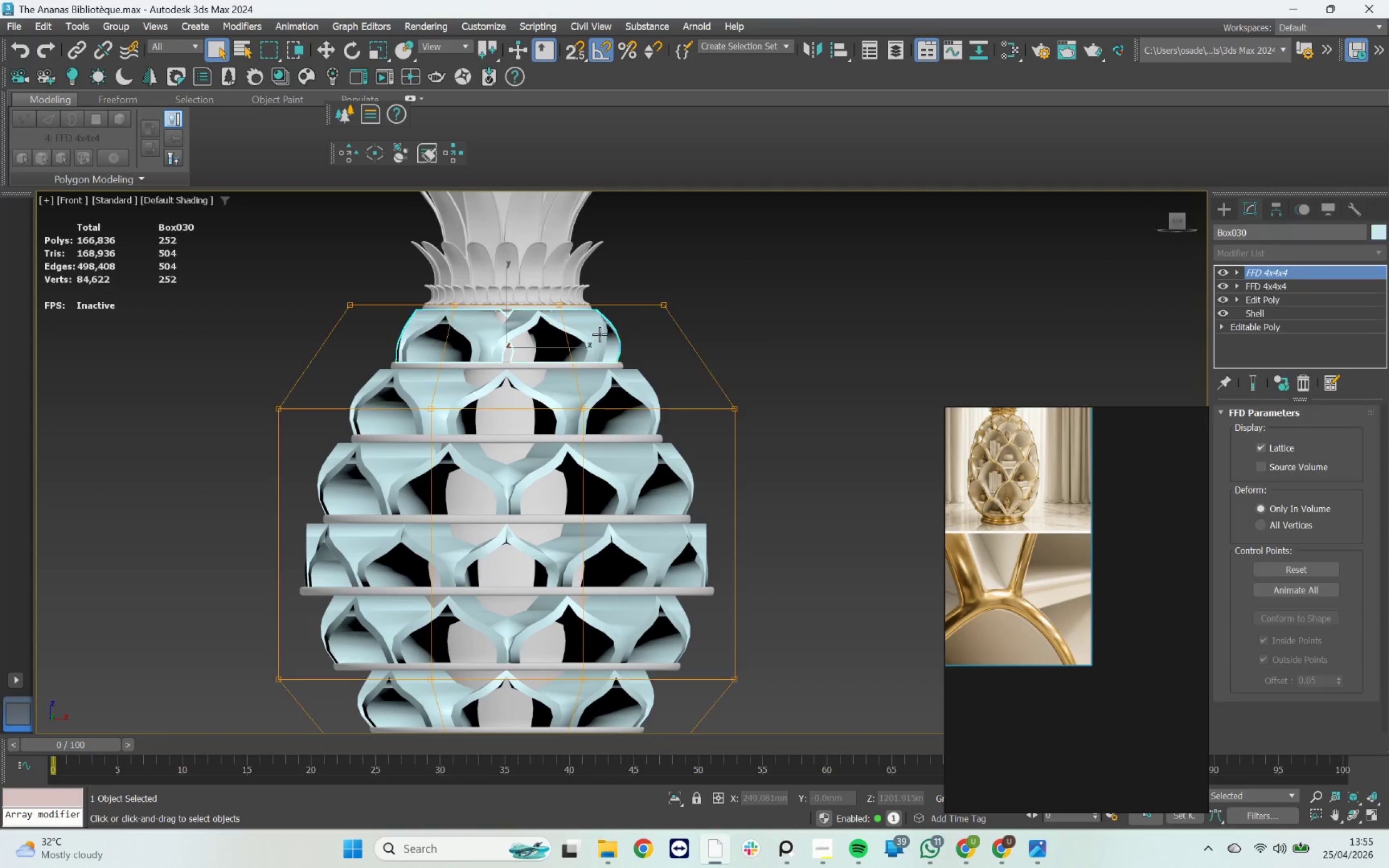 
left_click_drag(start_coordinate=[743, 274], to_coordinate=[454, 521])
 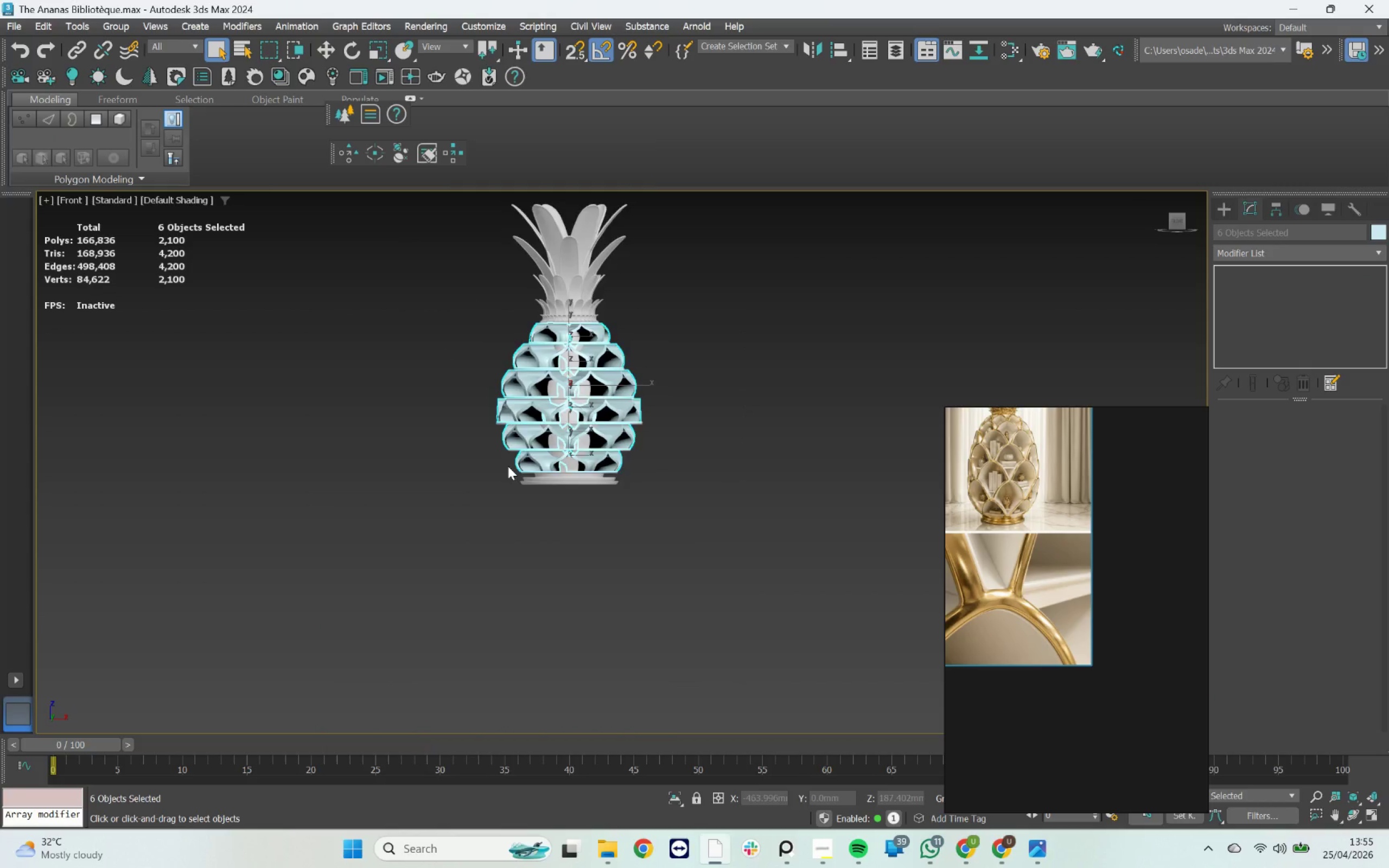 
scroll: coordinate [603, 331], scroll_direction: down, amount: 3.0
 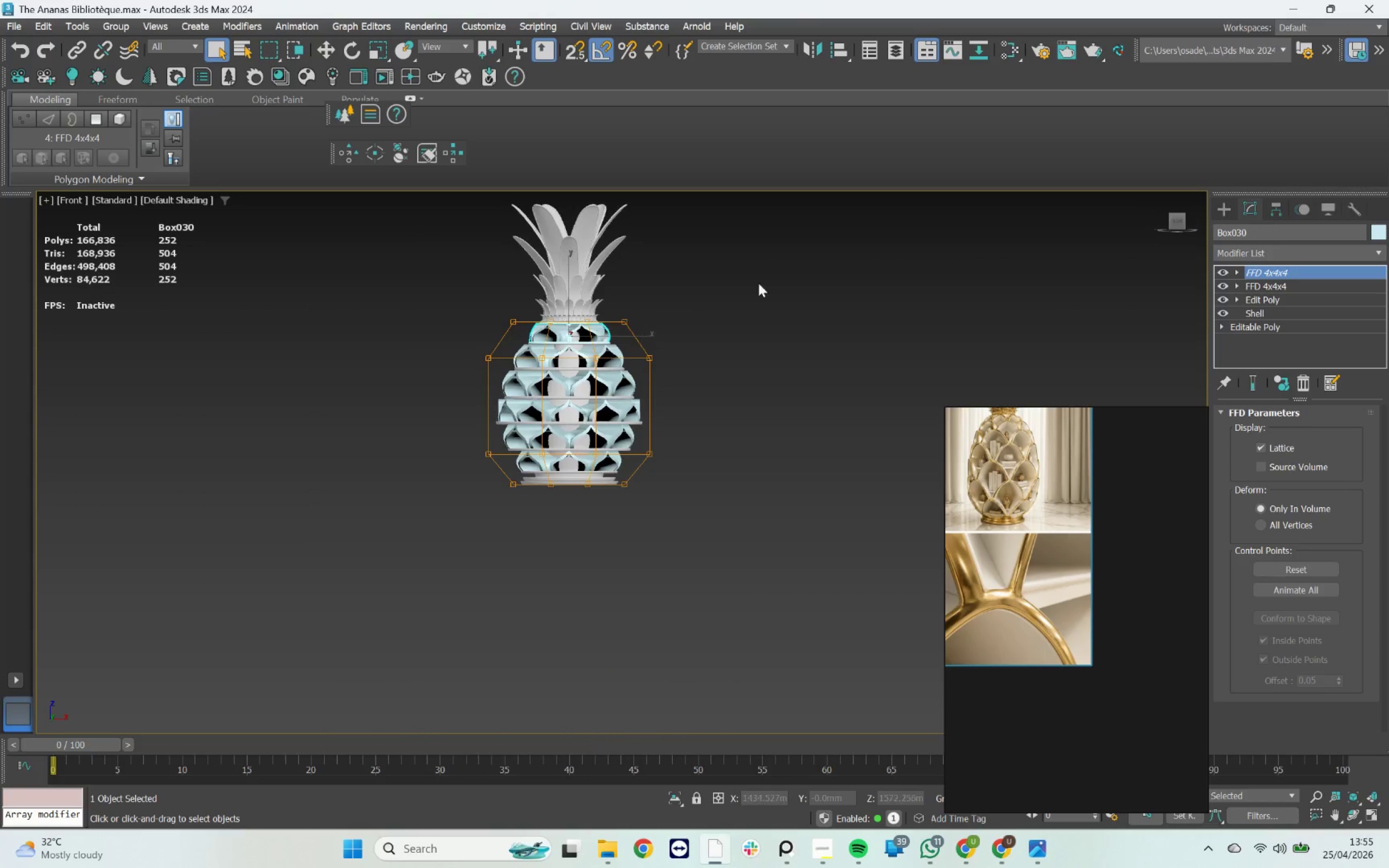 
scroll: coordinate [579, 401], scroll_direction: up, amount: 3.0
 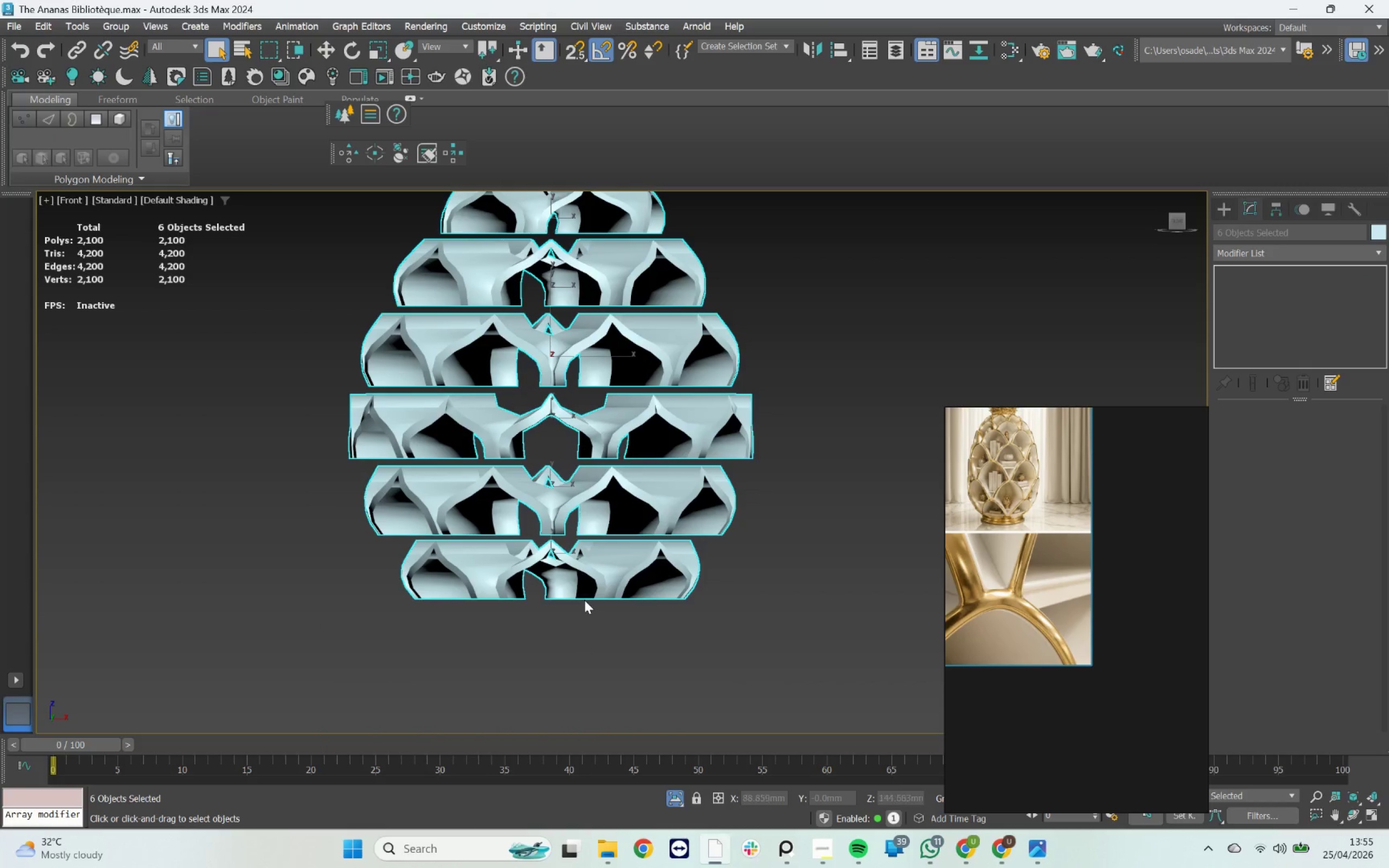 
hold_key(key=AltLeft, duration=1.43)
 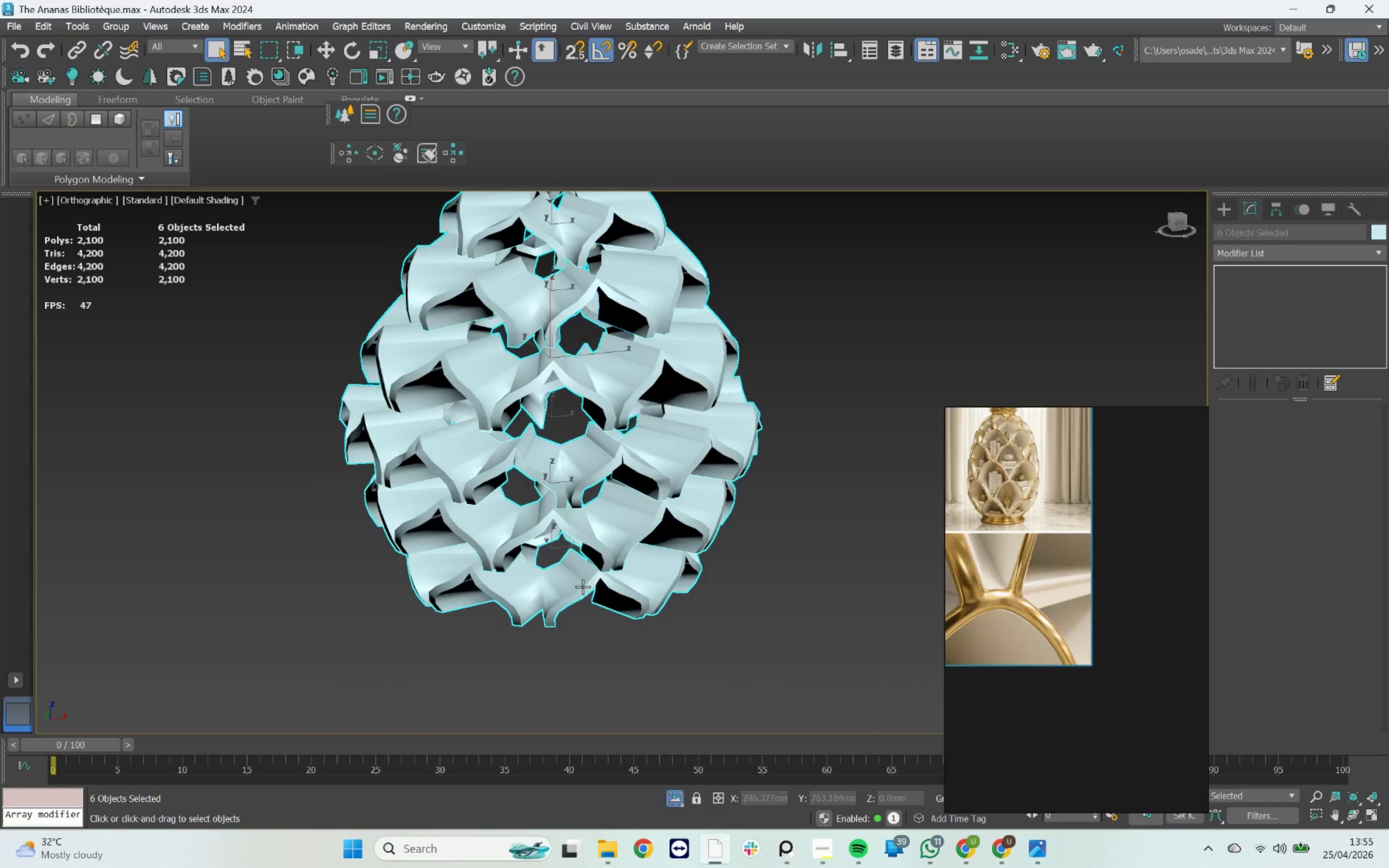 
key(F4)
 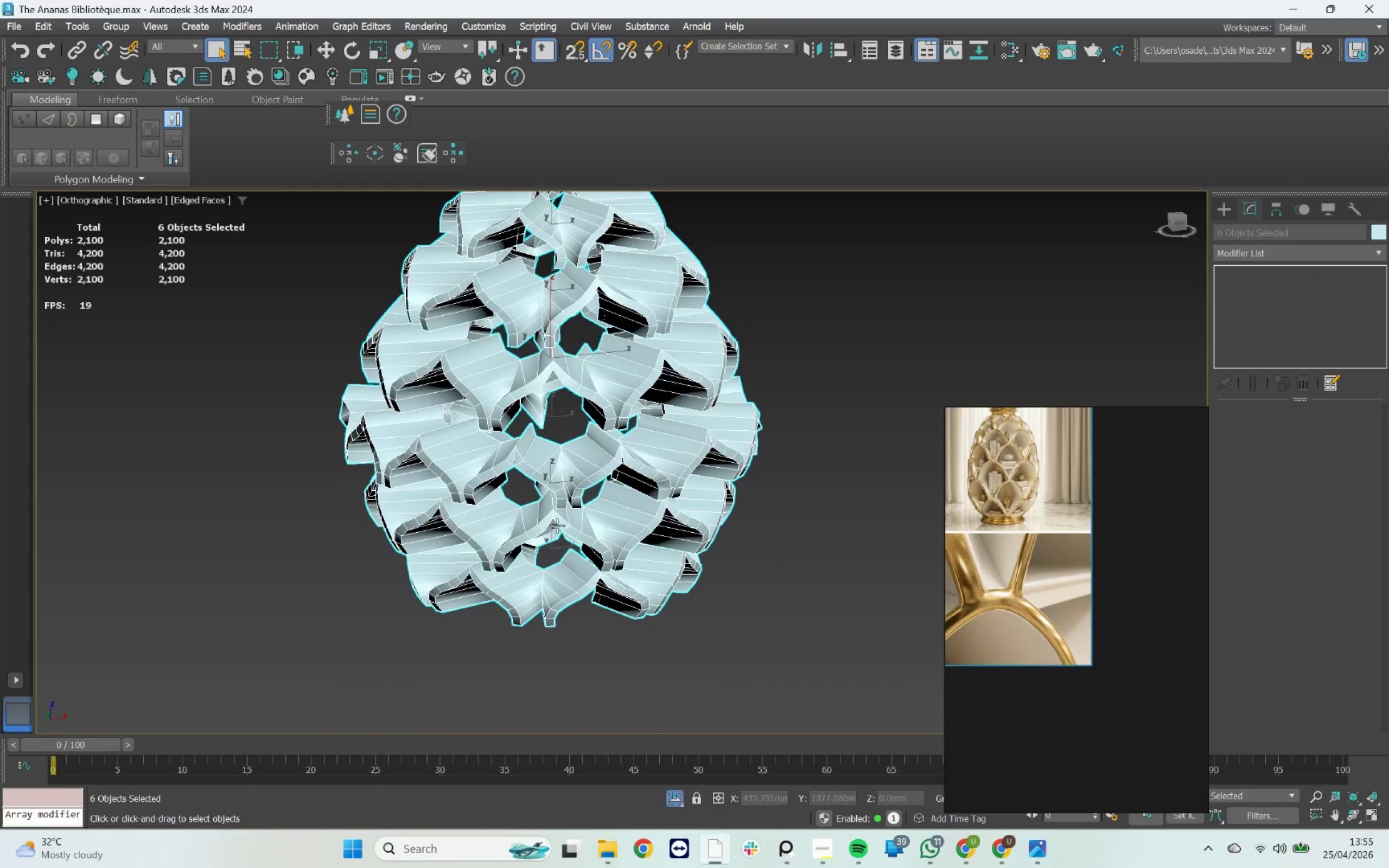 
scroll: coordinate [539, 504], scroll_direction: up, amount: 3.0
 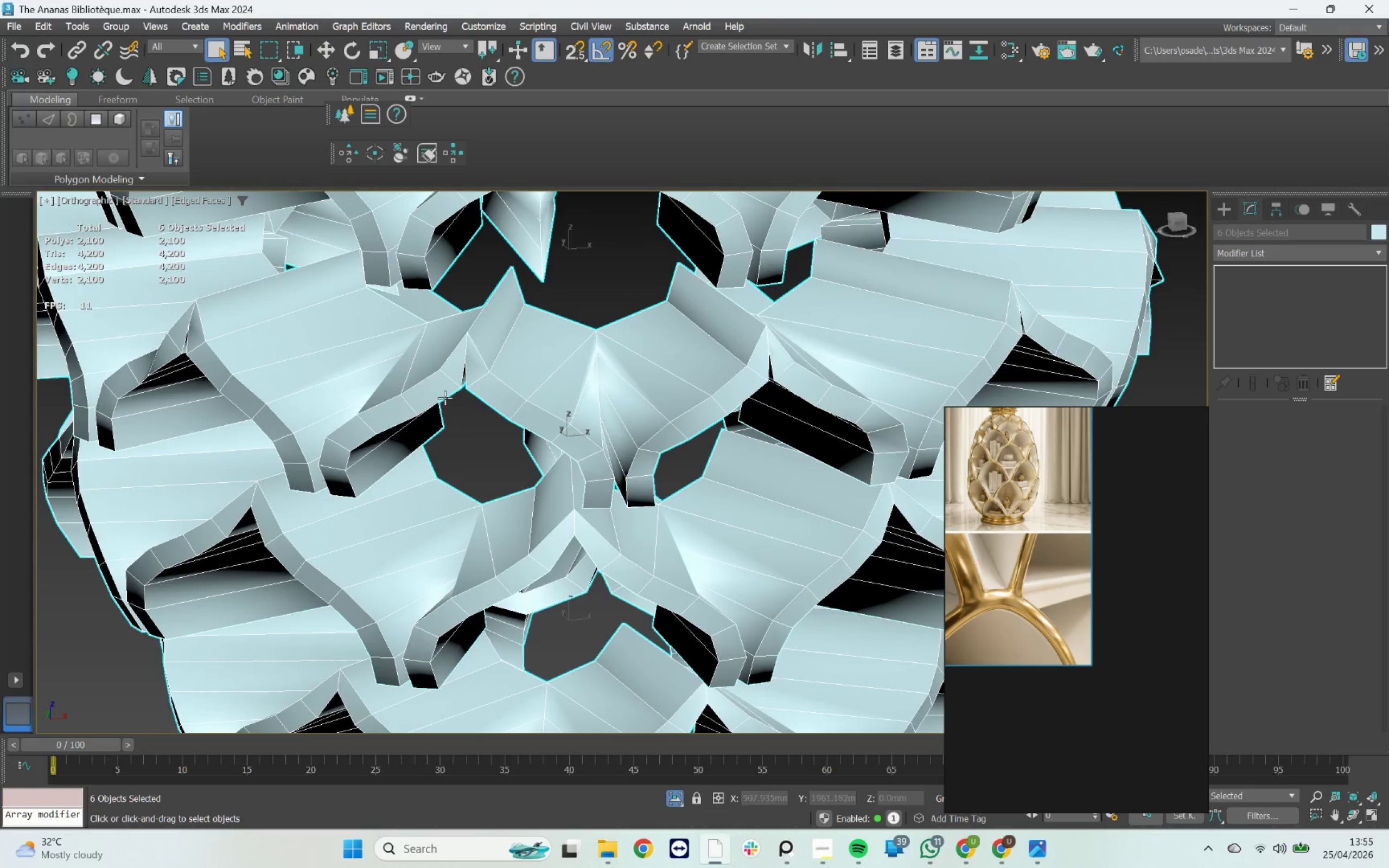 
scroll: coordinate [470, 365], scroll_direction: down, amount: 2.0
 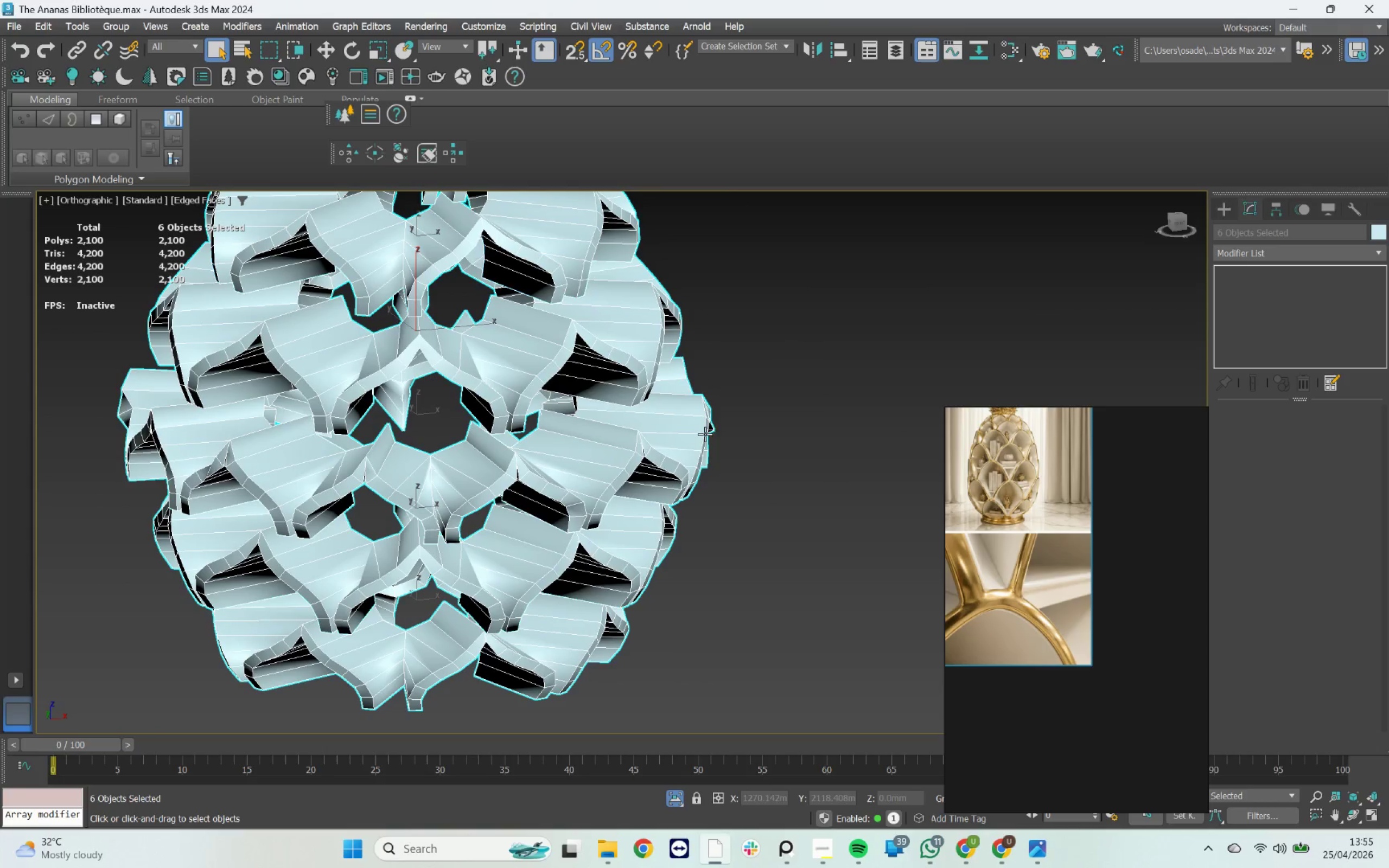 
right_click([579, 413])
 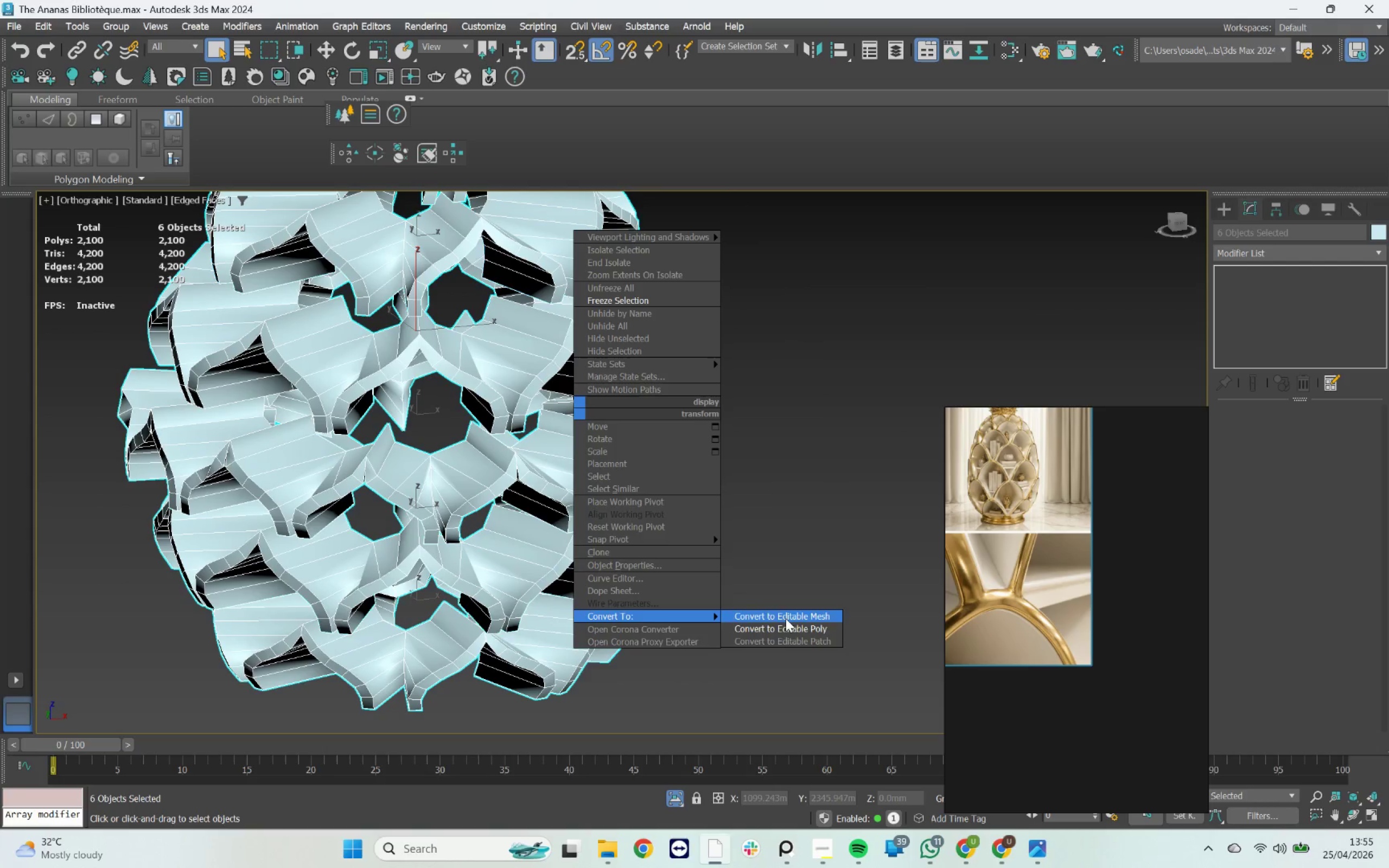 
left_click([787, 624])
 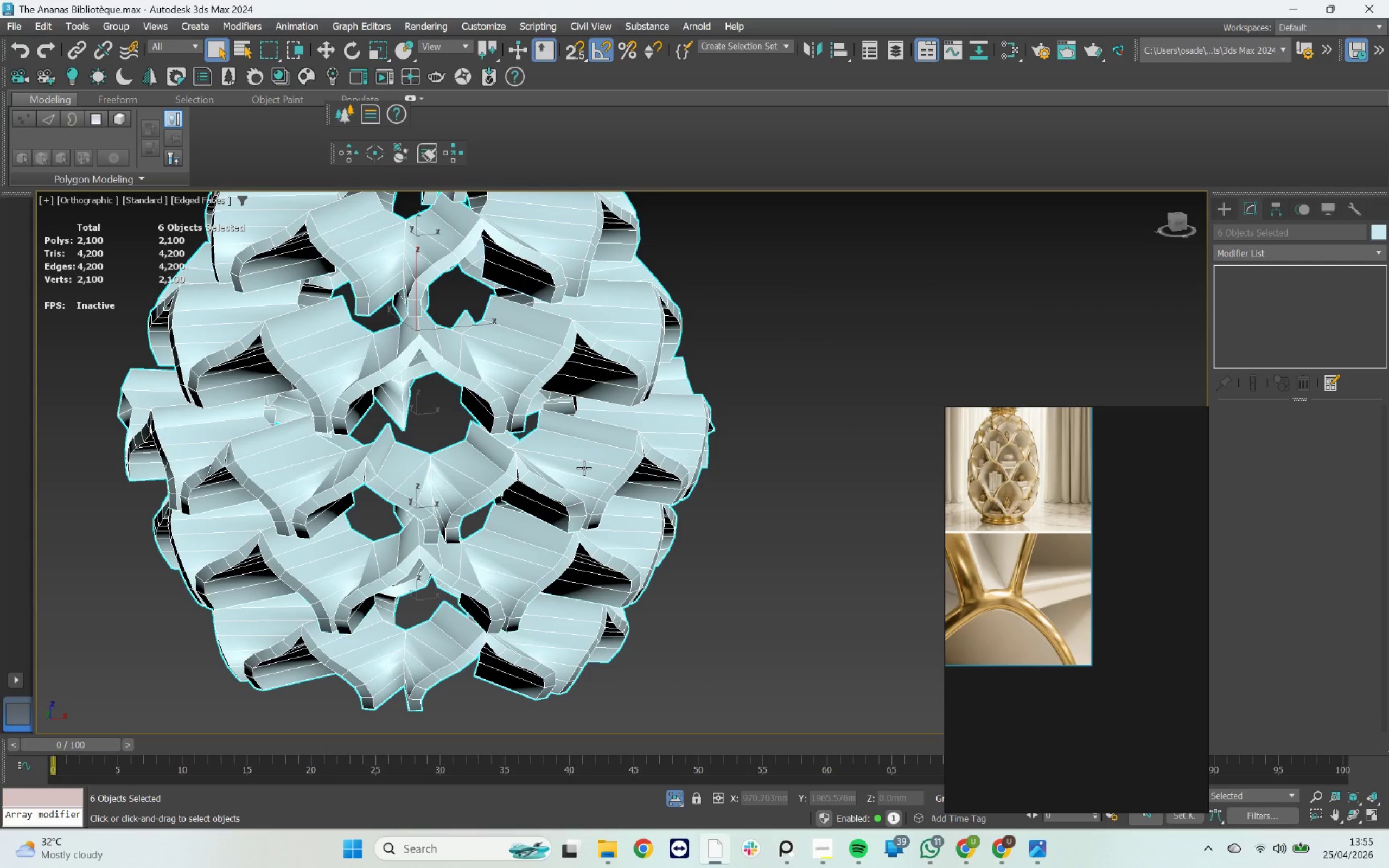 
scroll: coordinate [606, 460], scroll_direction: up, amount: 2.0
 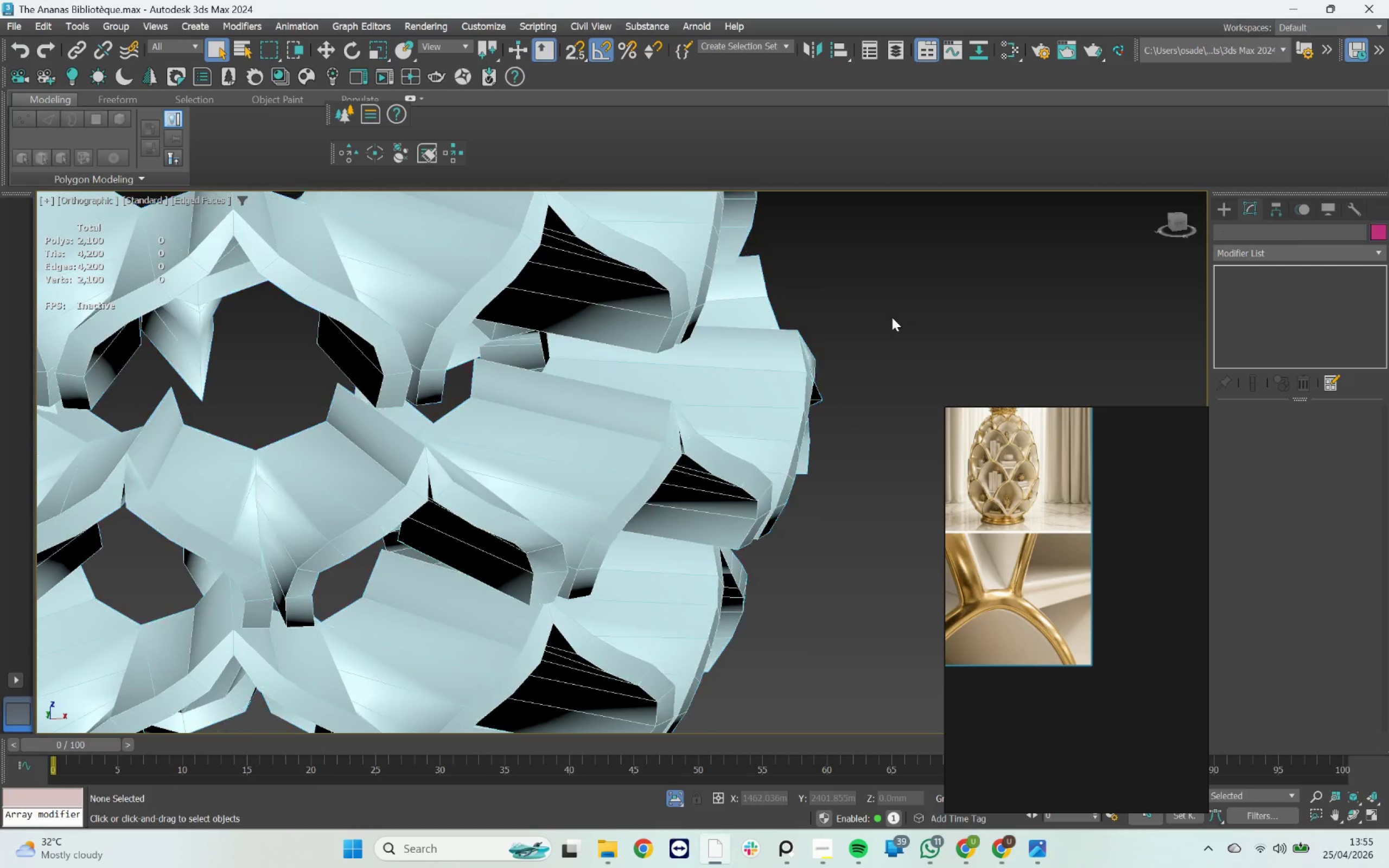 
double_click([732, 436])
 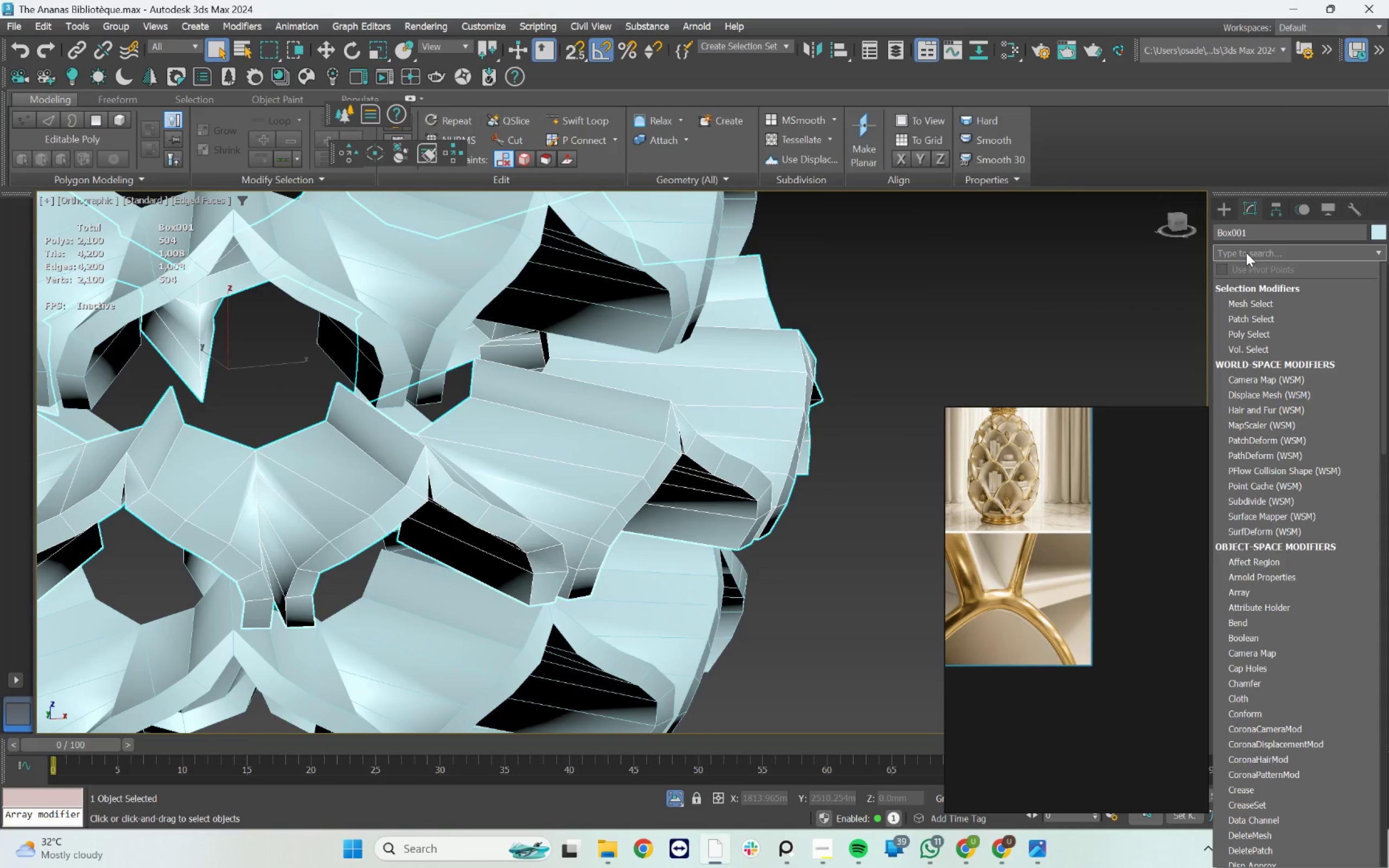 
type(ch)
 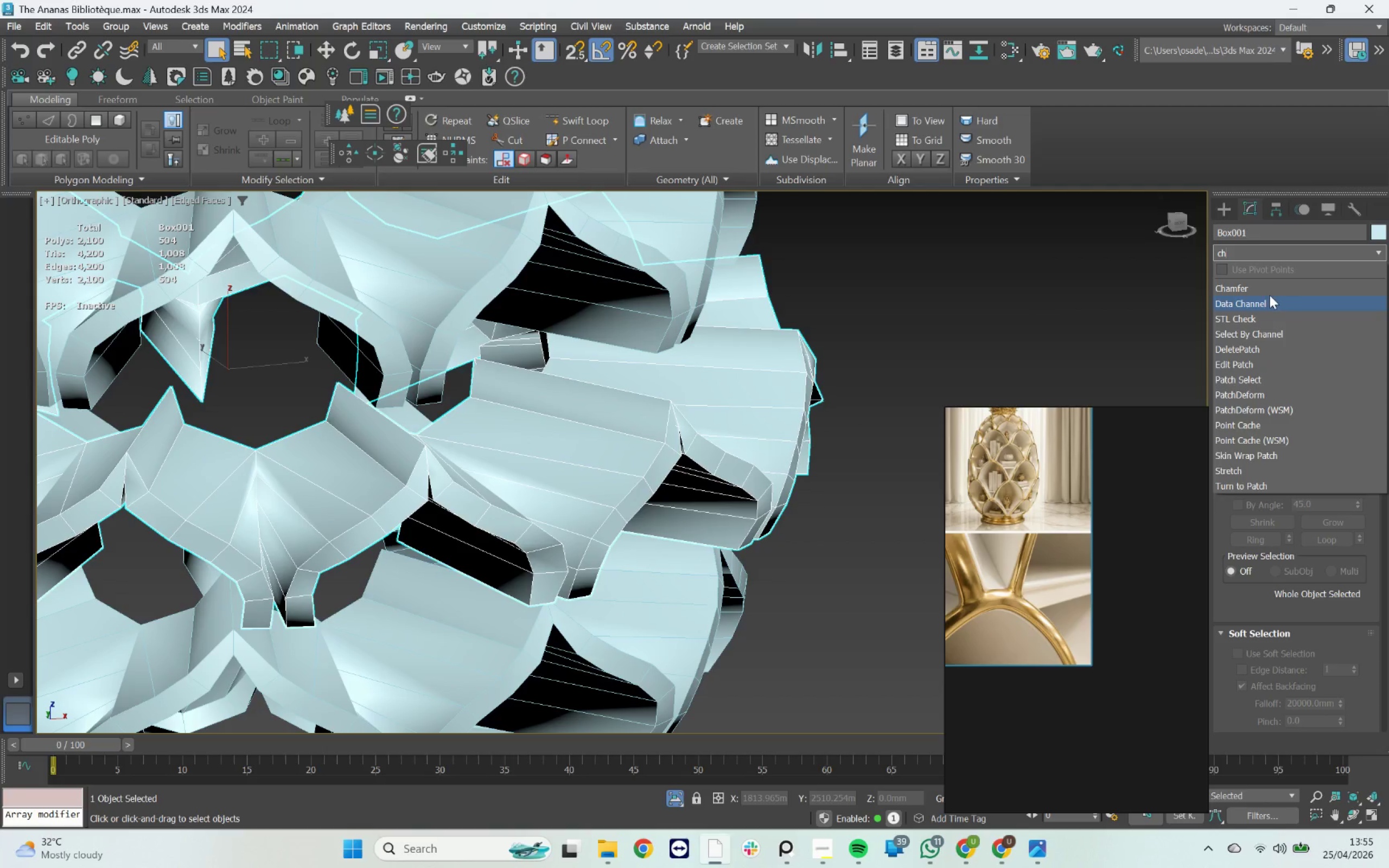 
left_click([1266, 290])
 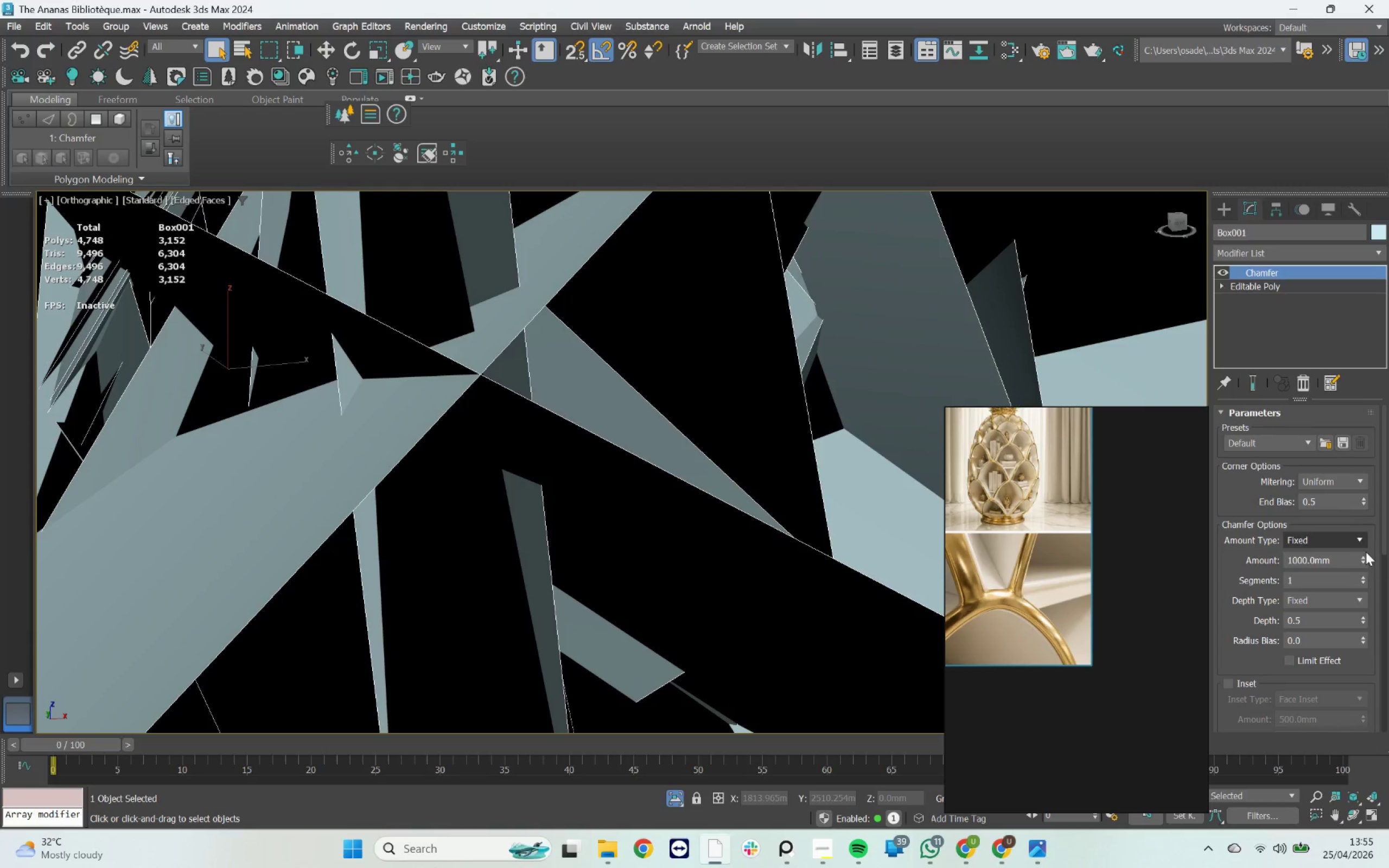 
right_click([1362, 563])
 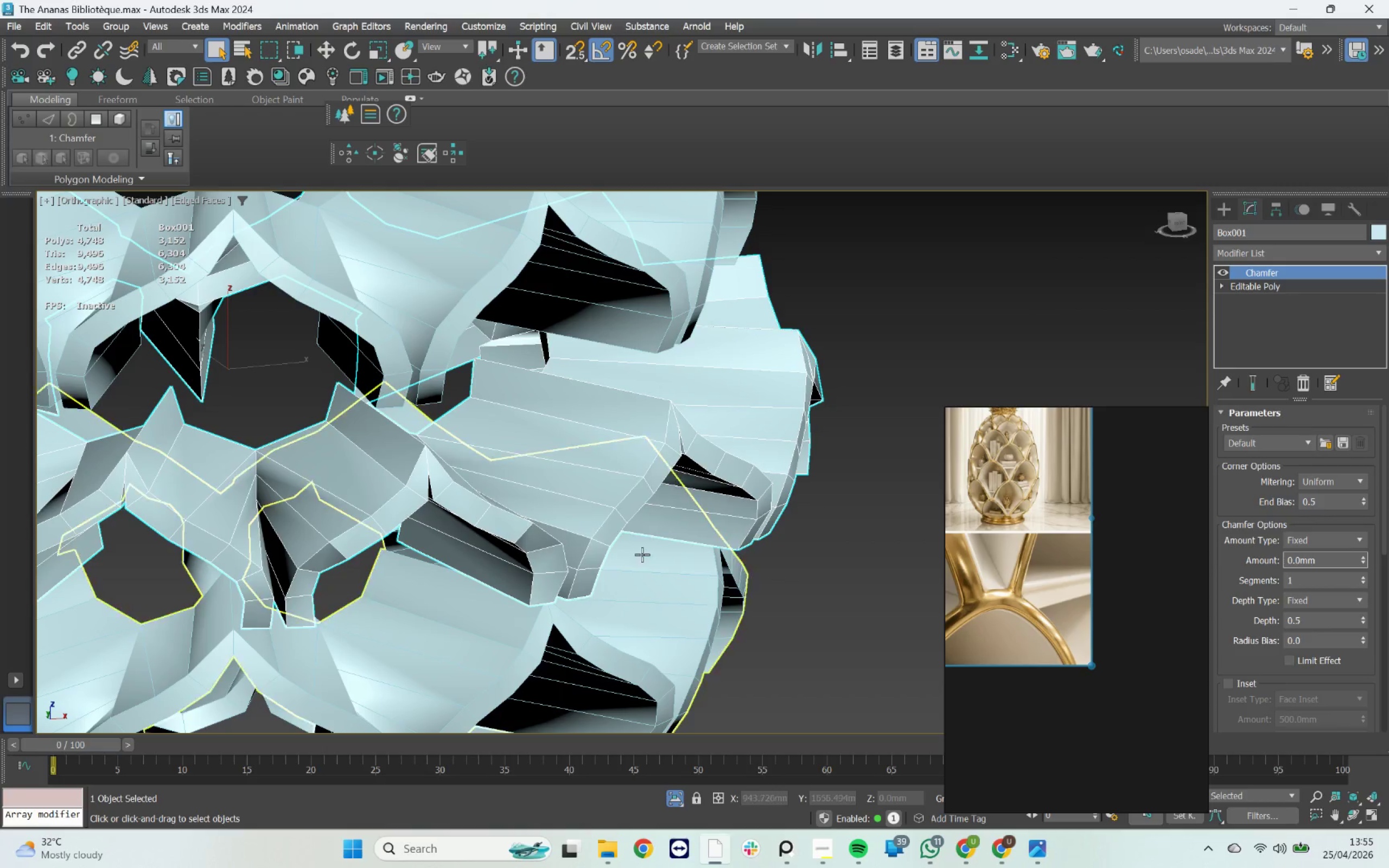 
scroll: coordinate [408, 529], scroll_direction: up, amount: 2.0
 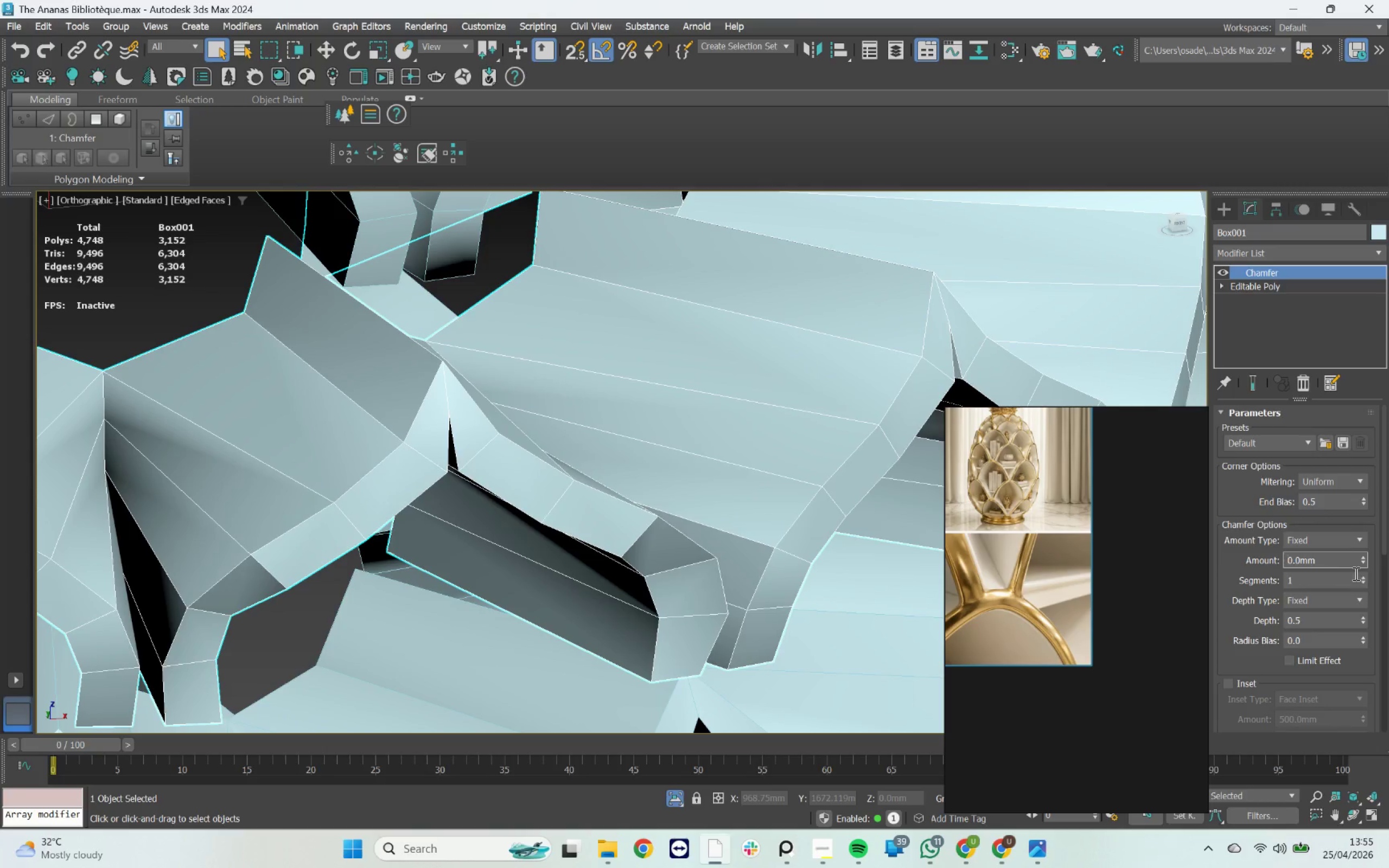 
left_click([1360, 579])
 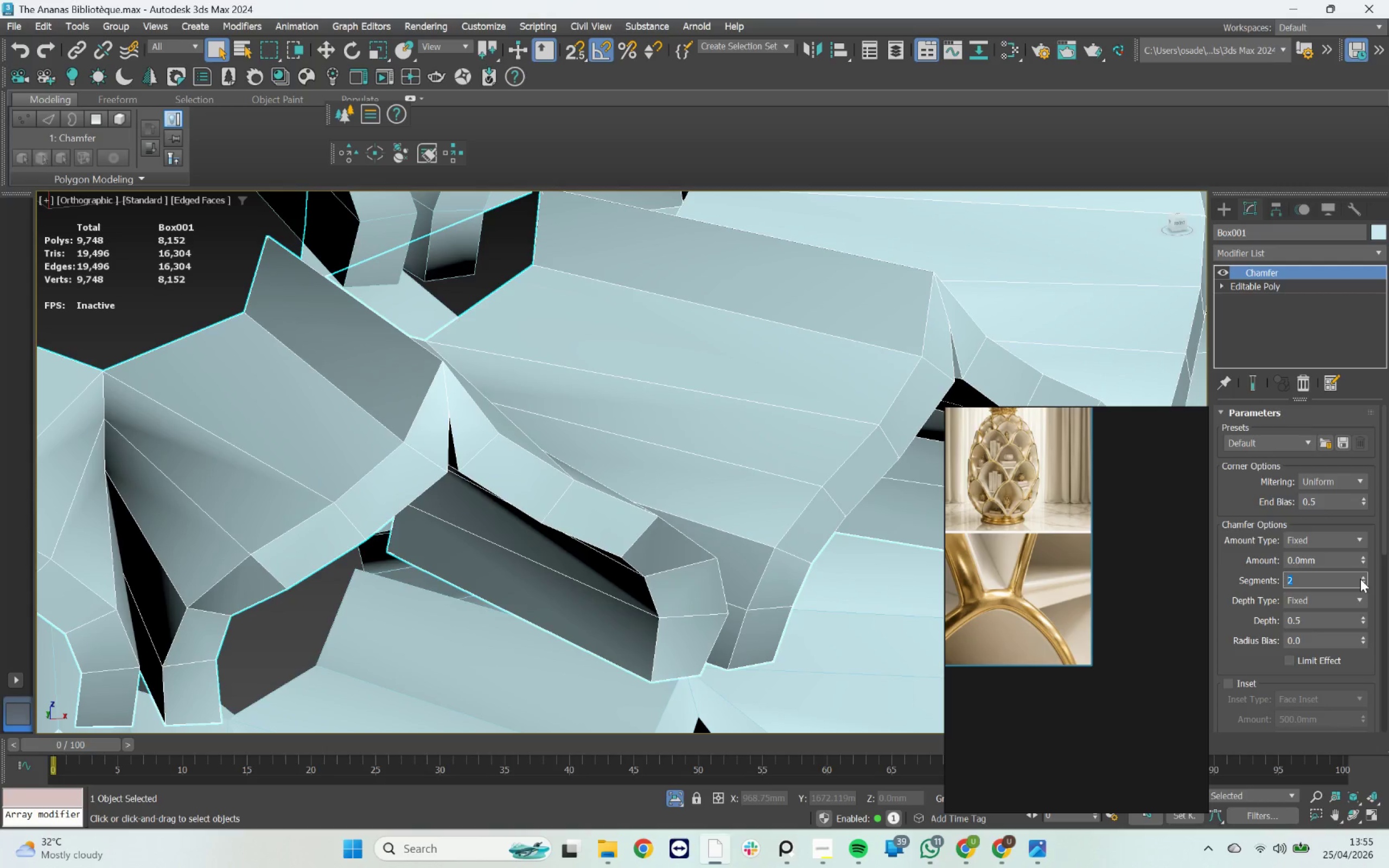 
left_click([1360, 579])
 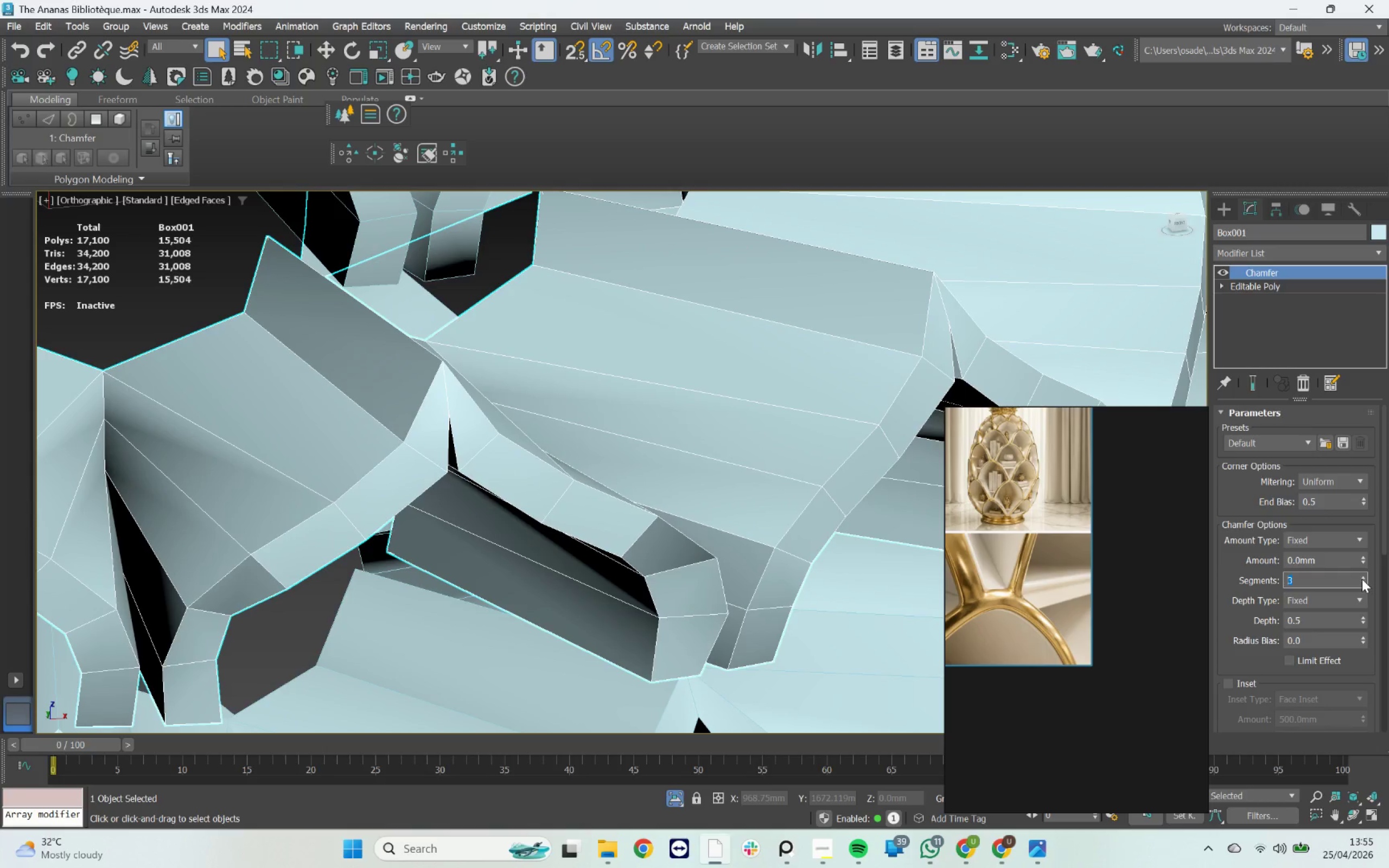 
right_click([1361, 586])
 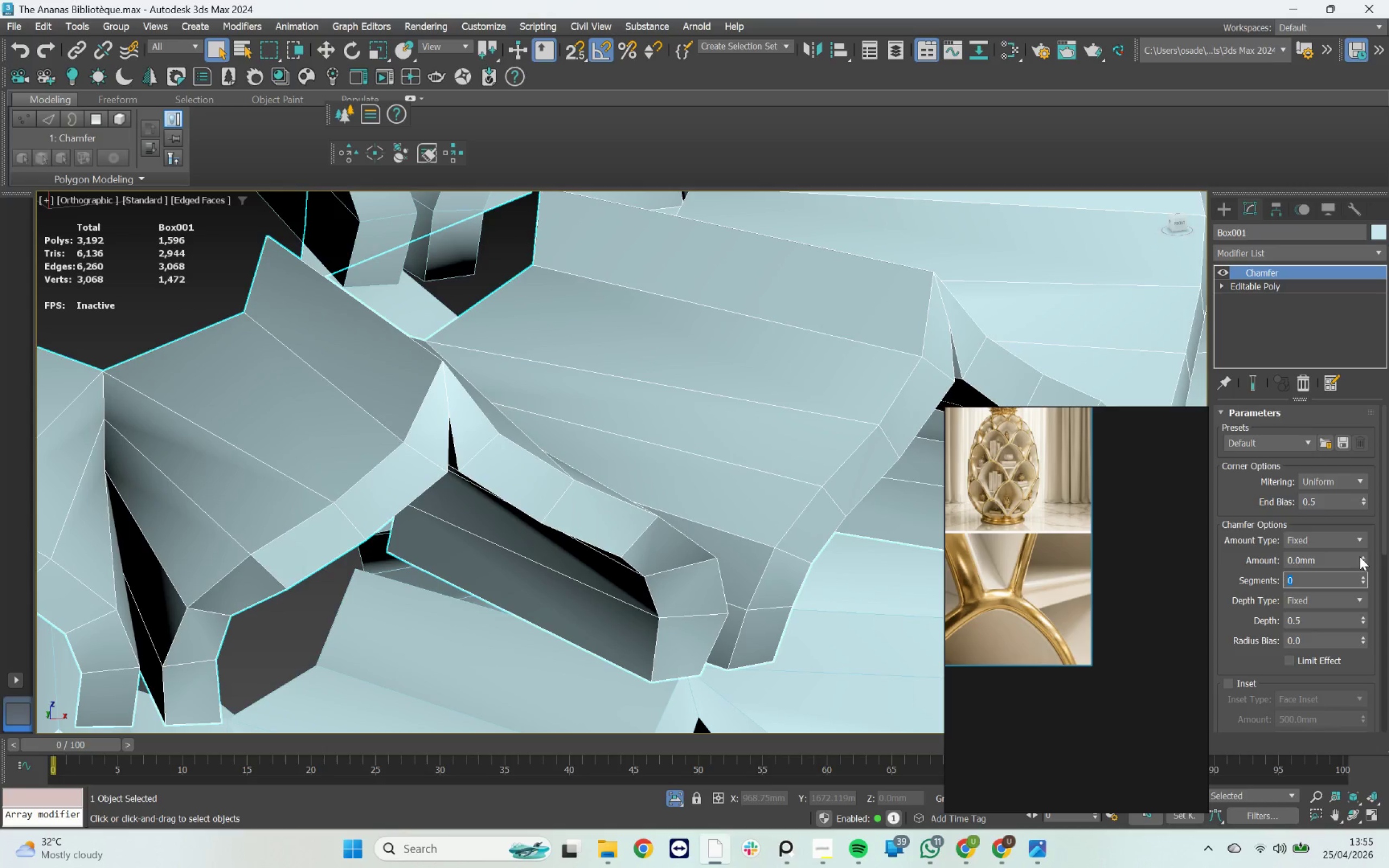 
left_click([1362, 554])
 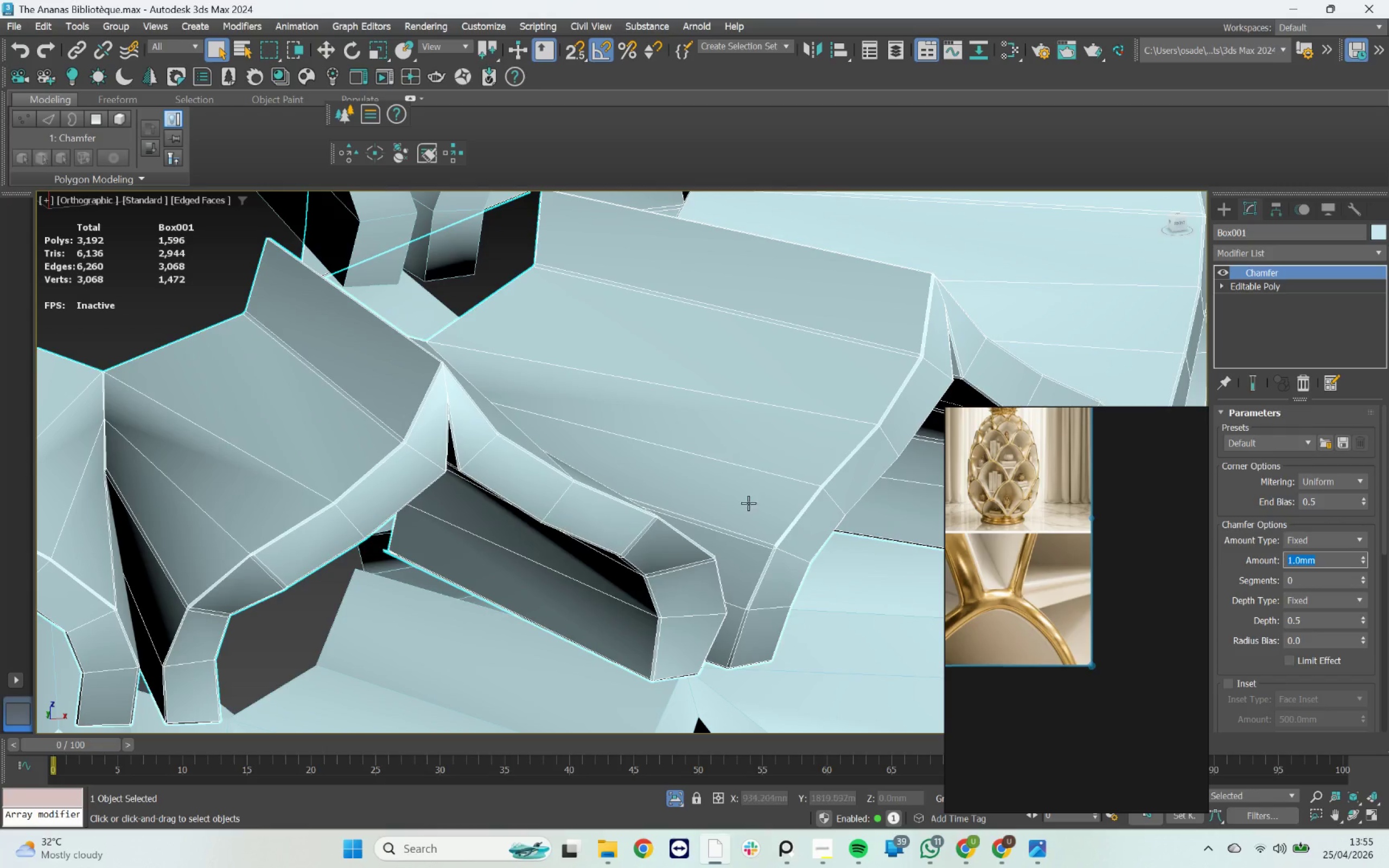 
scroll: coordinate [399, 366], scroll_direction: up, amount: 2.0
 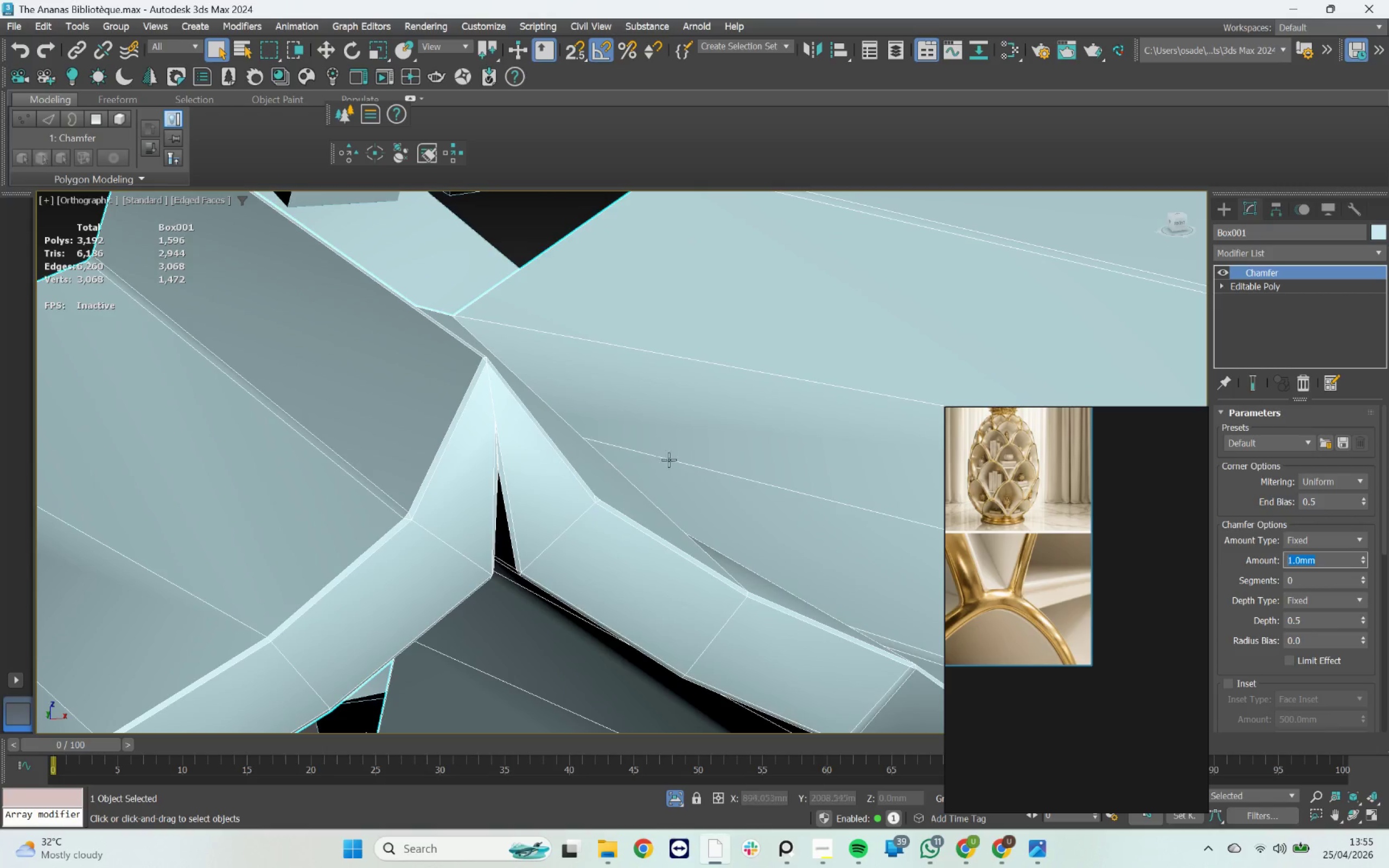 
scroll: coordinate [211, 432], scroll_direction: down, amount: 3.0
 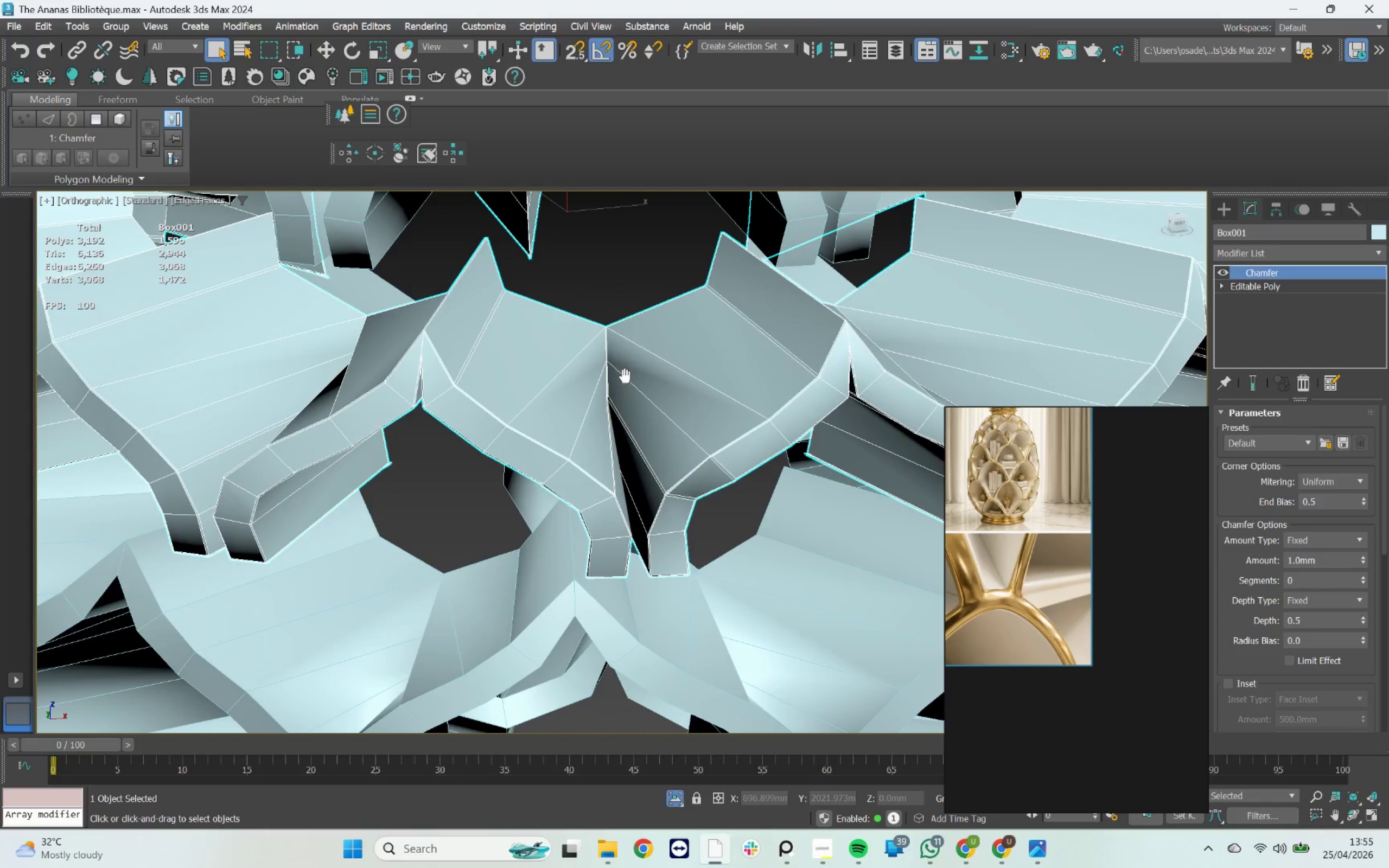 
scroll: coordinate [423, 378], scroll_direction: up, amount: 3.0
 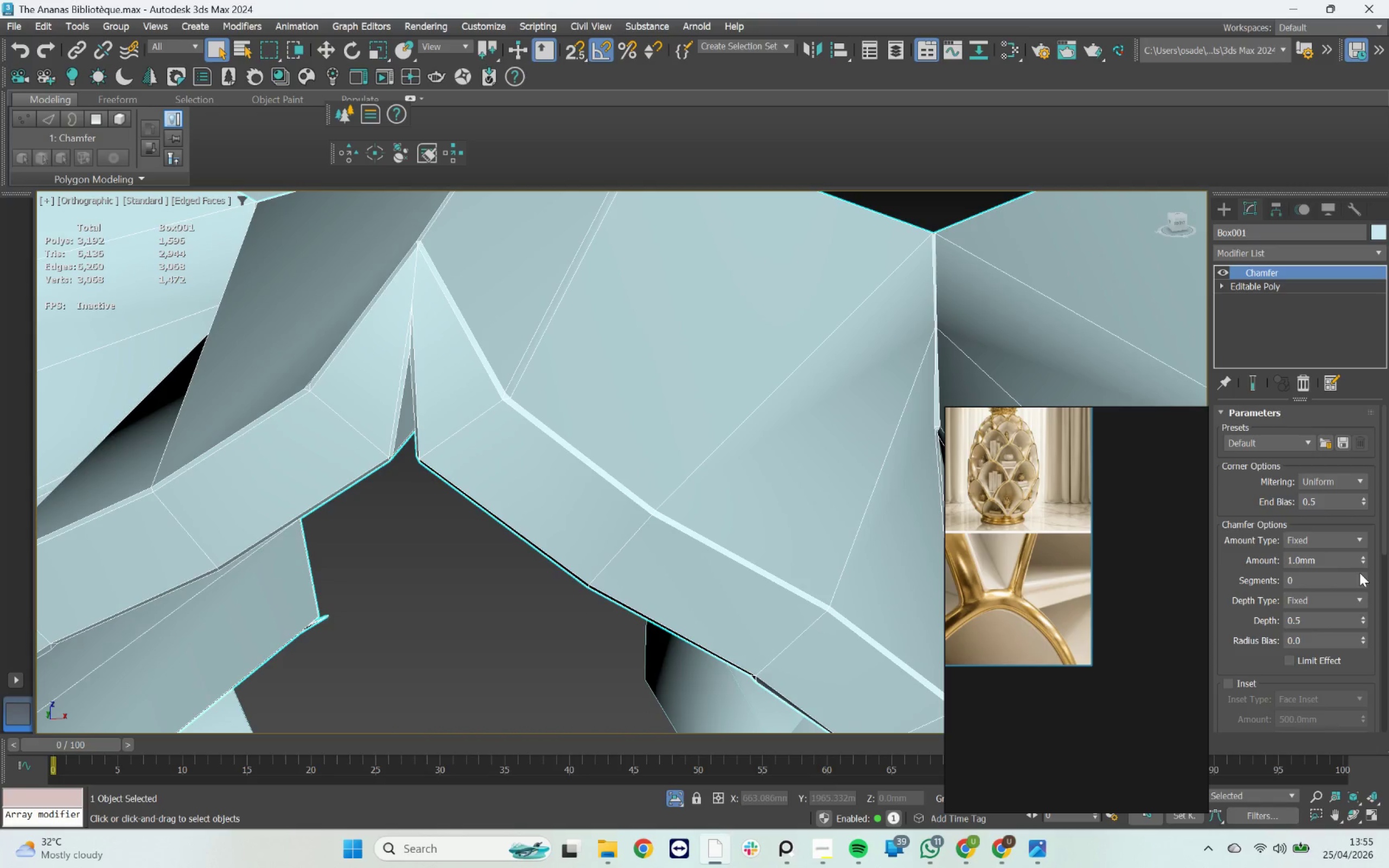 
left_click([1362, 573])
 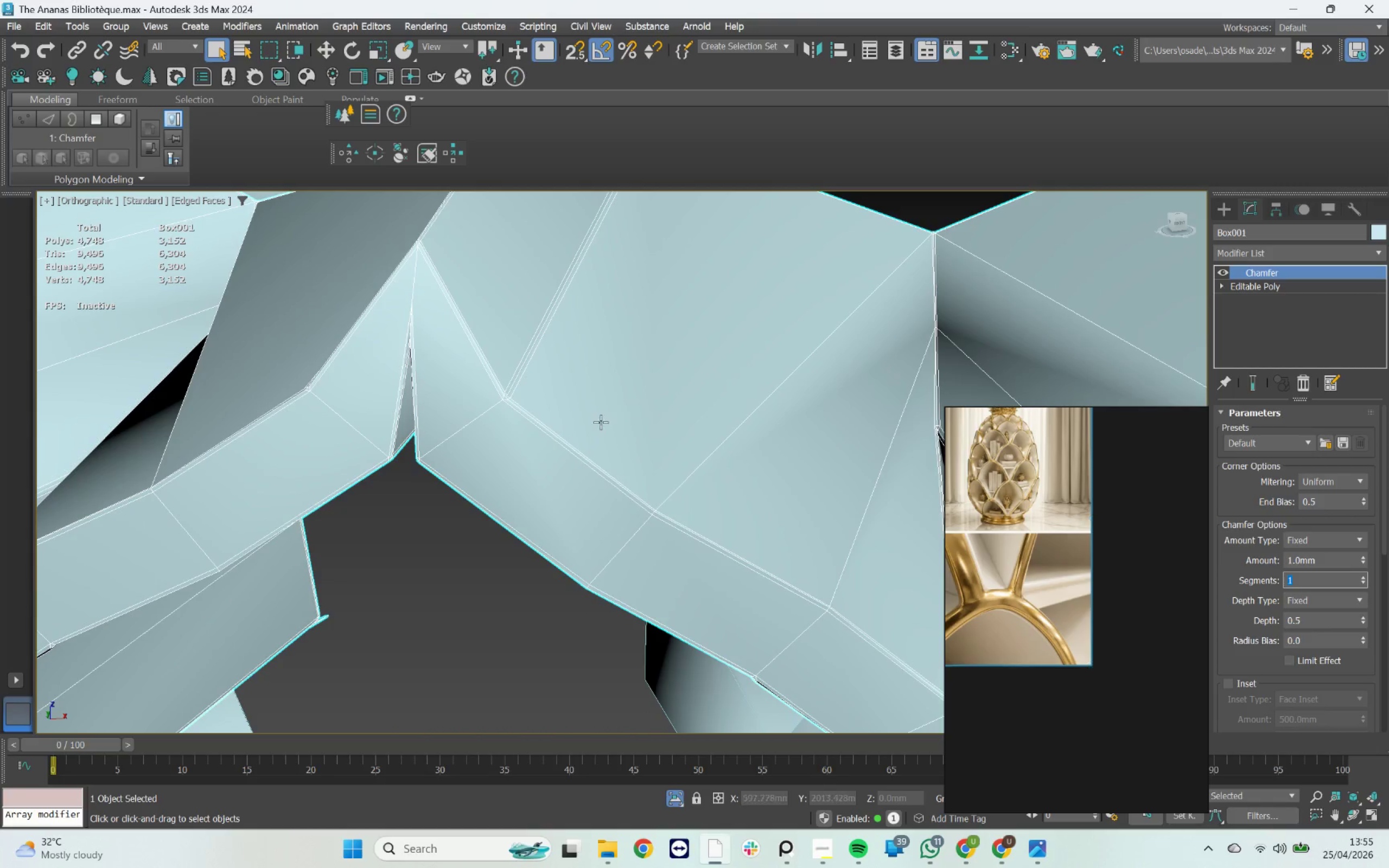 
scroll: coordinate [1335, 659], scroll_direction: down, amount: 15.0
 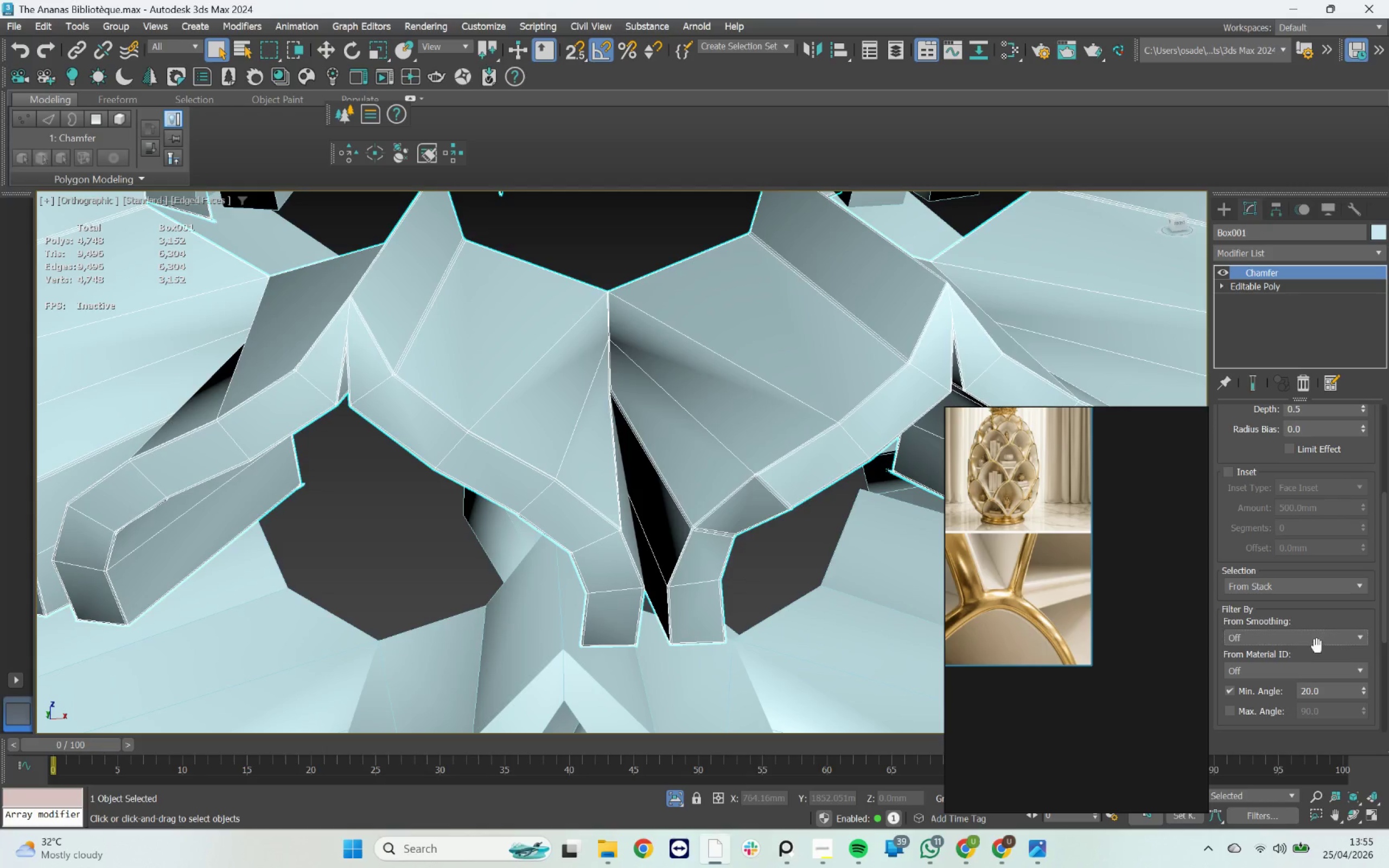 
left_click([1316, 643])
 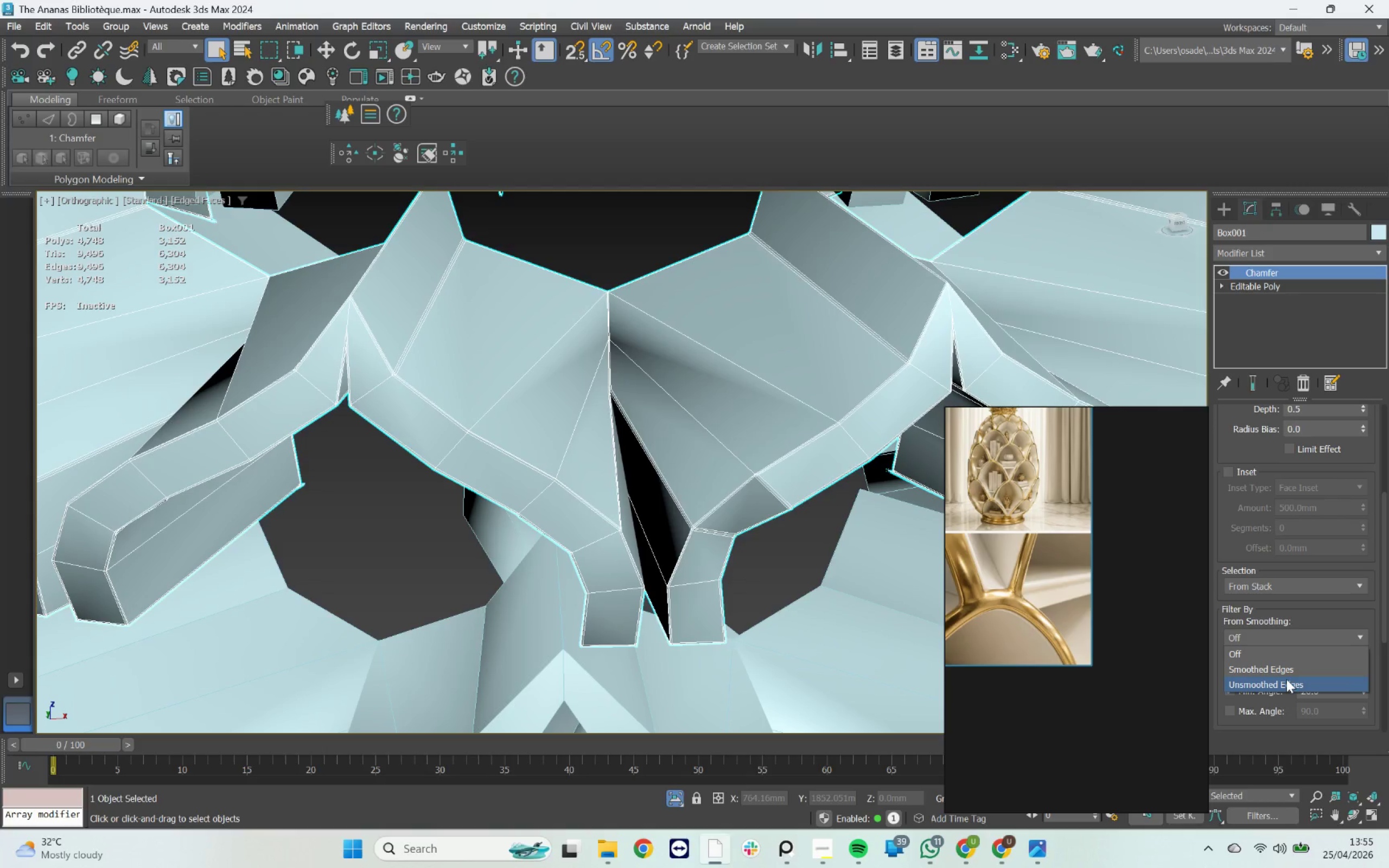 
left_click([1286, 679])
 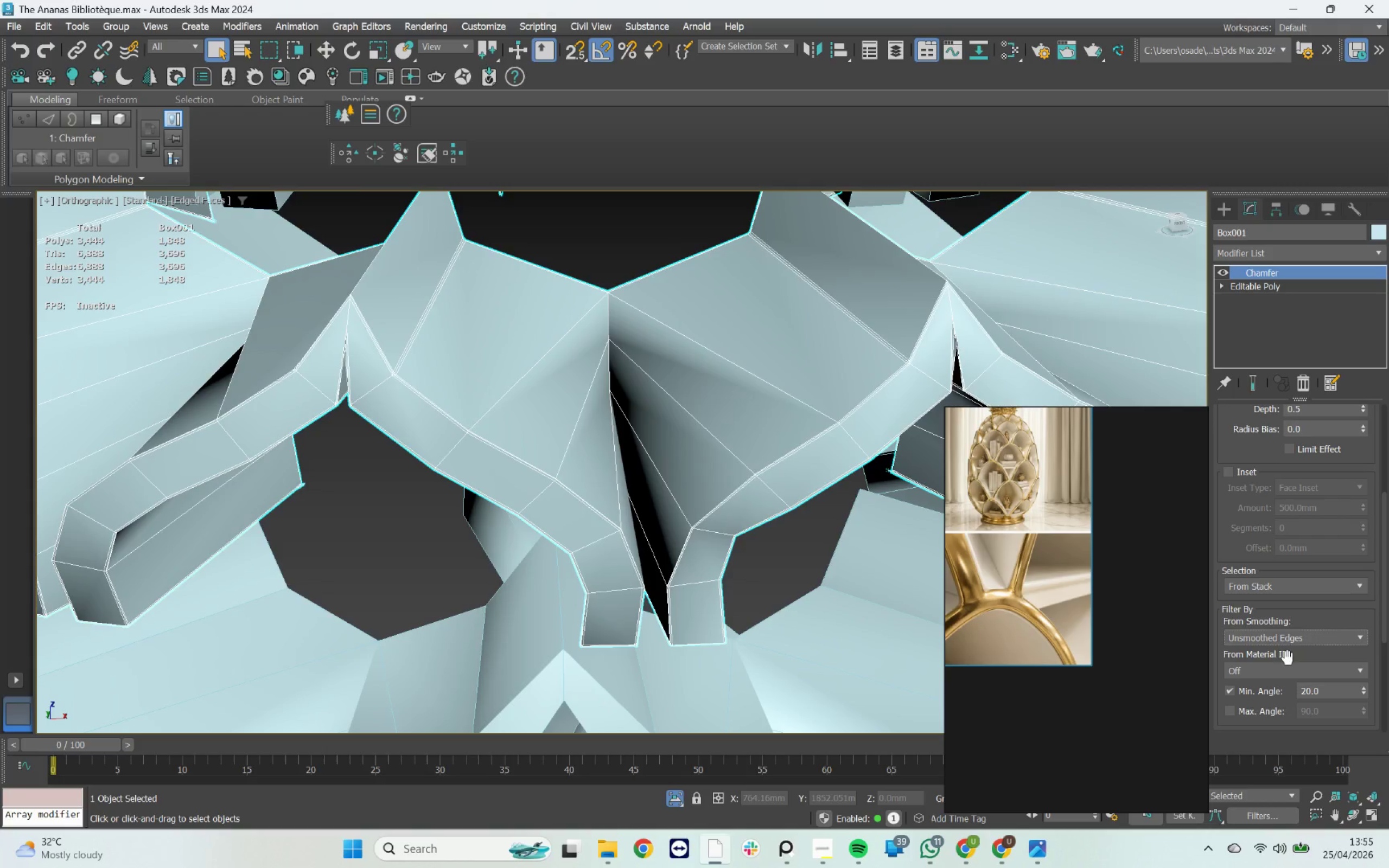 
left_click([1291, 643])
 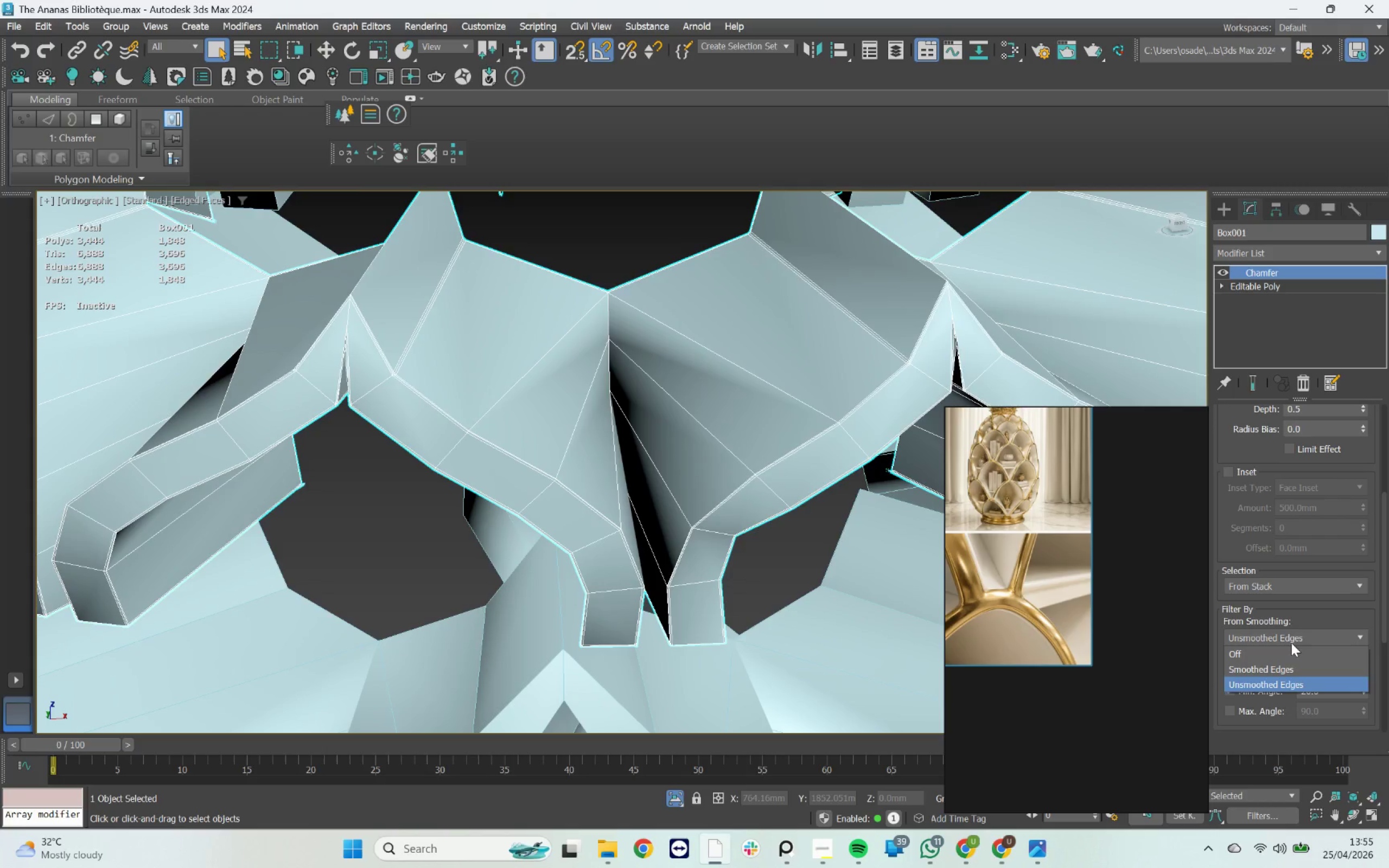 
mouse_move([1294, 649])
 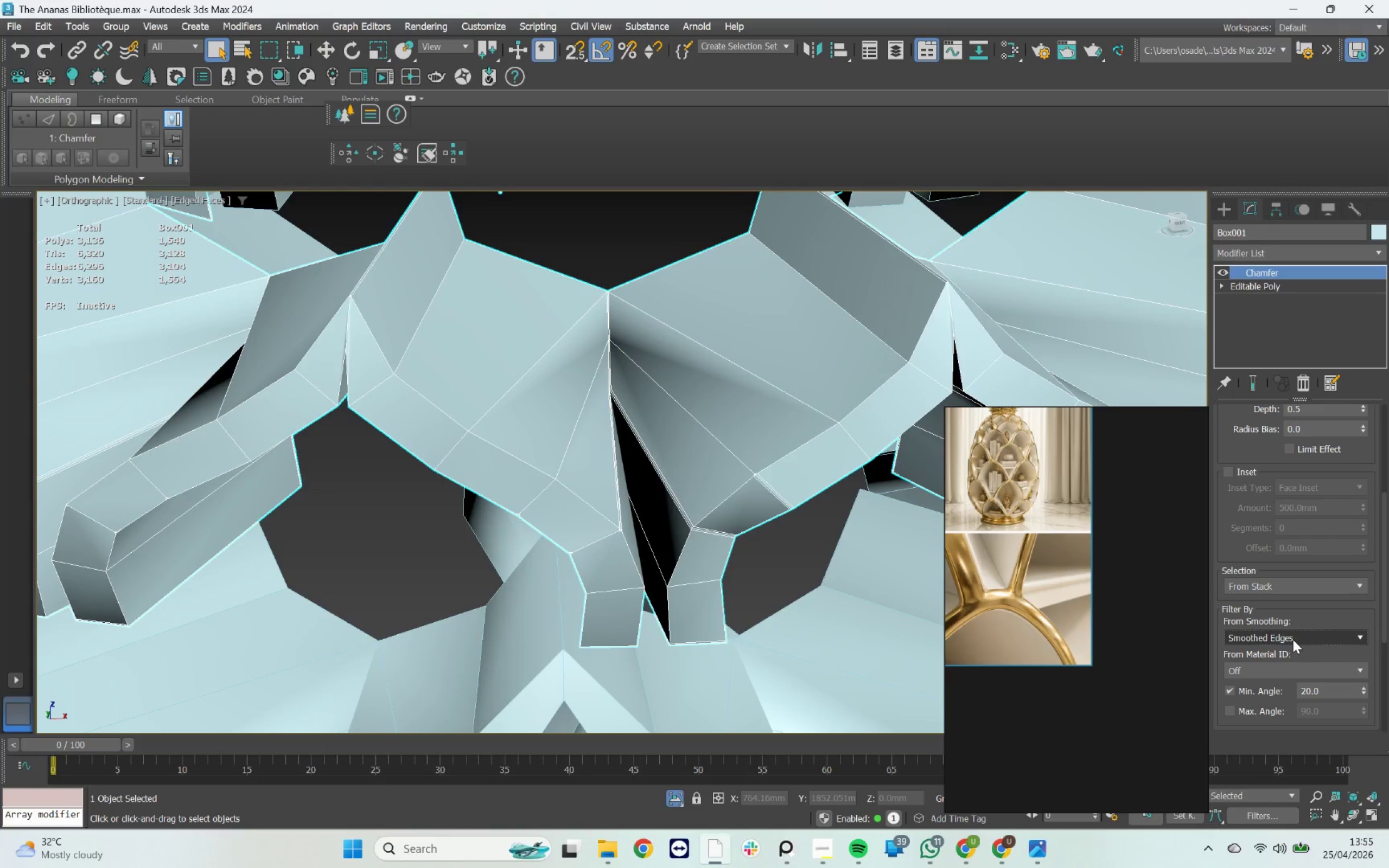 
left_click([1292, 637])
 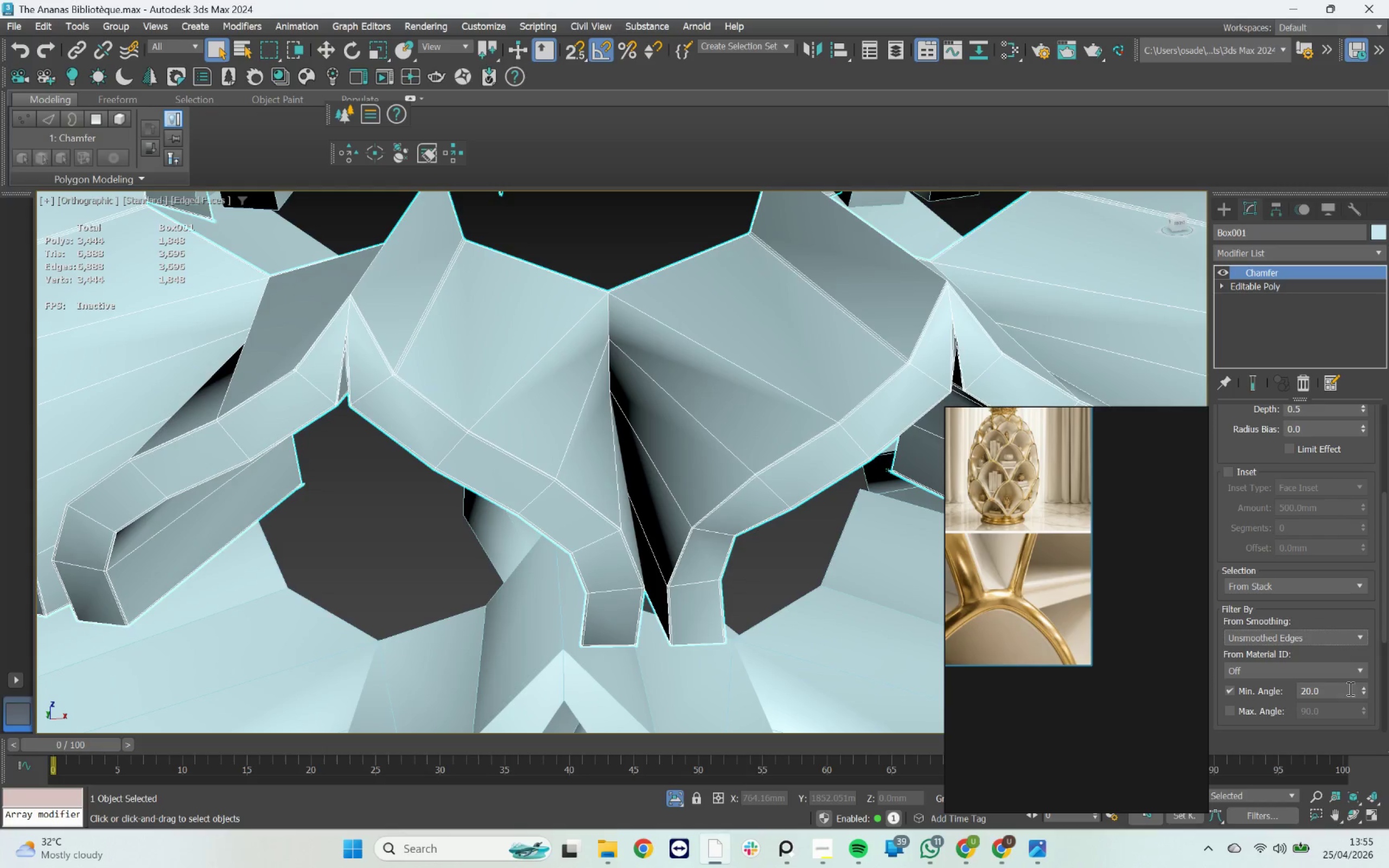 
left_click([1341, 669])
 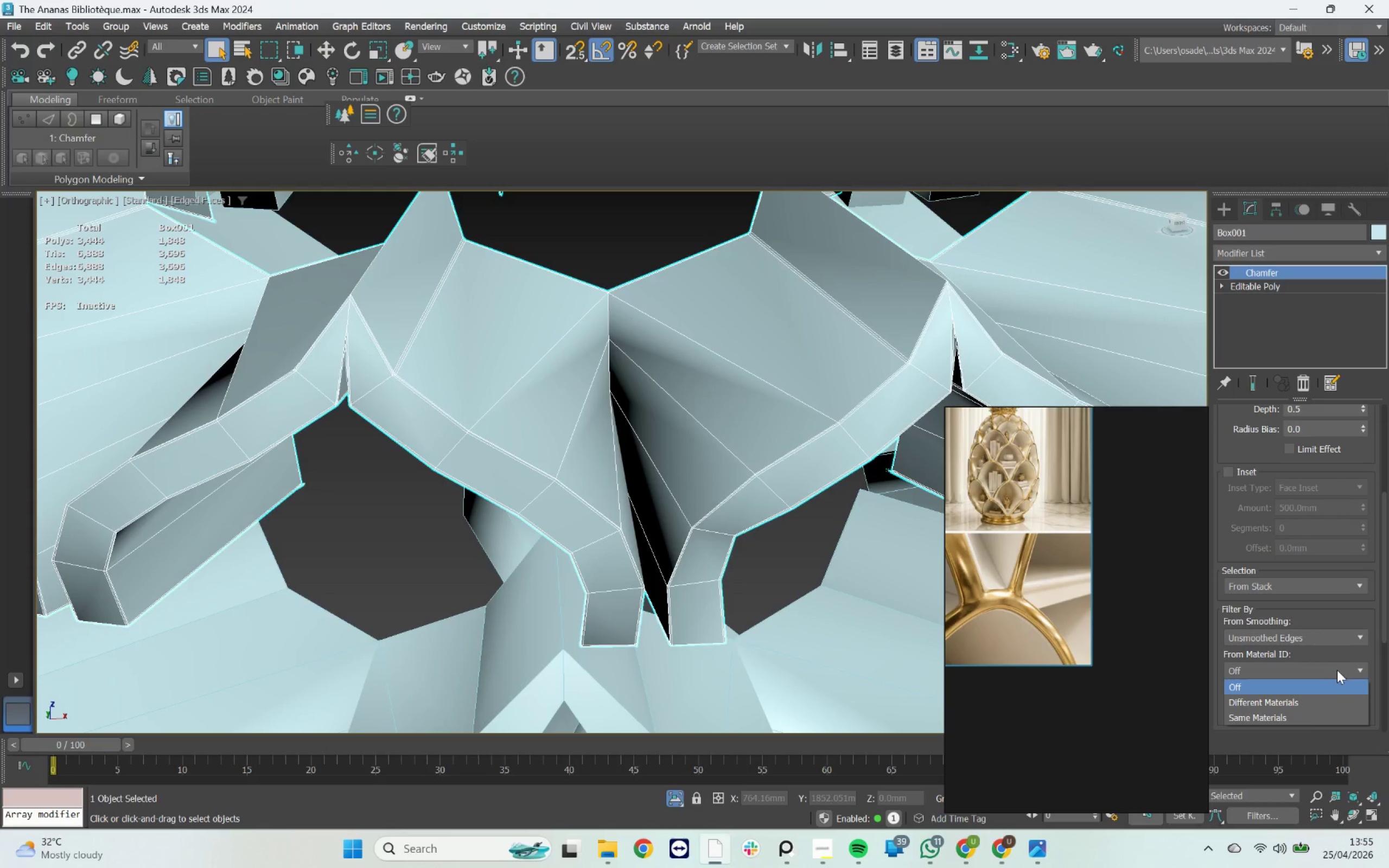 
left_click([1337, 670])
 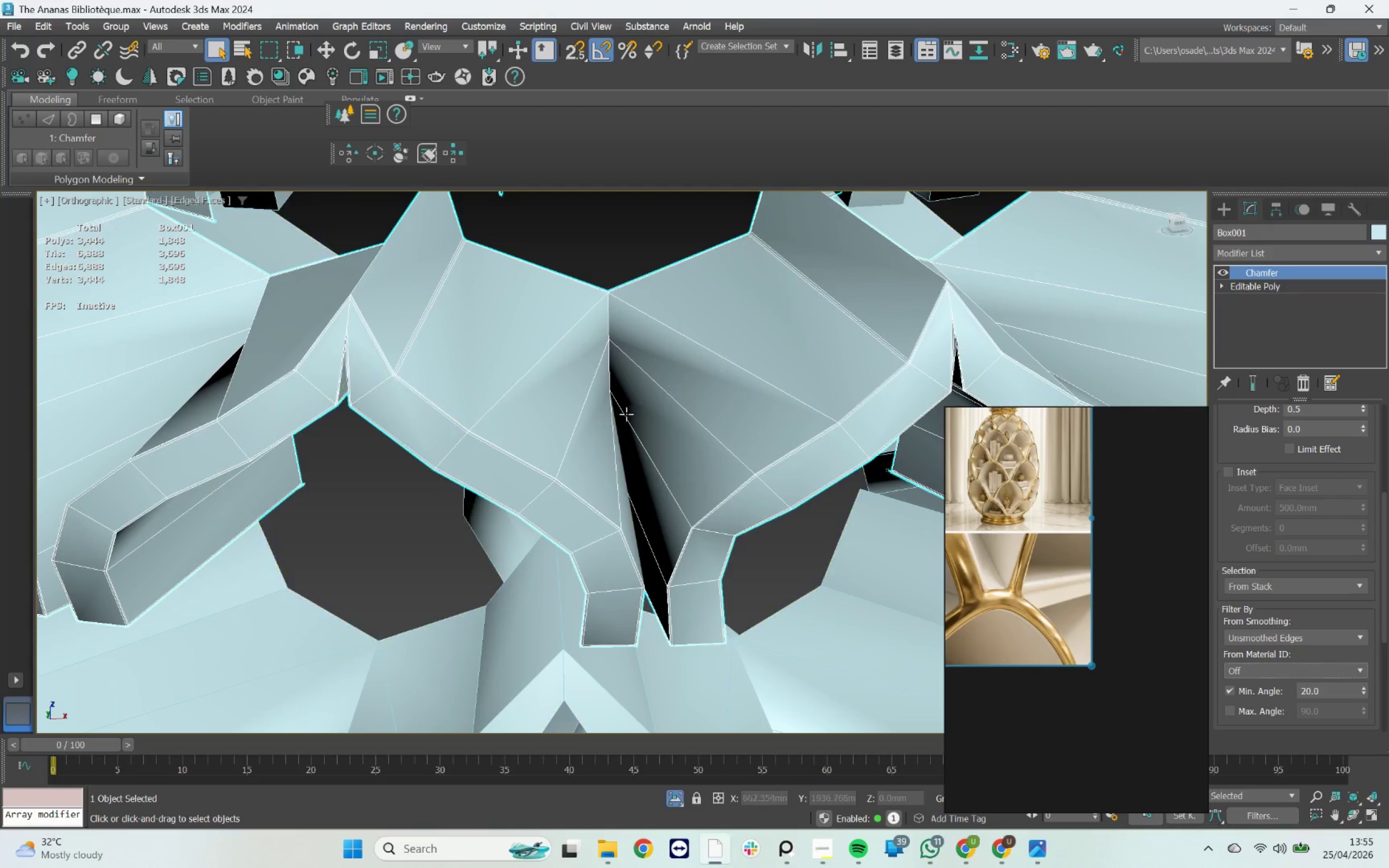 
scroll: coordinate [377, 343], scroll_direction: up, amount: 5.0
 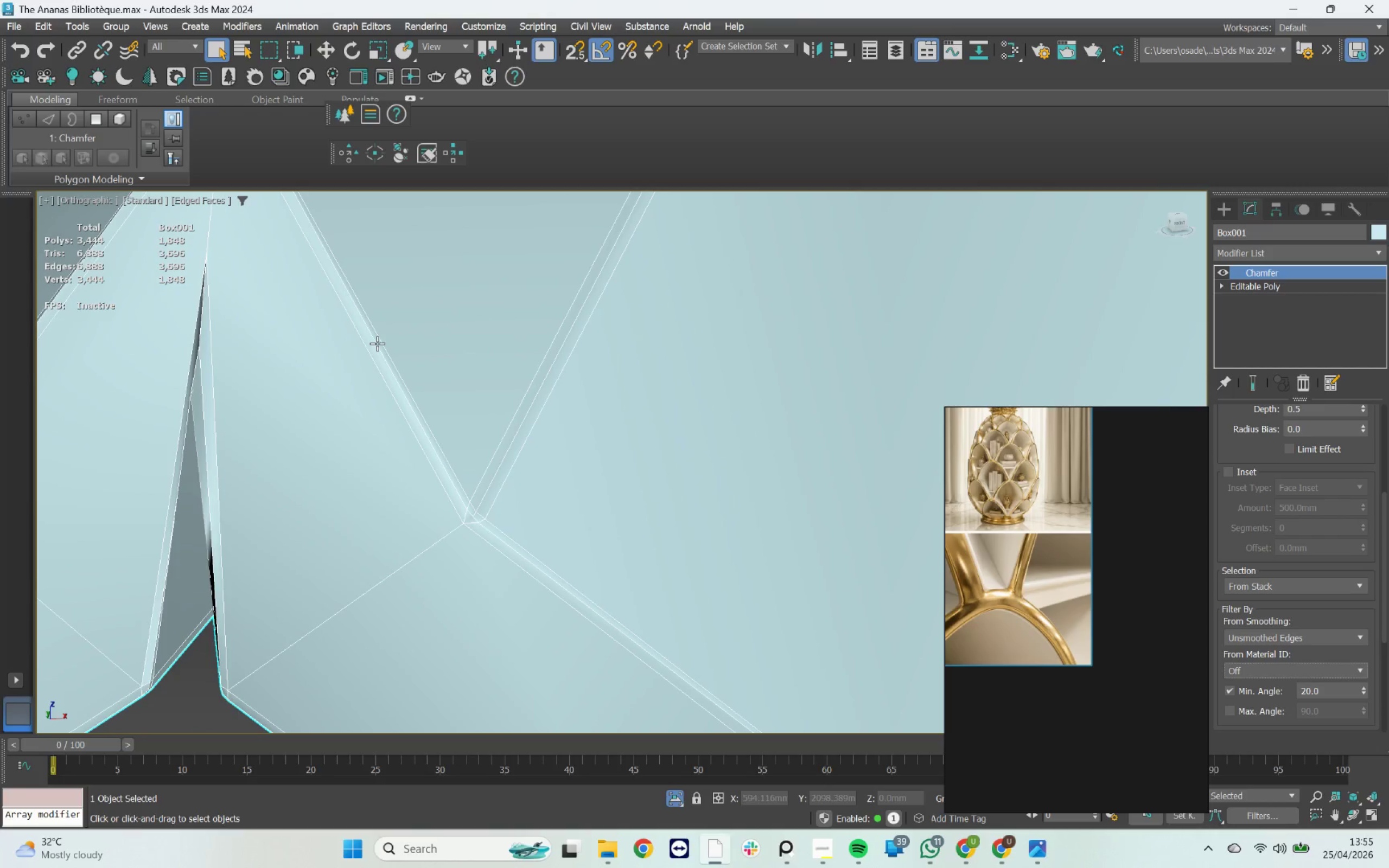 
scroll: coordinate [377, 343], scroll_direction: down, amount: 4.0
 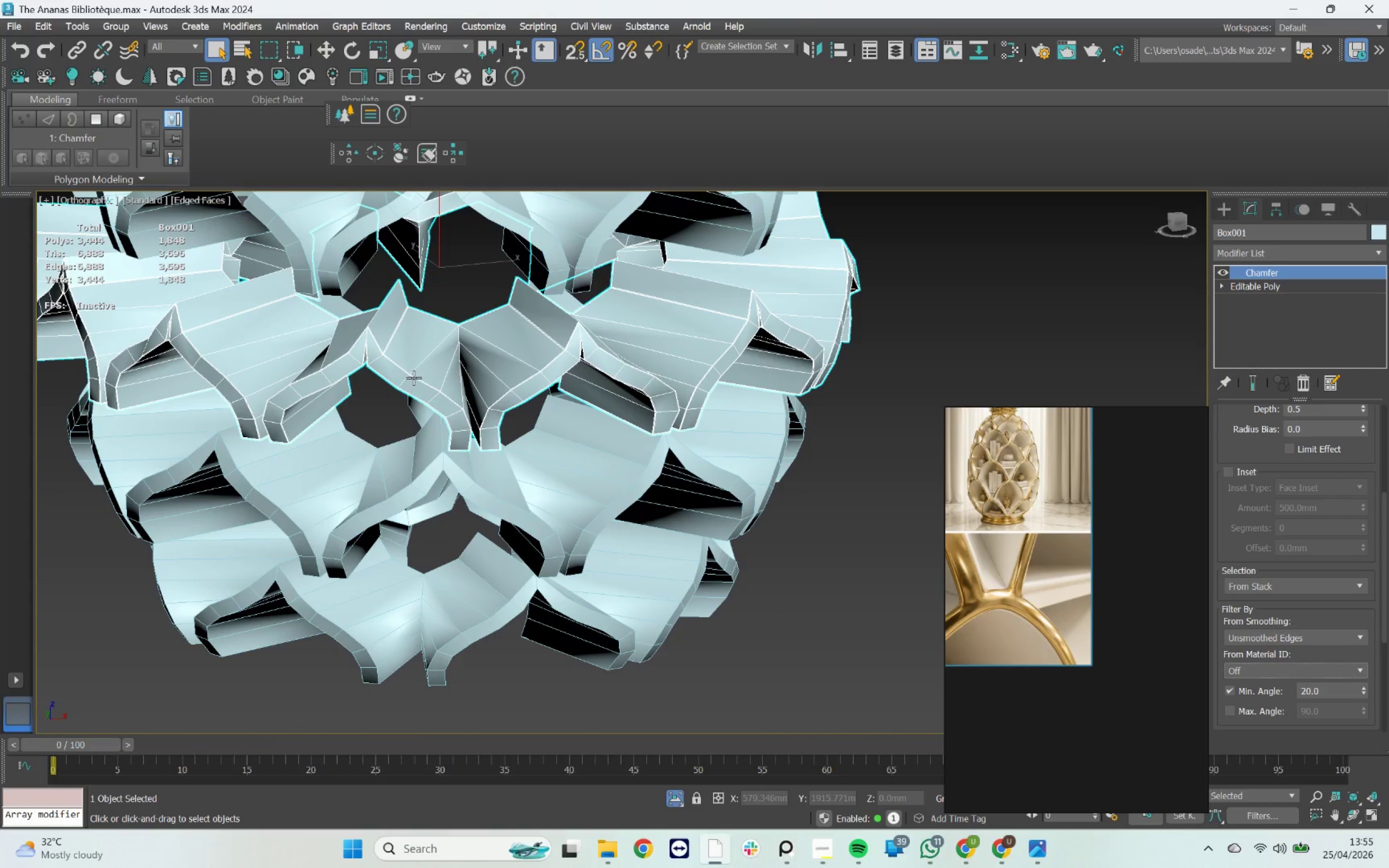 
hold_key(key=AltLeft, duration=2.62)
 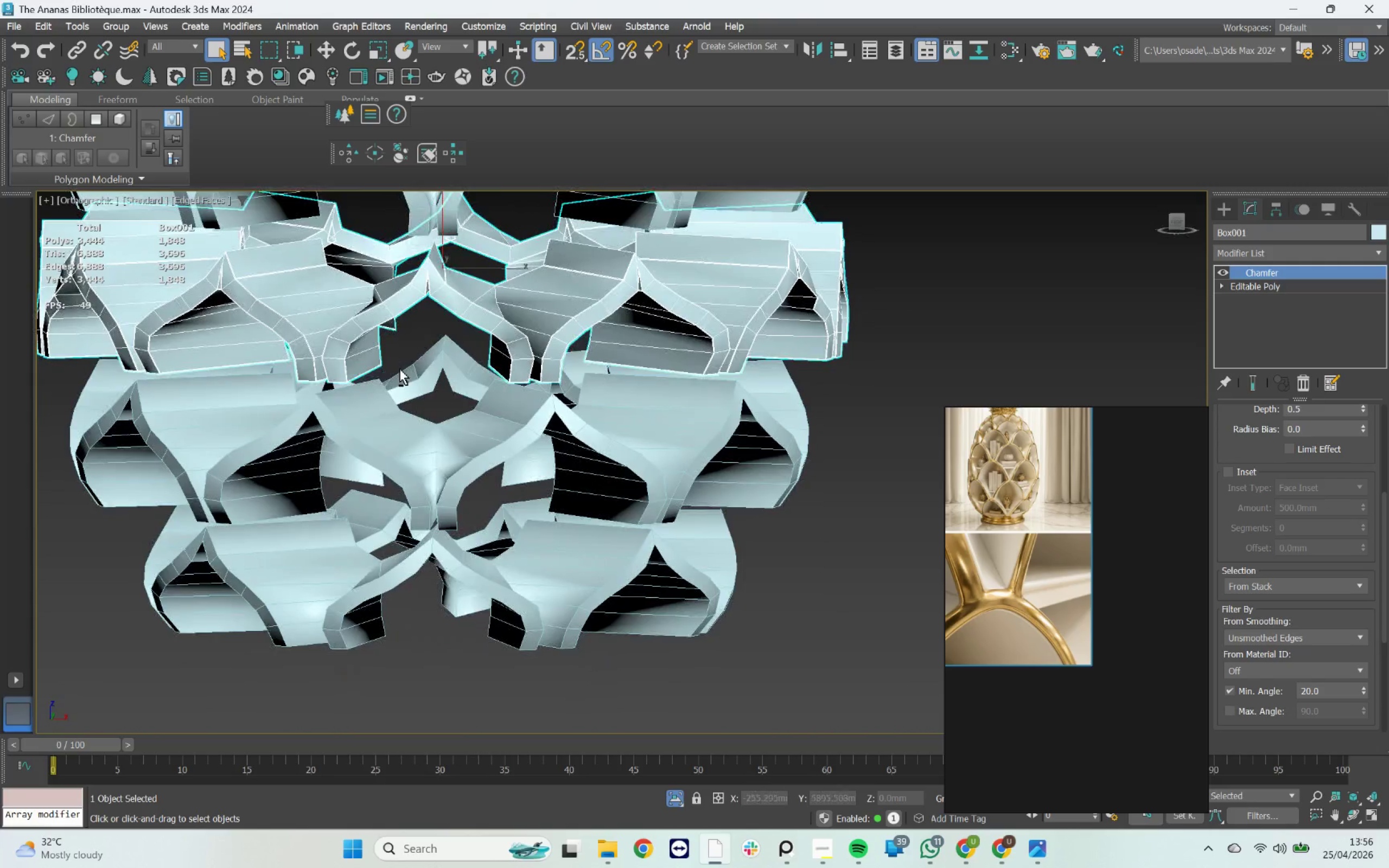 
scroll: coordinate [192, 399], scroll_direction: up, amount: 7.0
 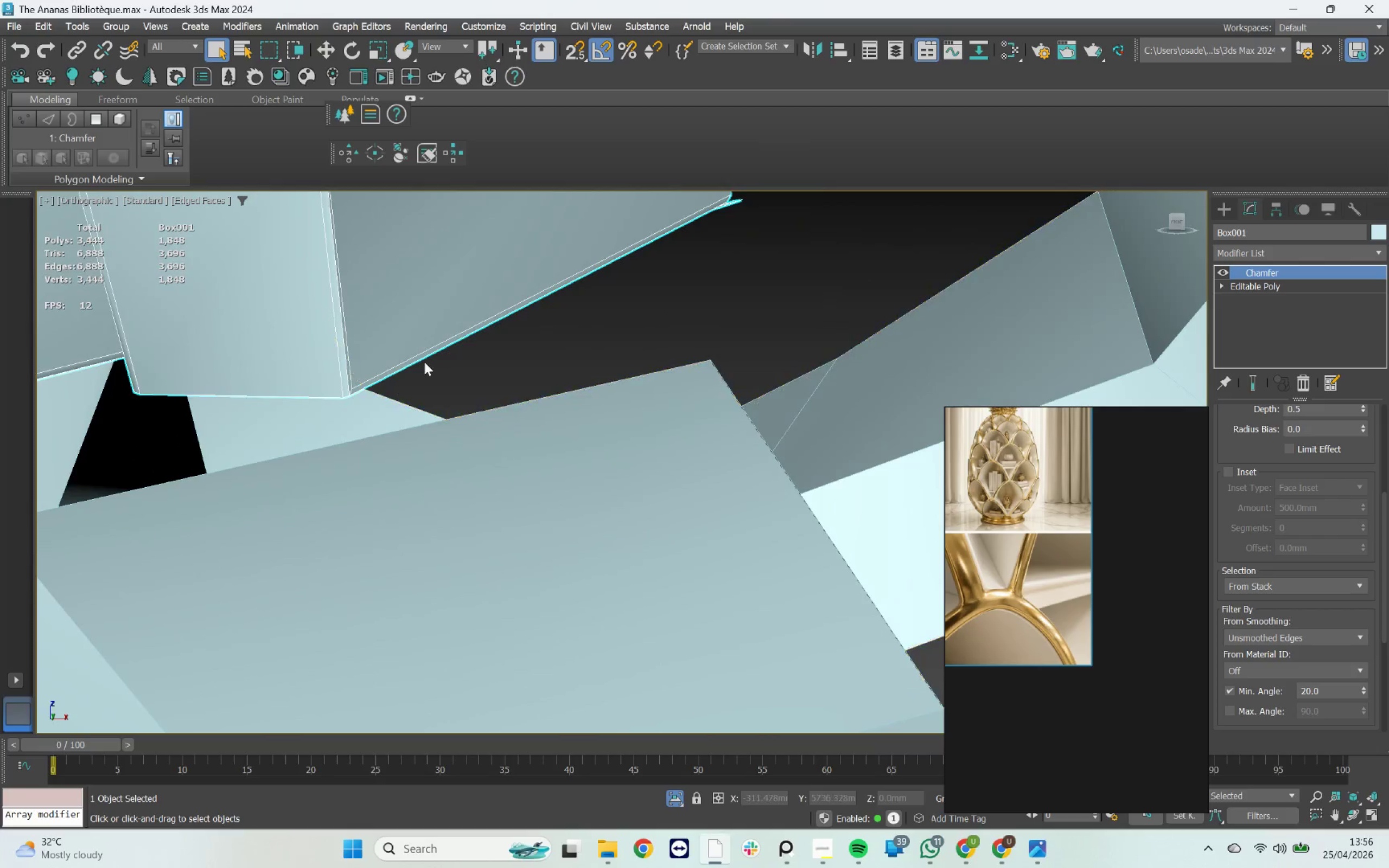 
scroll: coordinate [426, 360], scroll_direction: down, amount: 4.0
 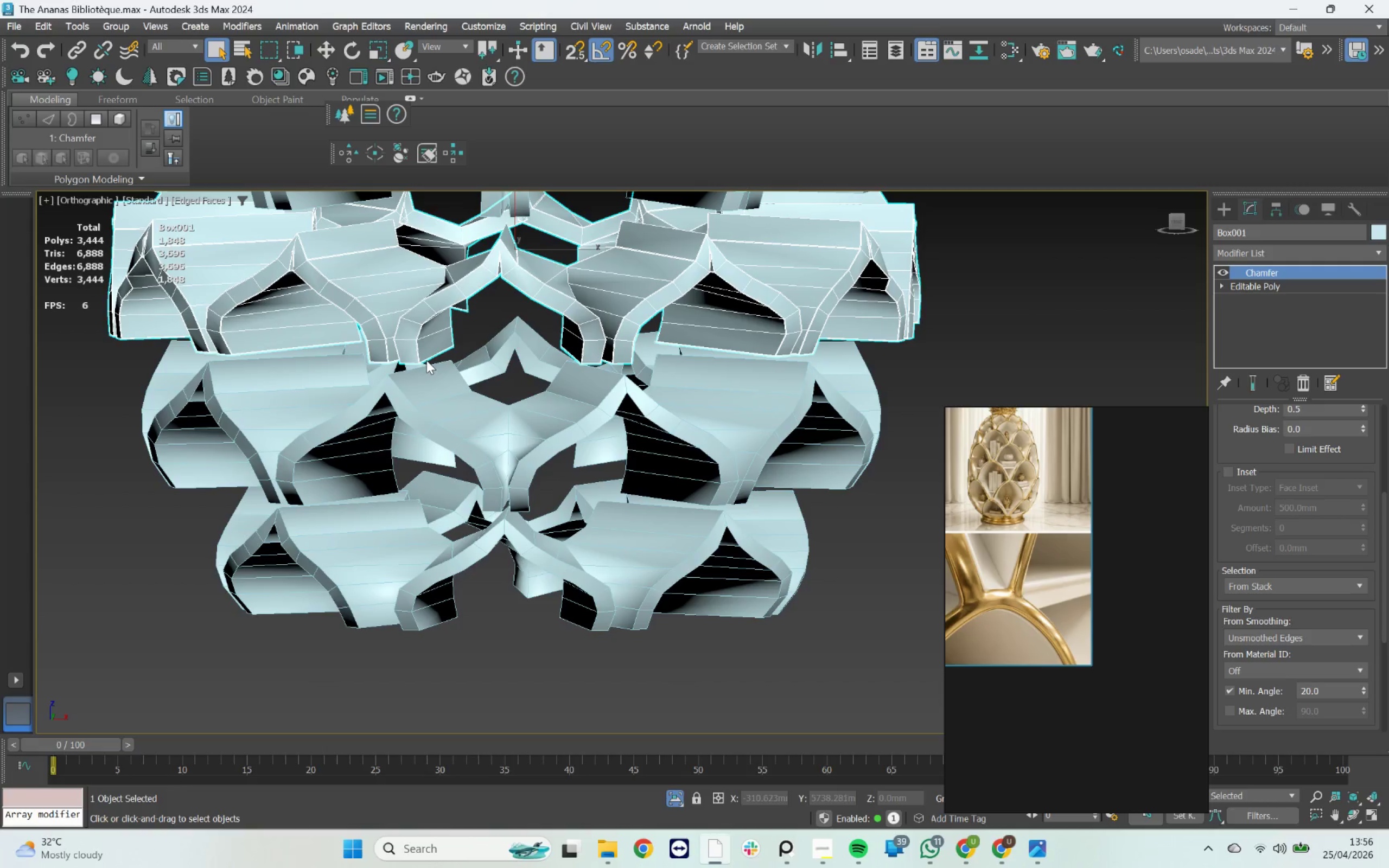 
hold_key(key=AltLeft, duration=0.88)
 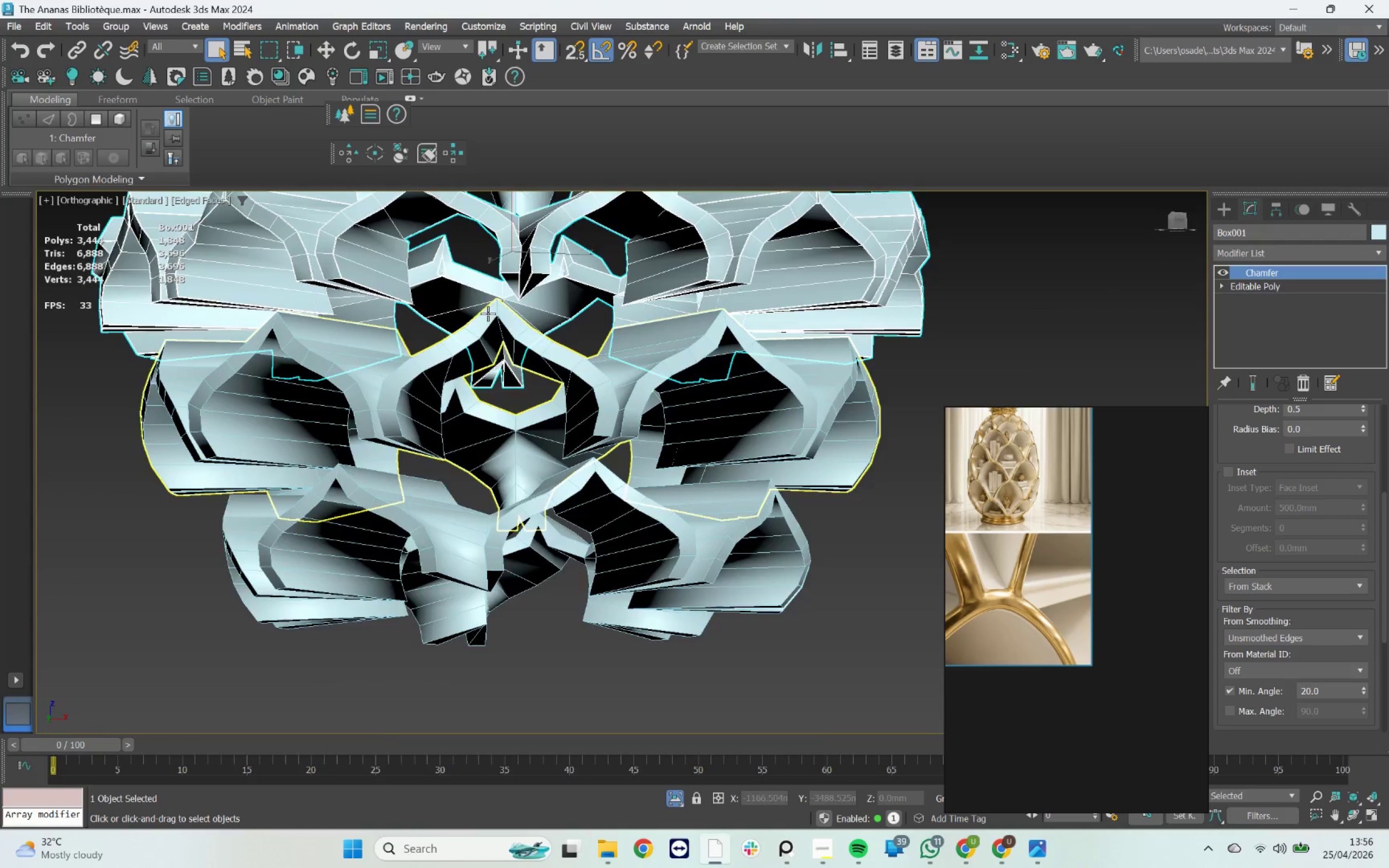 
scroll: coordinate [555, 284], scroll_direction: up, amount: 8.0
 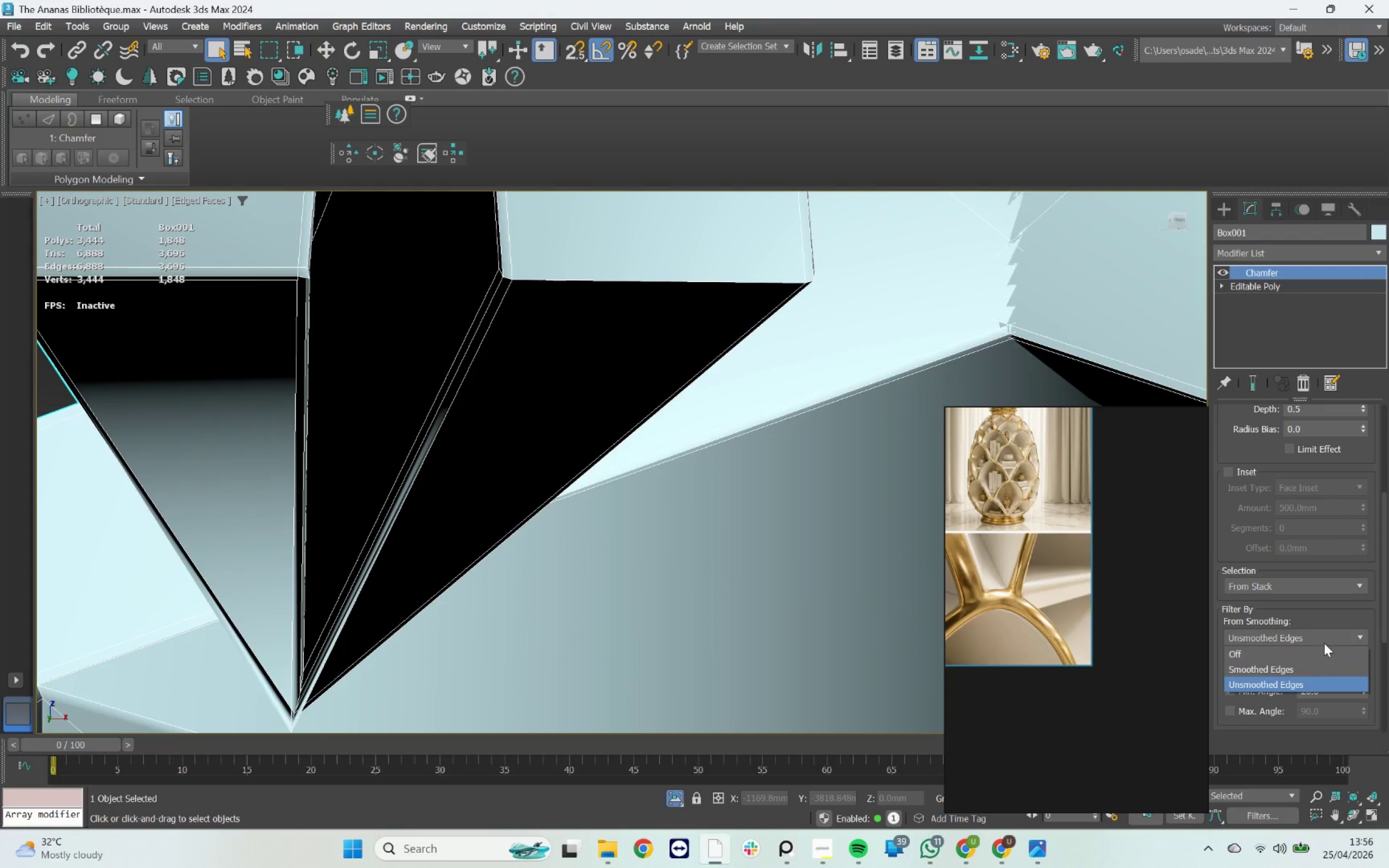 
left_click([1282, 655])
 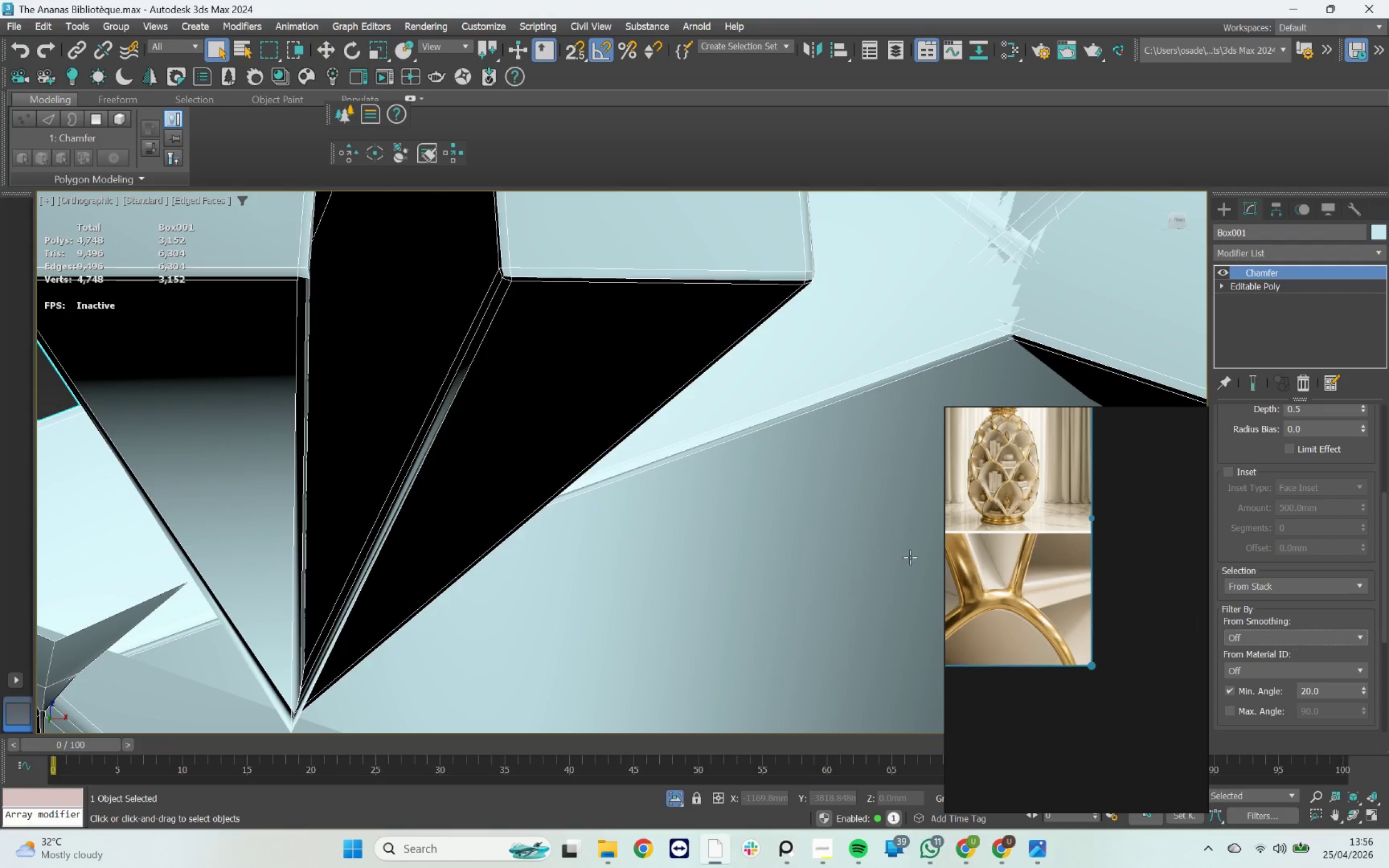 
scroll: coordinate [539, 491], scroll_direction: down, amount: 7.0
 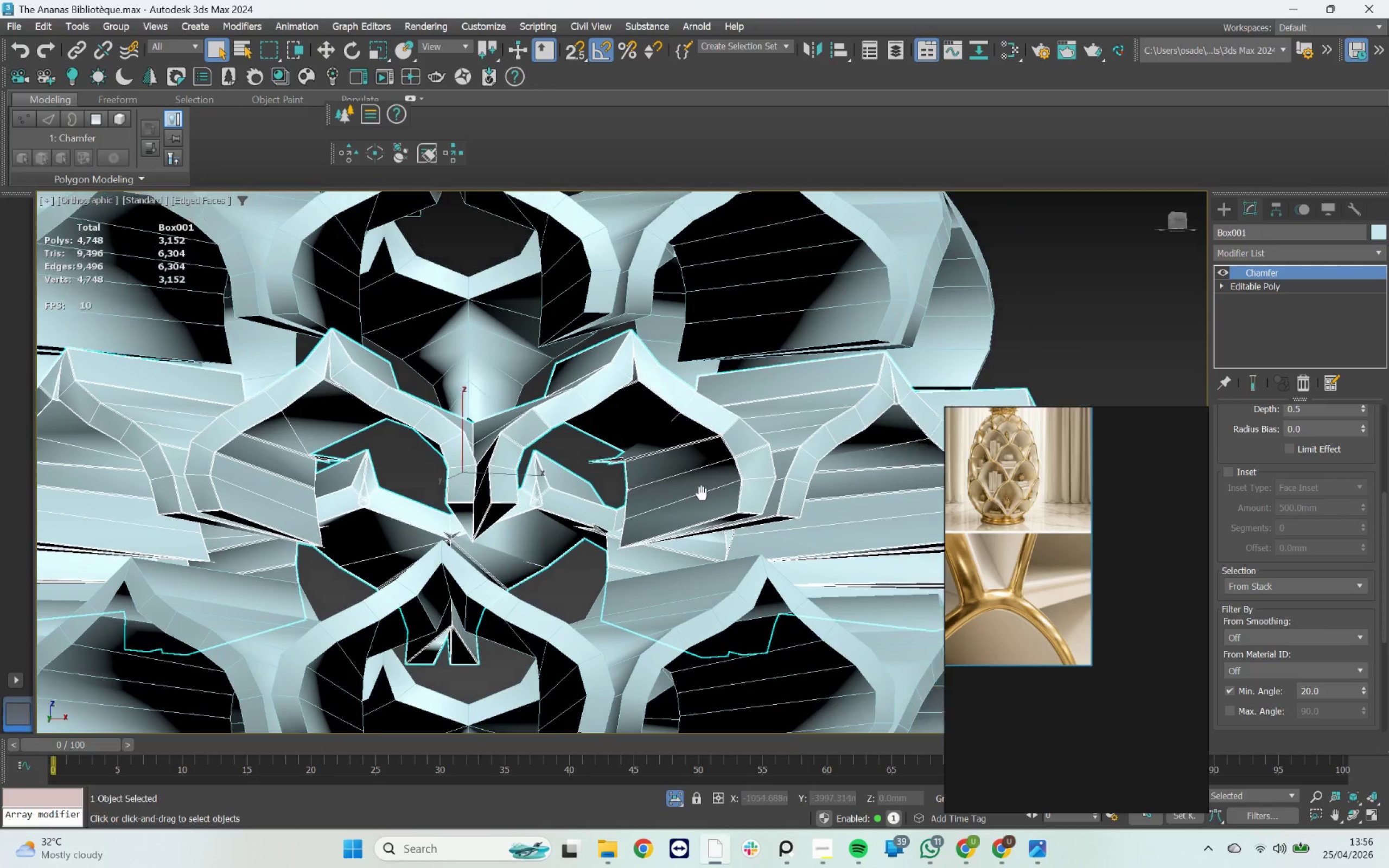 
hold_key(key=AltLeft, duration=1.01)
 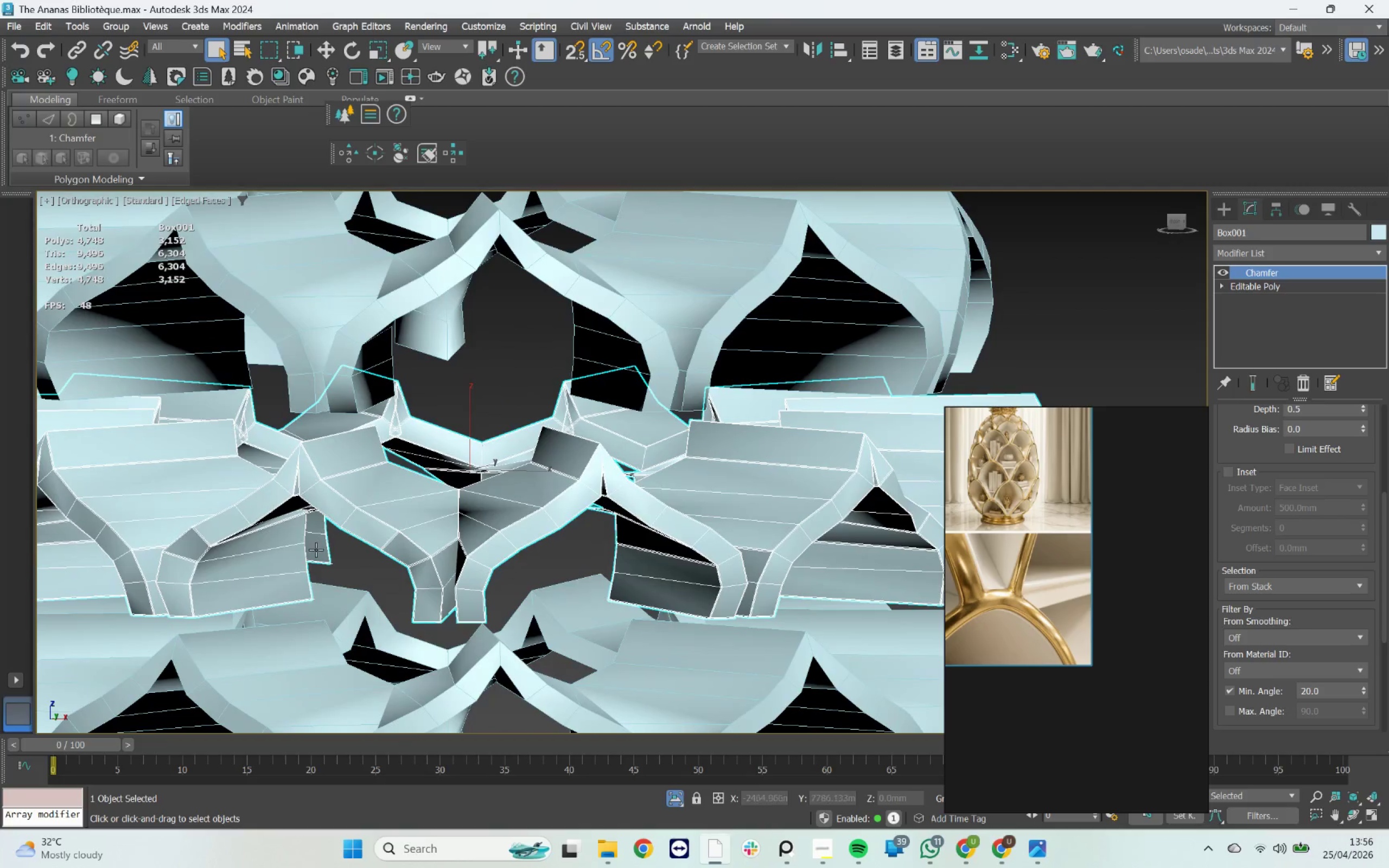 
scroll: coordinate [373, 524], scroll_direction: up, amount: 3.0
 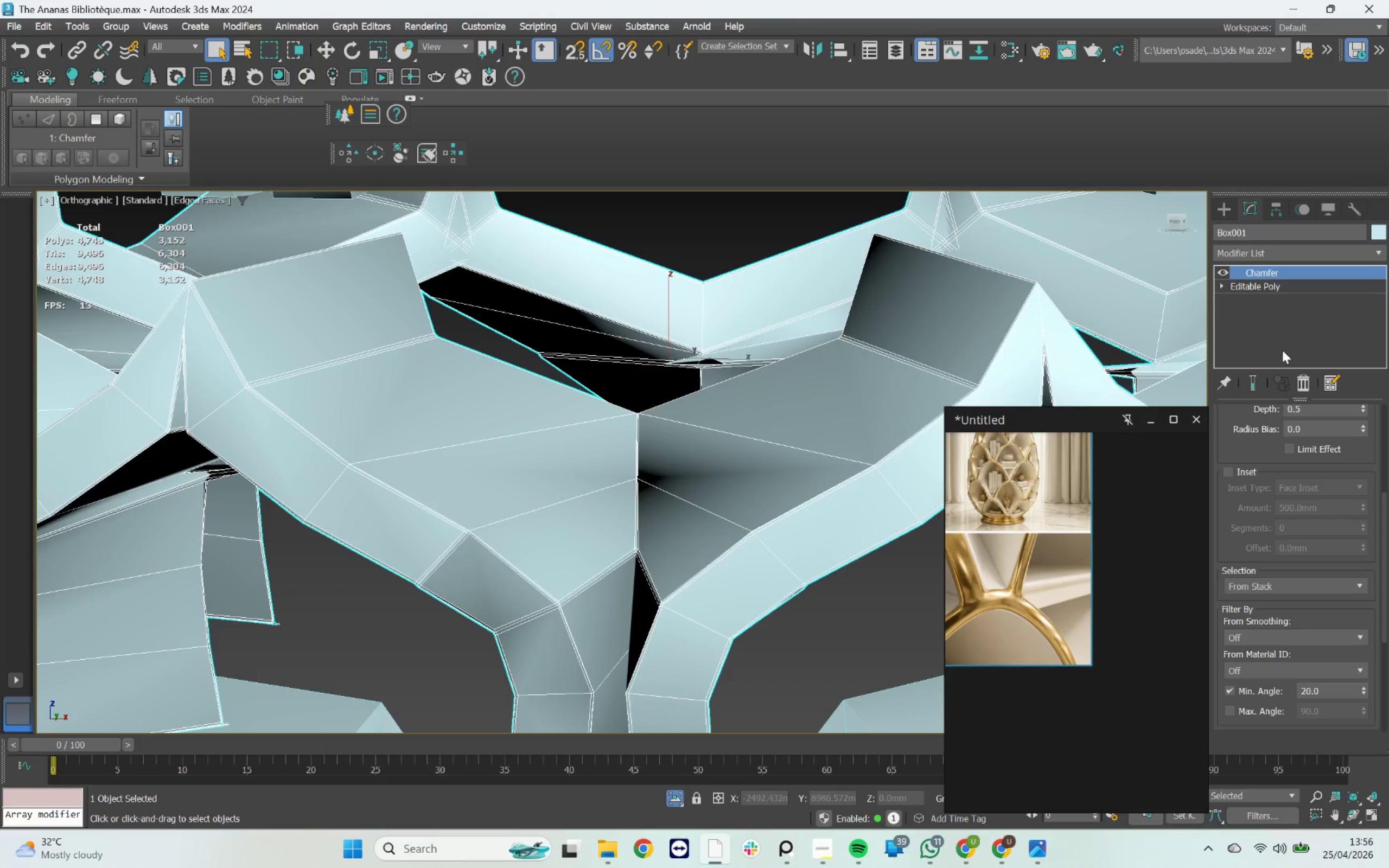 
left_click([1297, 375])
 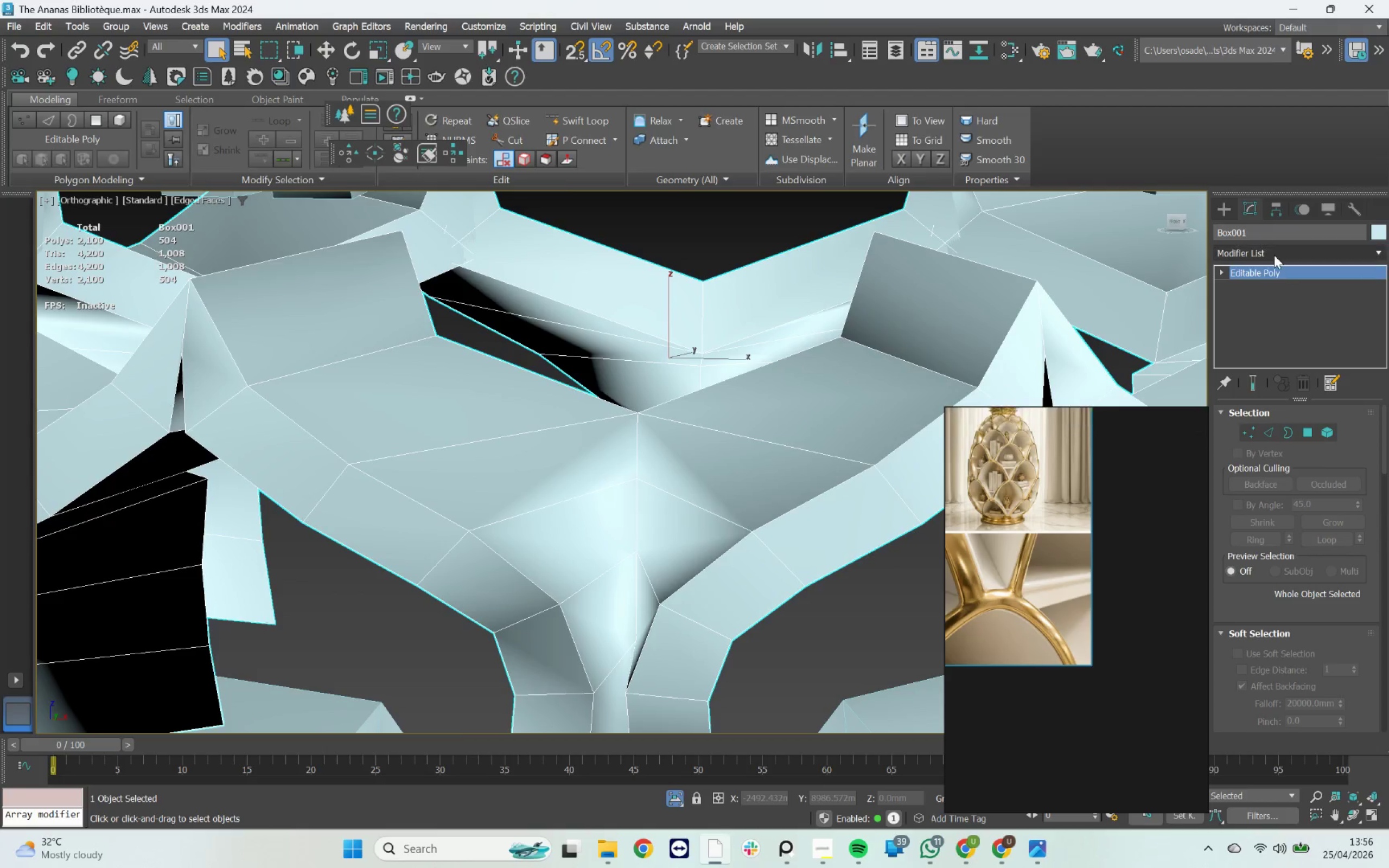 
left_click([1274, 253])
 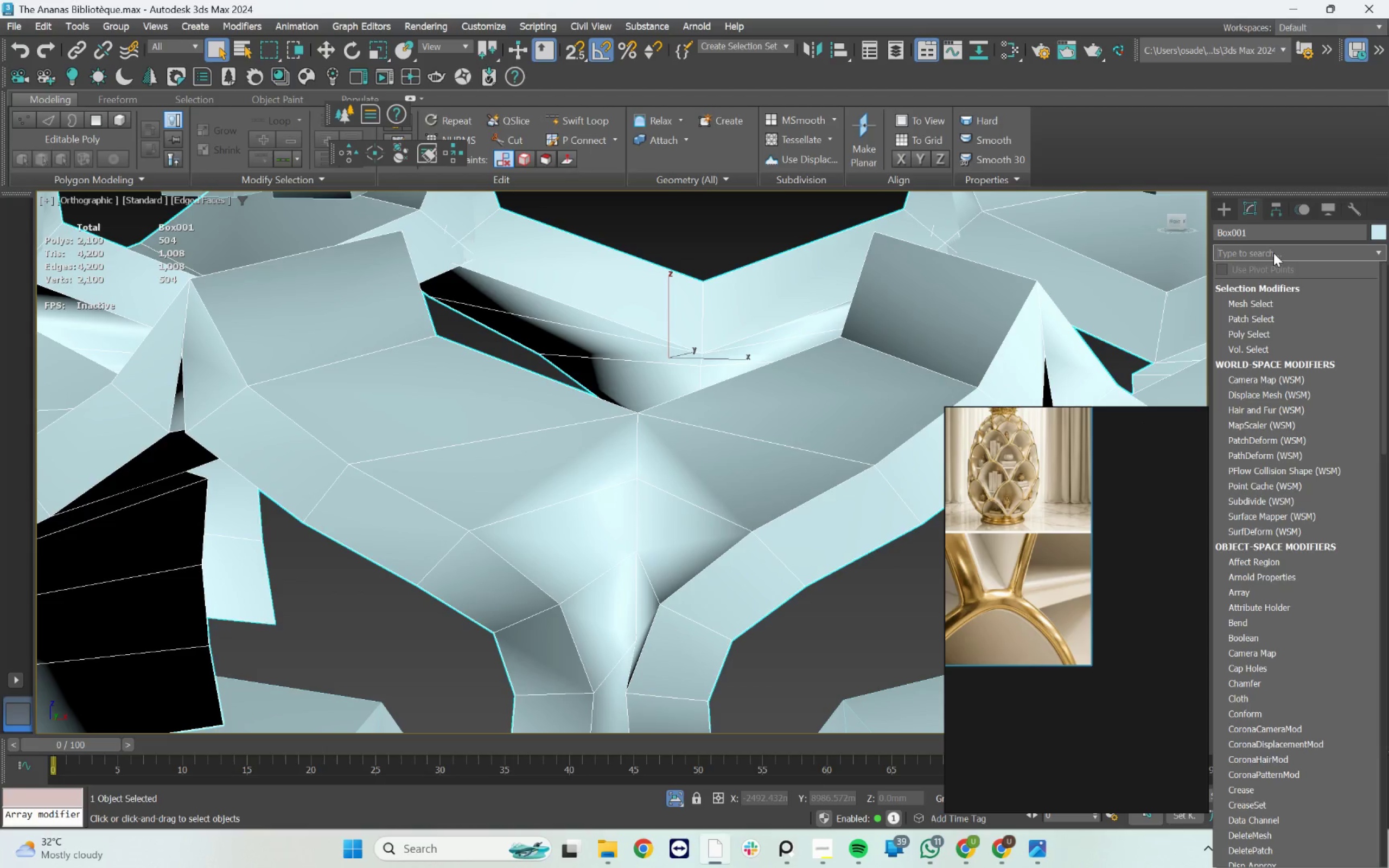 
key(E)
 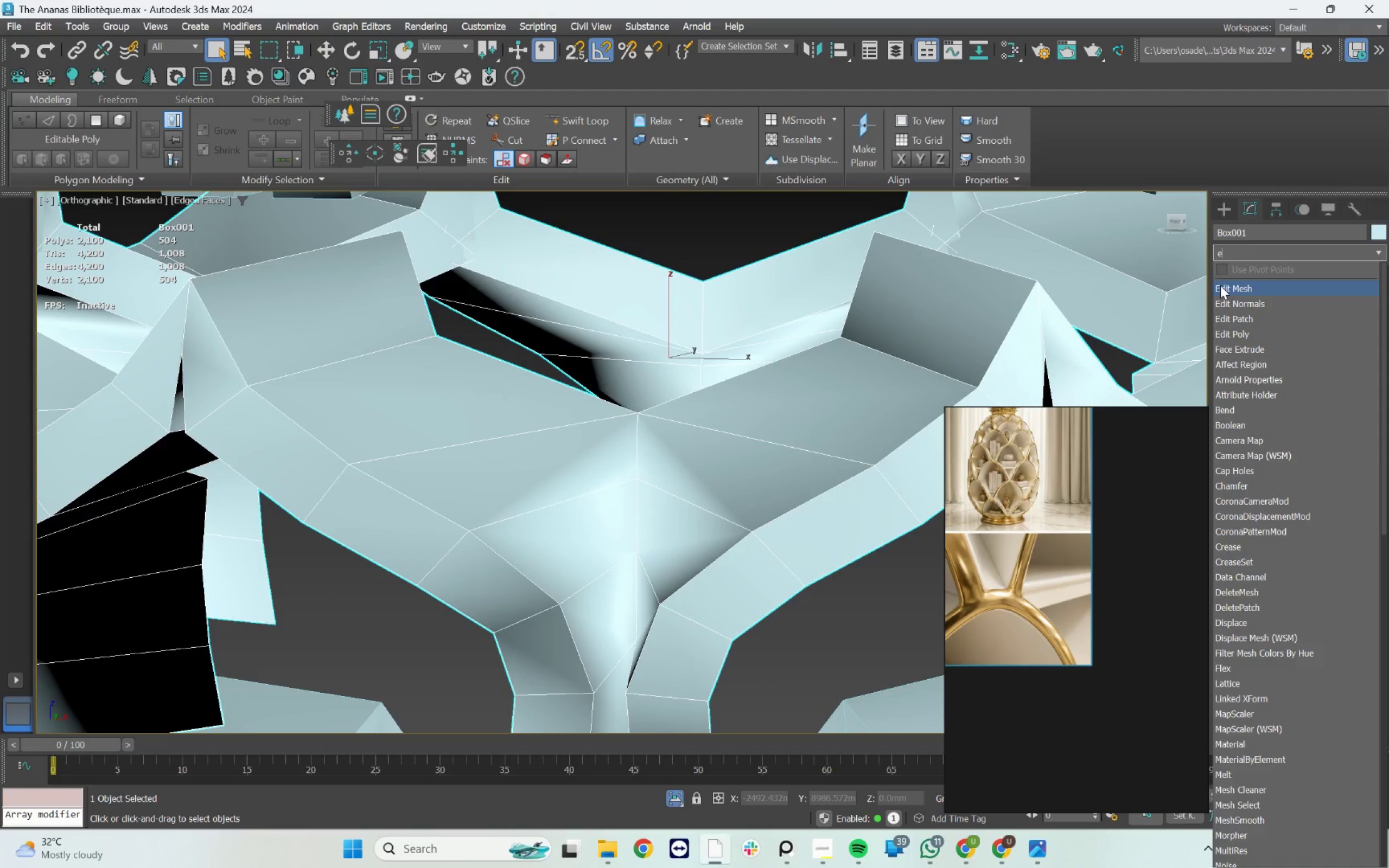 
key(D)
 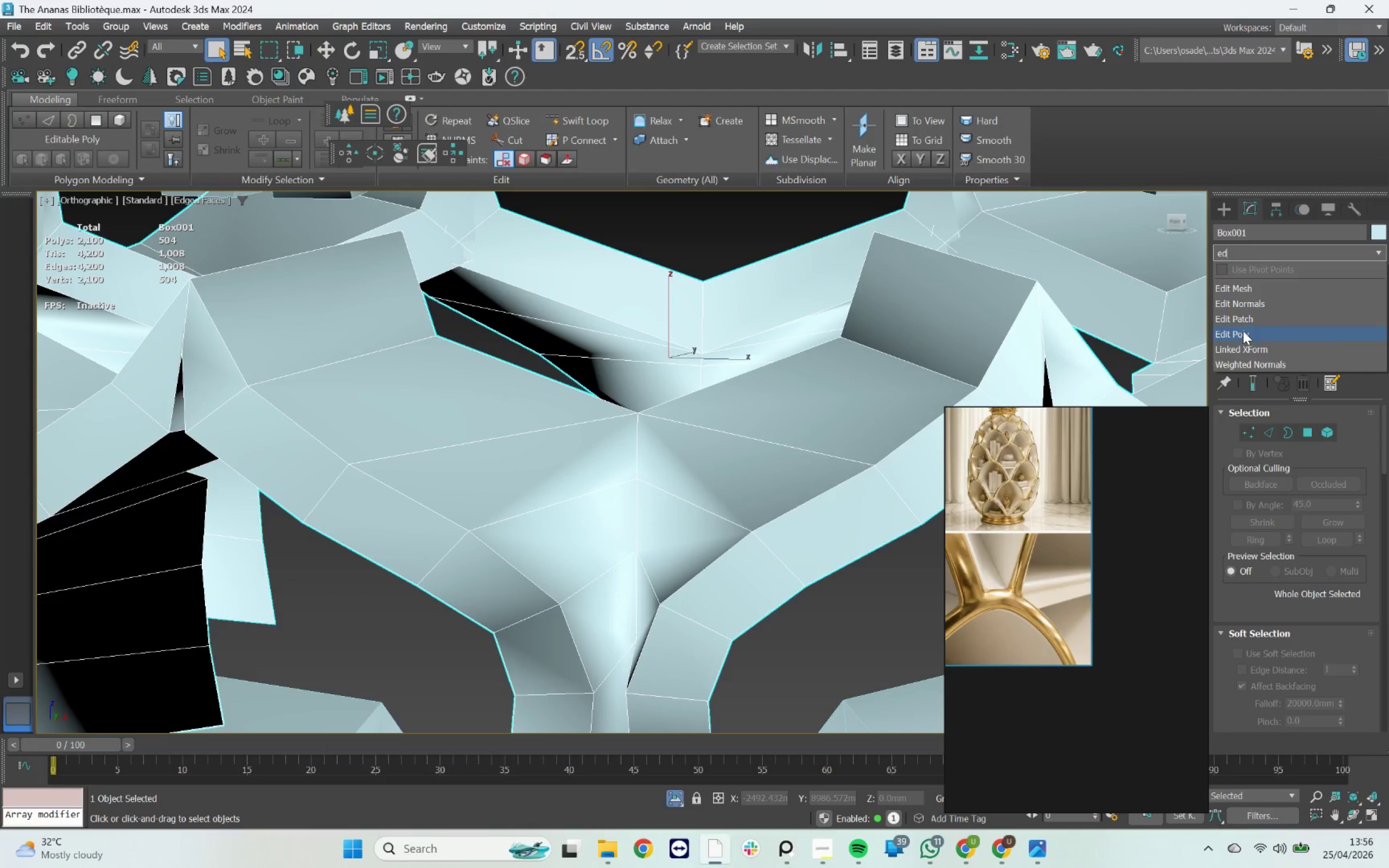 
left_click([1243, 331])
 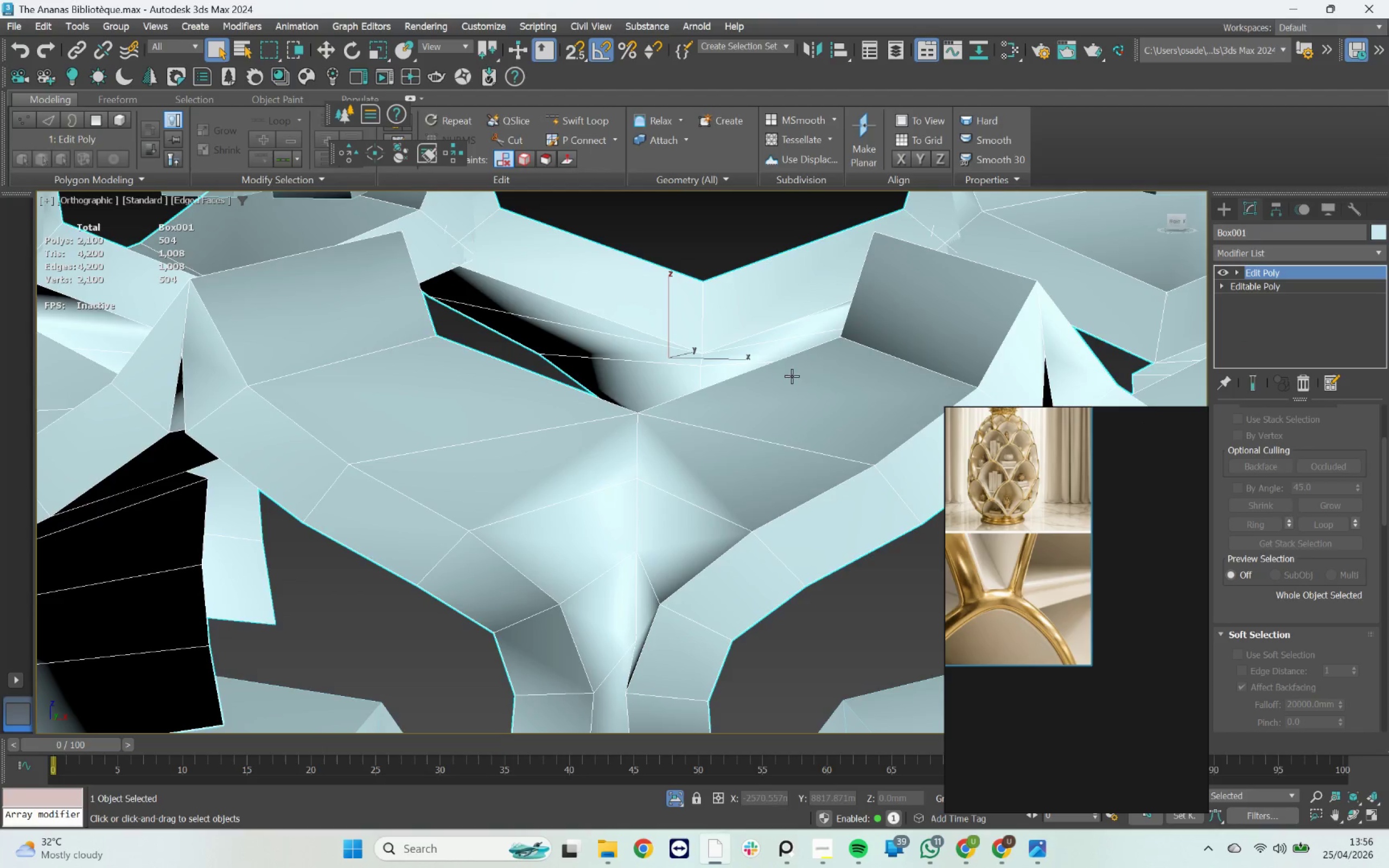 
scroll: coordinate [597, 404], scroll_direction: down, amount: 8.0
 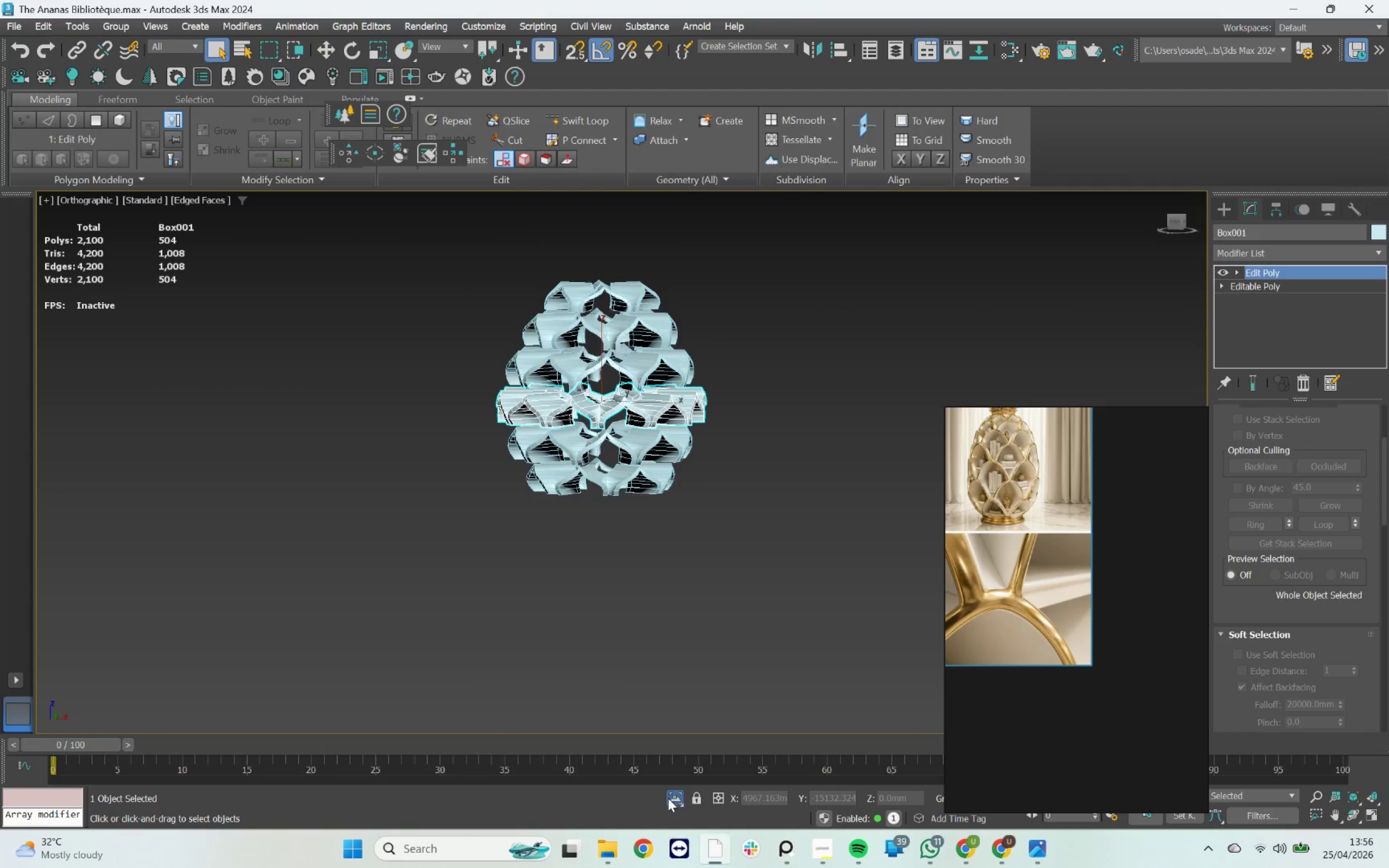 
left_click([678, 794])
 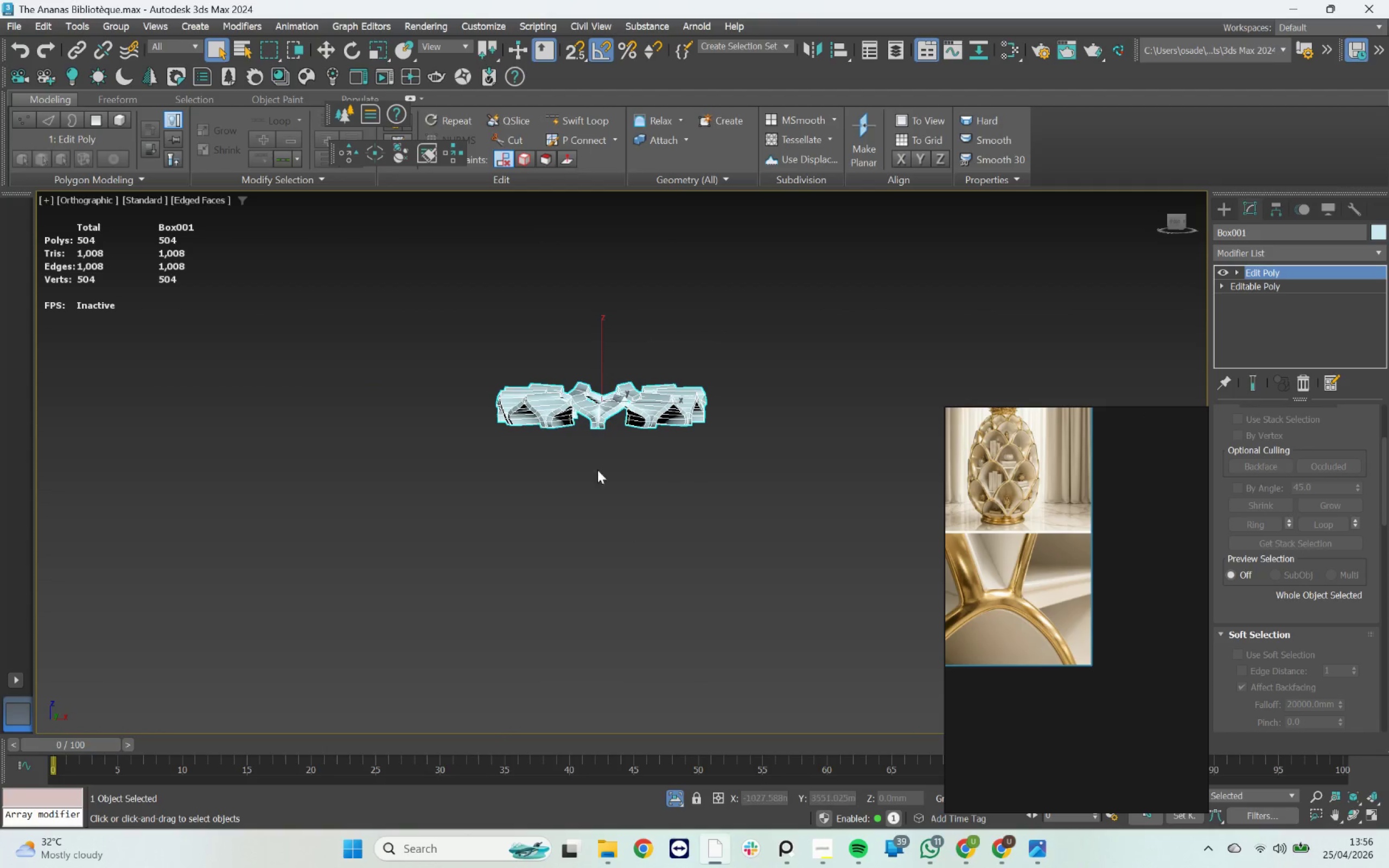 
scroll: coordinate [592, 413], scroll_direction: up, amount: 4.0
 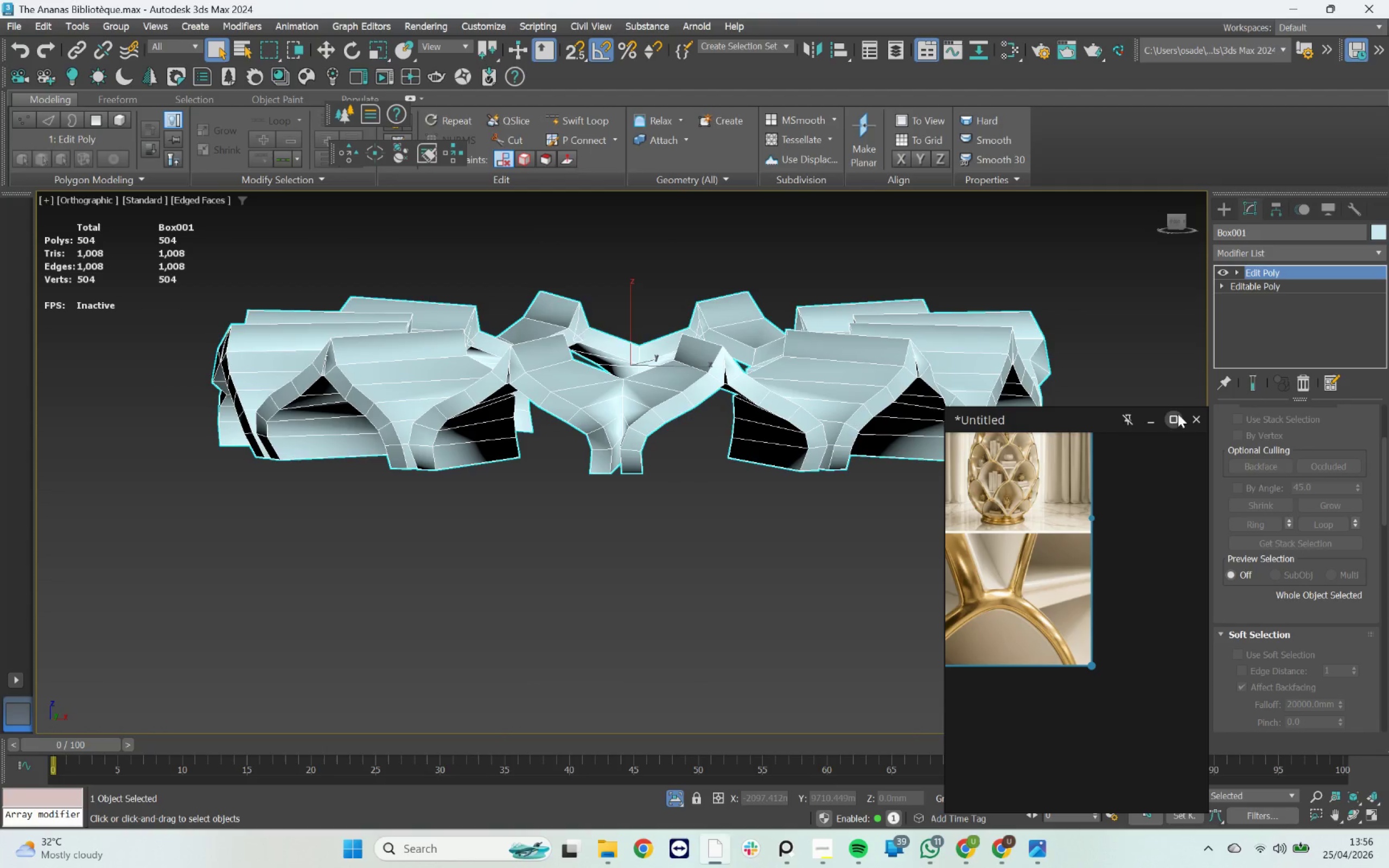 
key(2)
 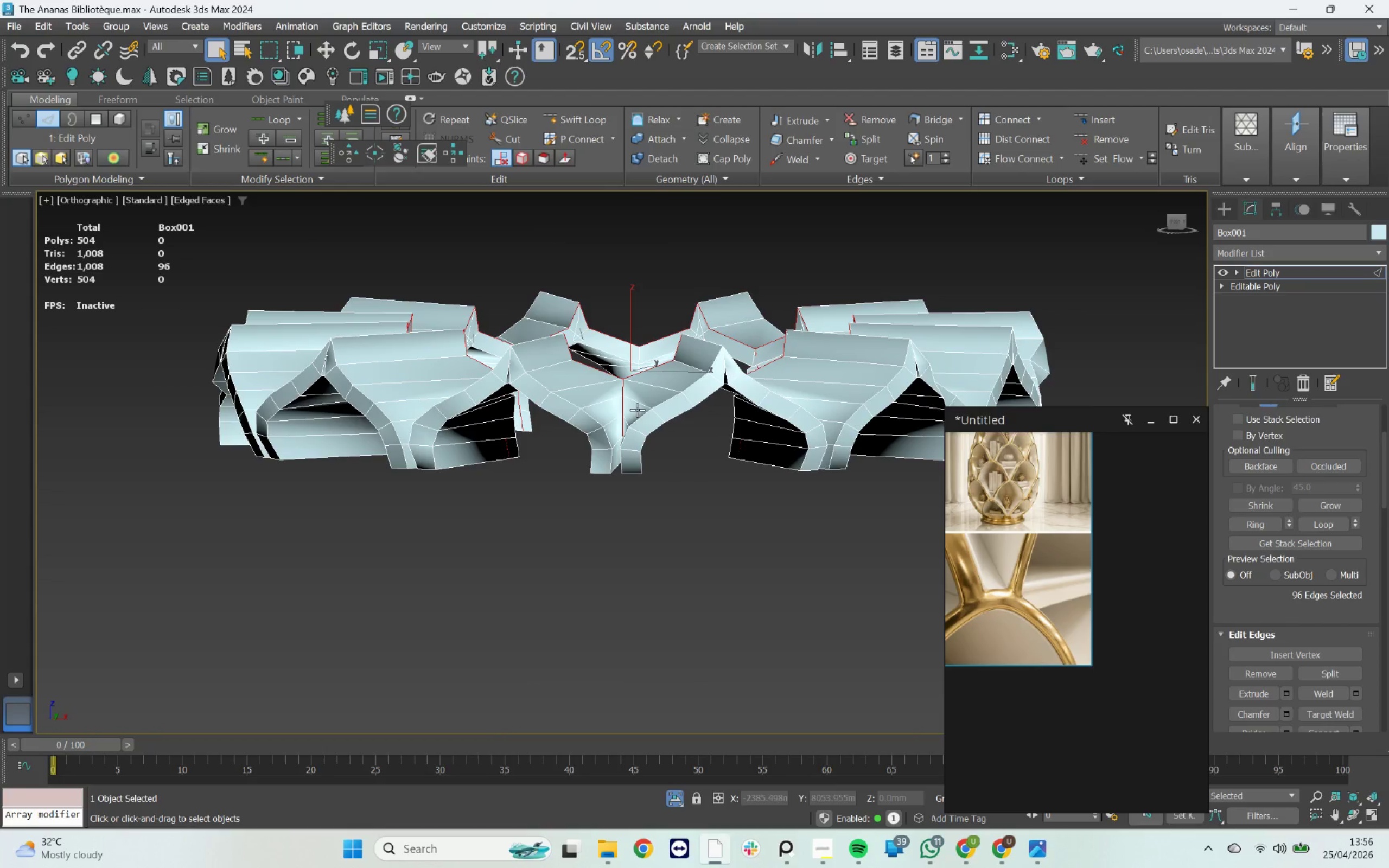 
hold_key(key=AltLeft, duration=3.1)
 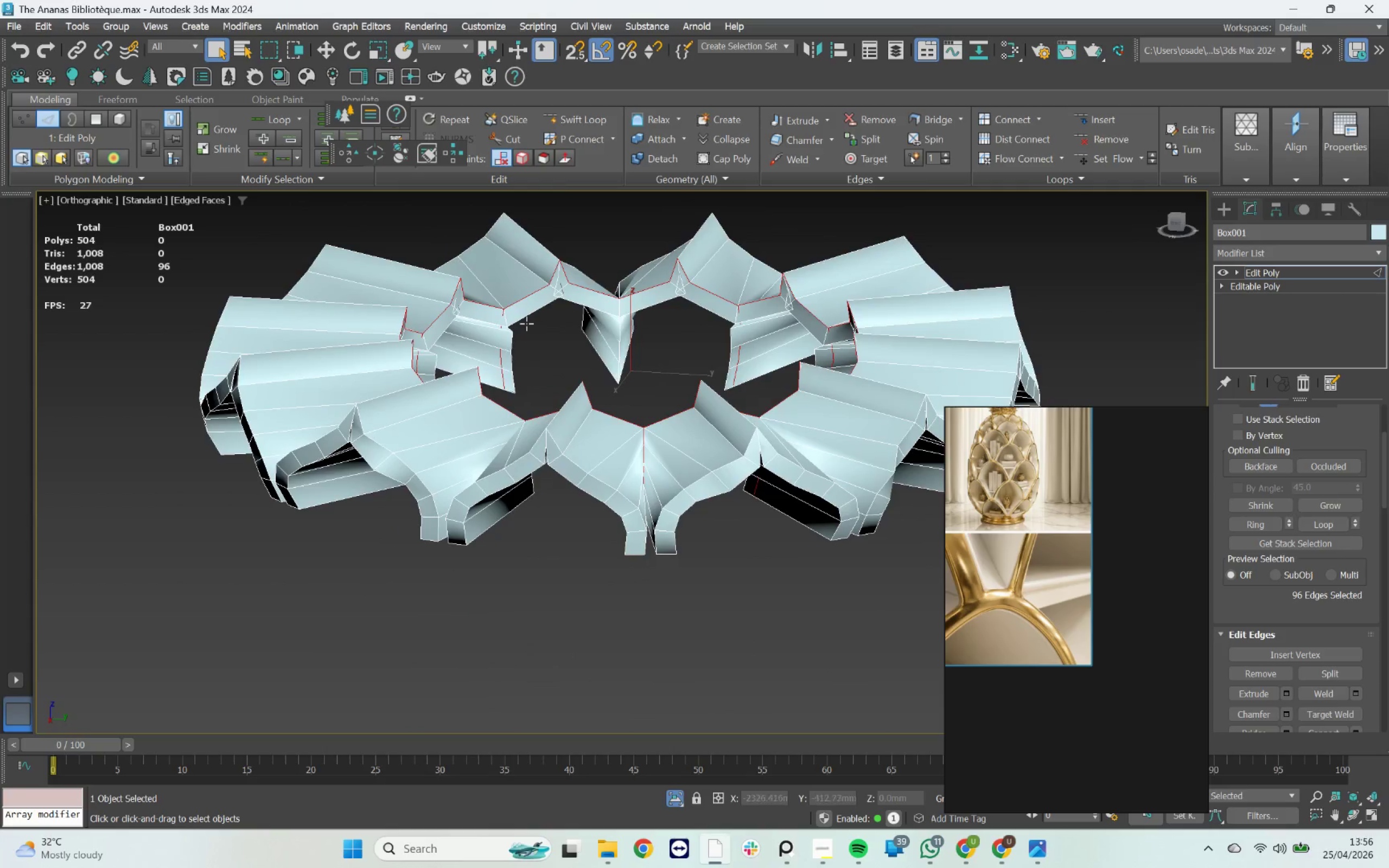 
scroll: coordinate [525, 302], scroll_direction: up, amount: 4.0
 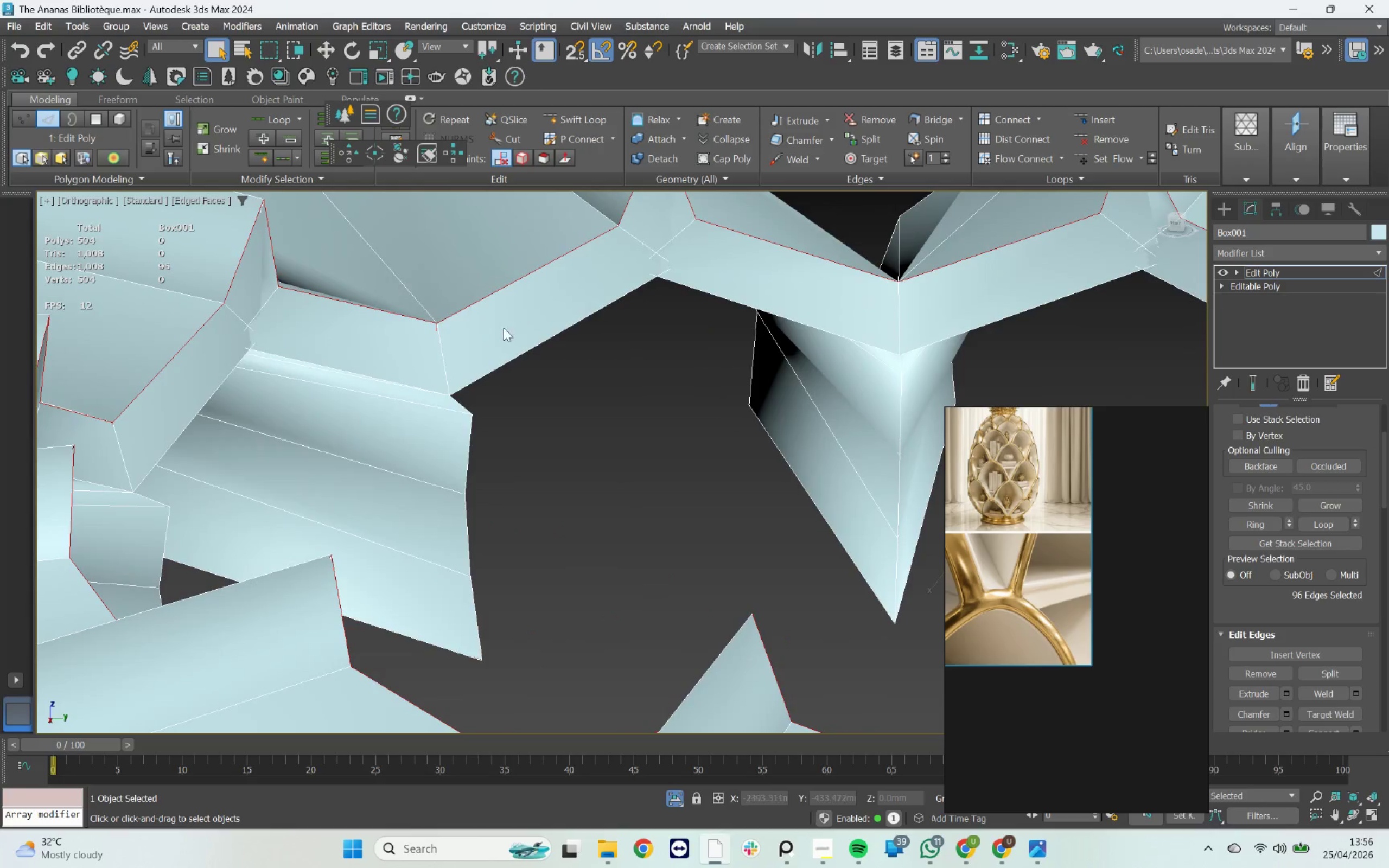 
hold_key(key=AltLeft, duration=2.13)
 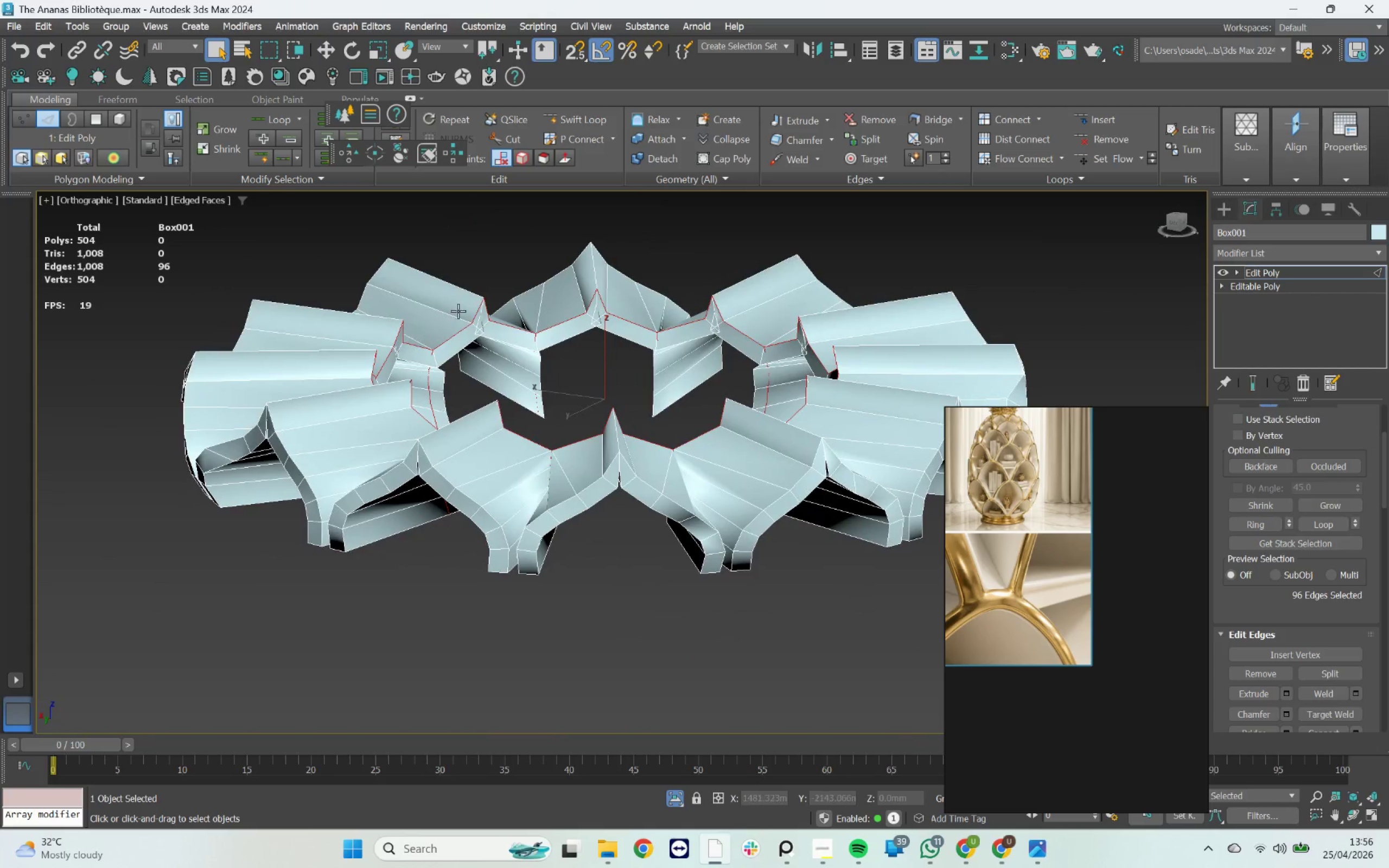 
scroll: coordinate [491, 343], scroll_direction: down, amount: 4.0
 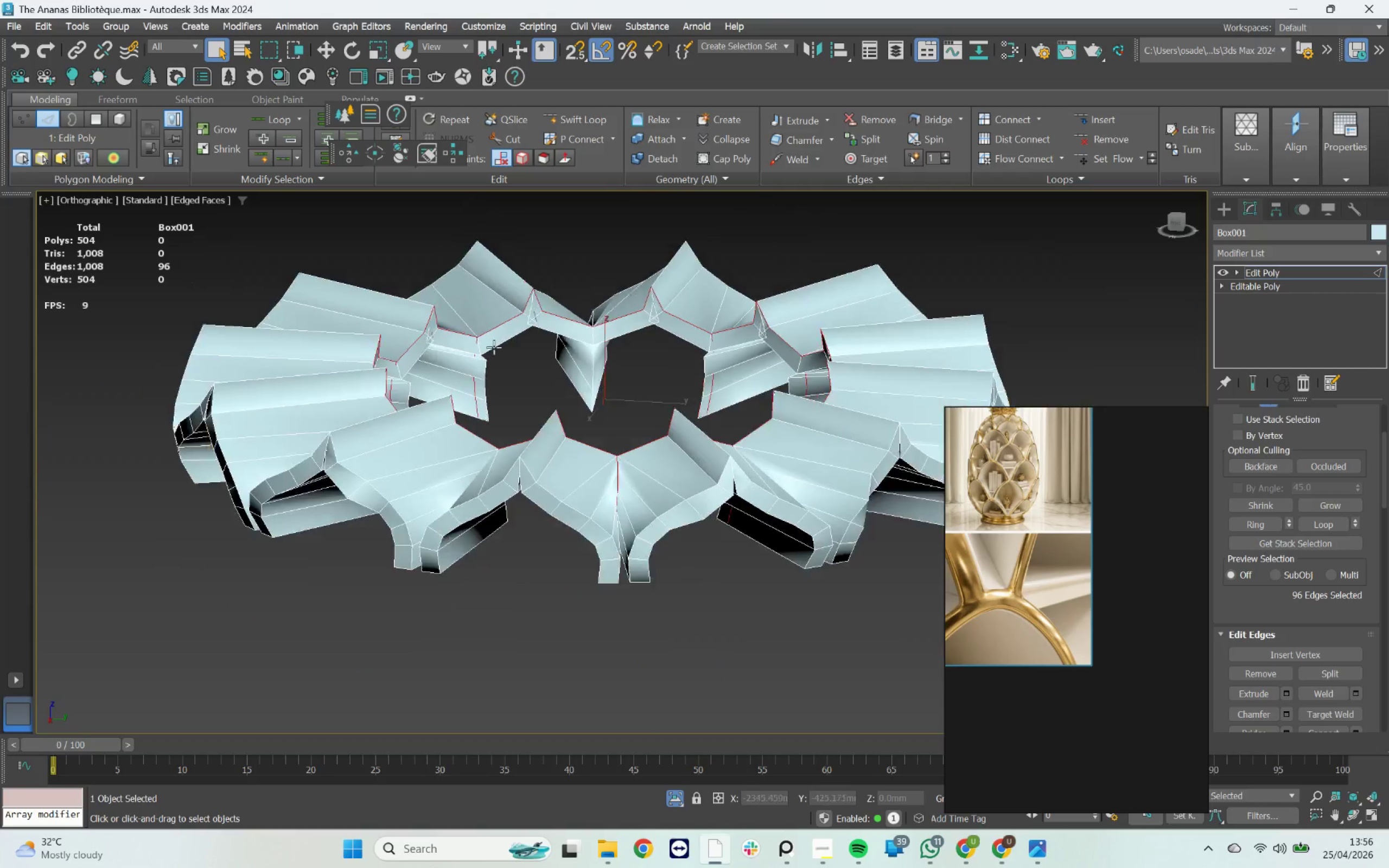 
scroll: coordinate [461, 311], scroll_direction: up, amount: 4.0
 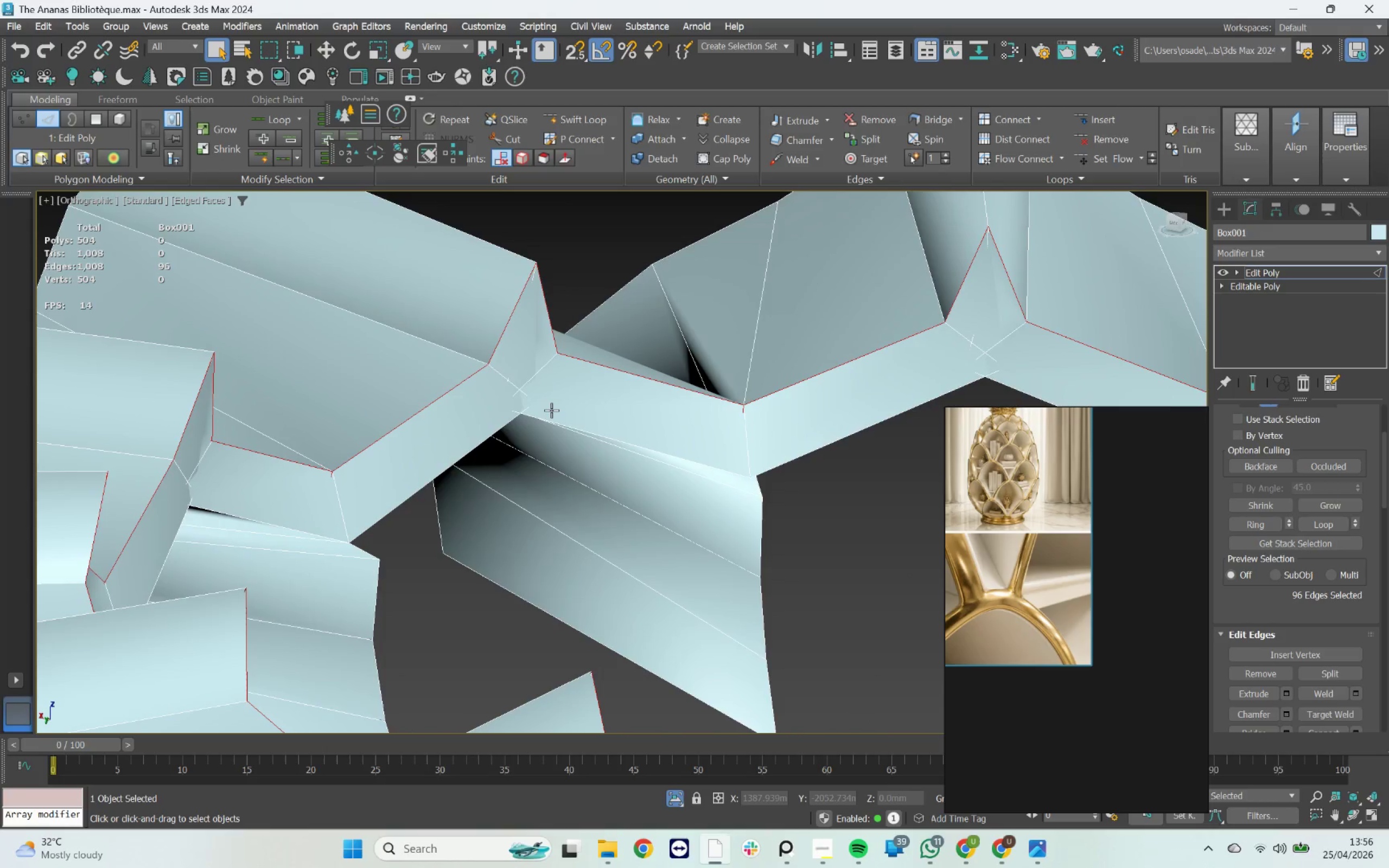 
key(1)
 